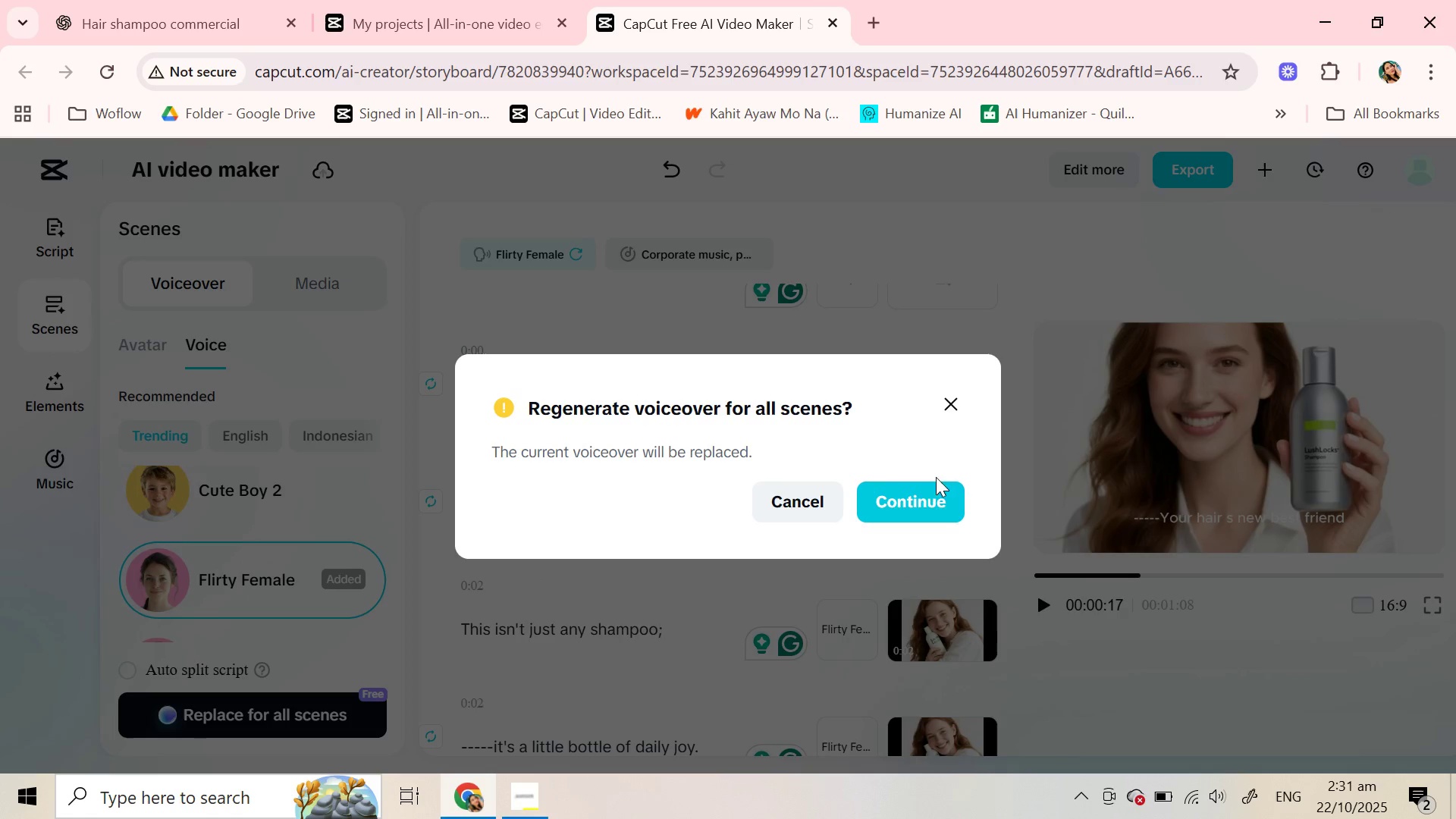 
left_click([914, 506])
 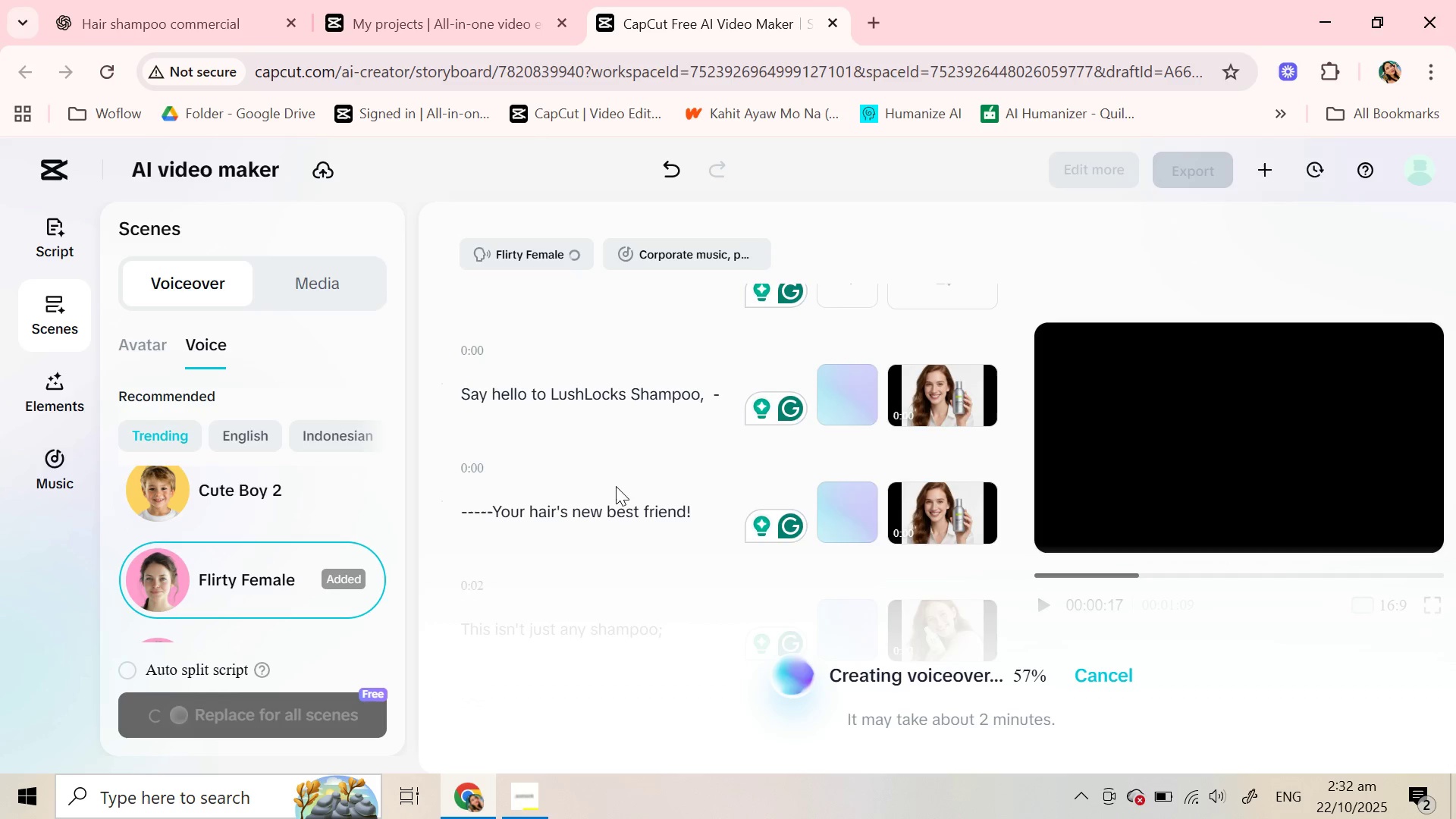 
wait(50.11)
 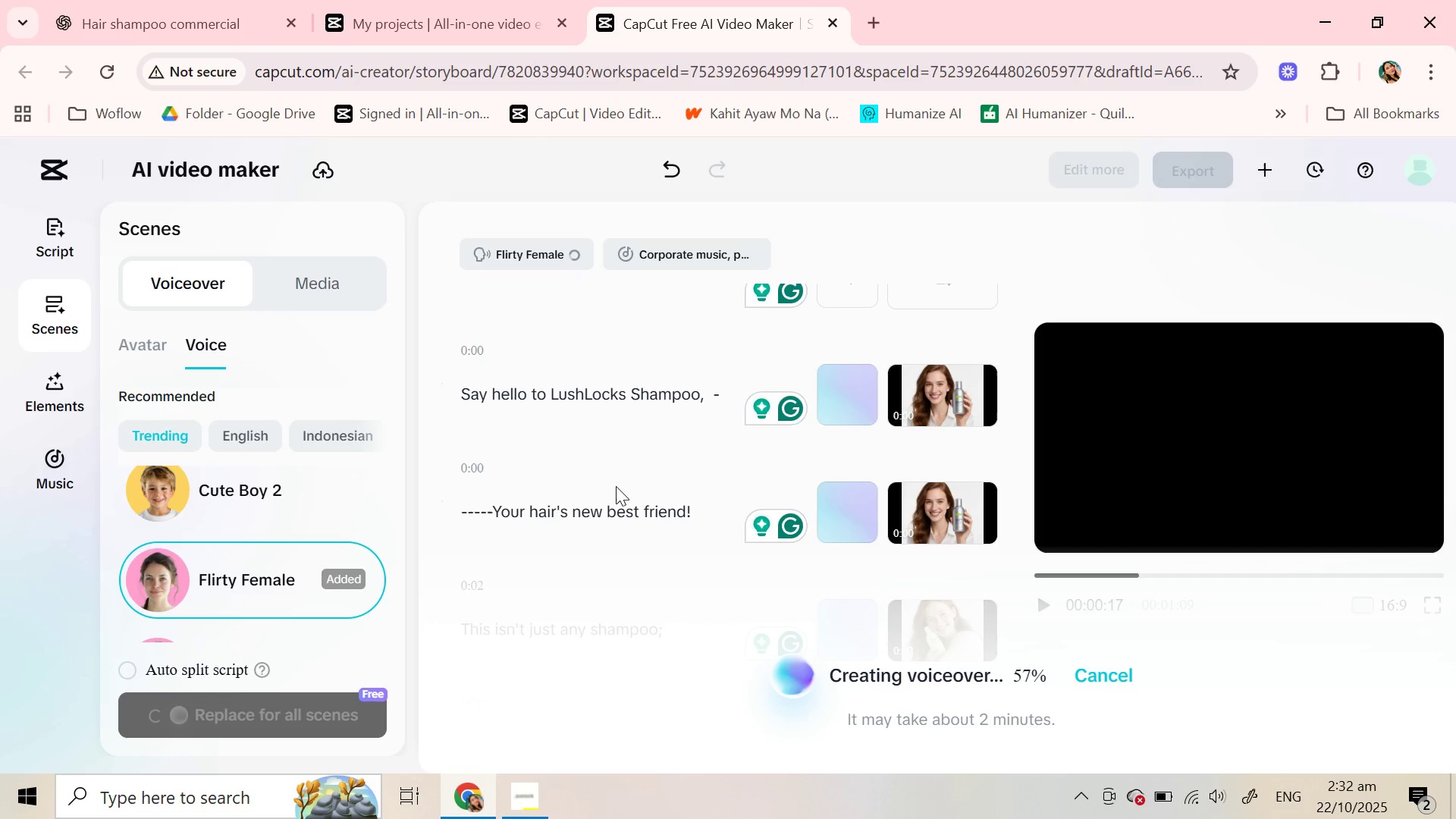 
left_click([568, 388])
 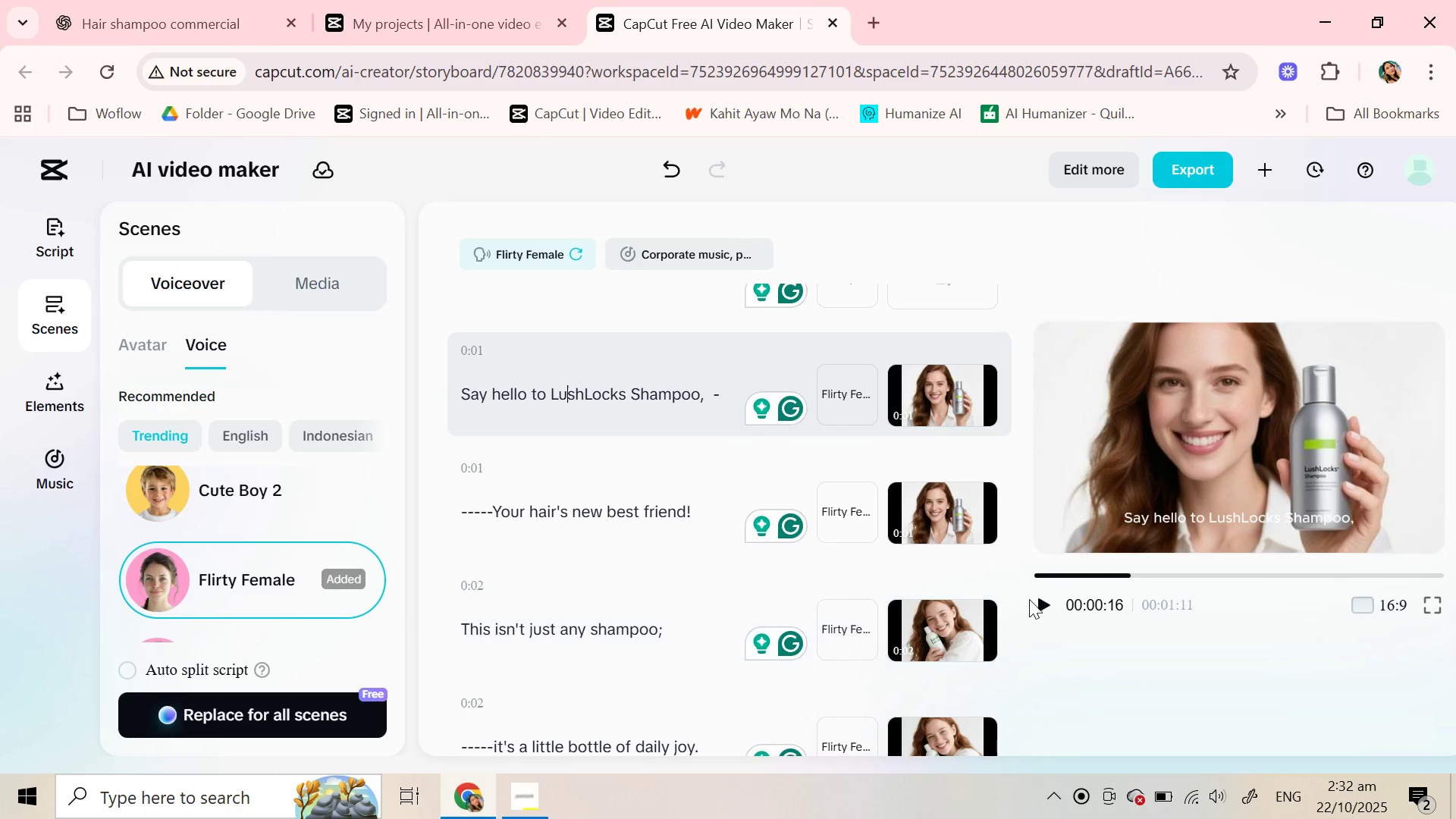 
left_click([1037, 600])
 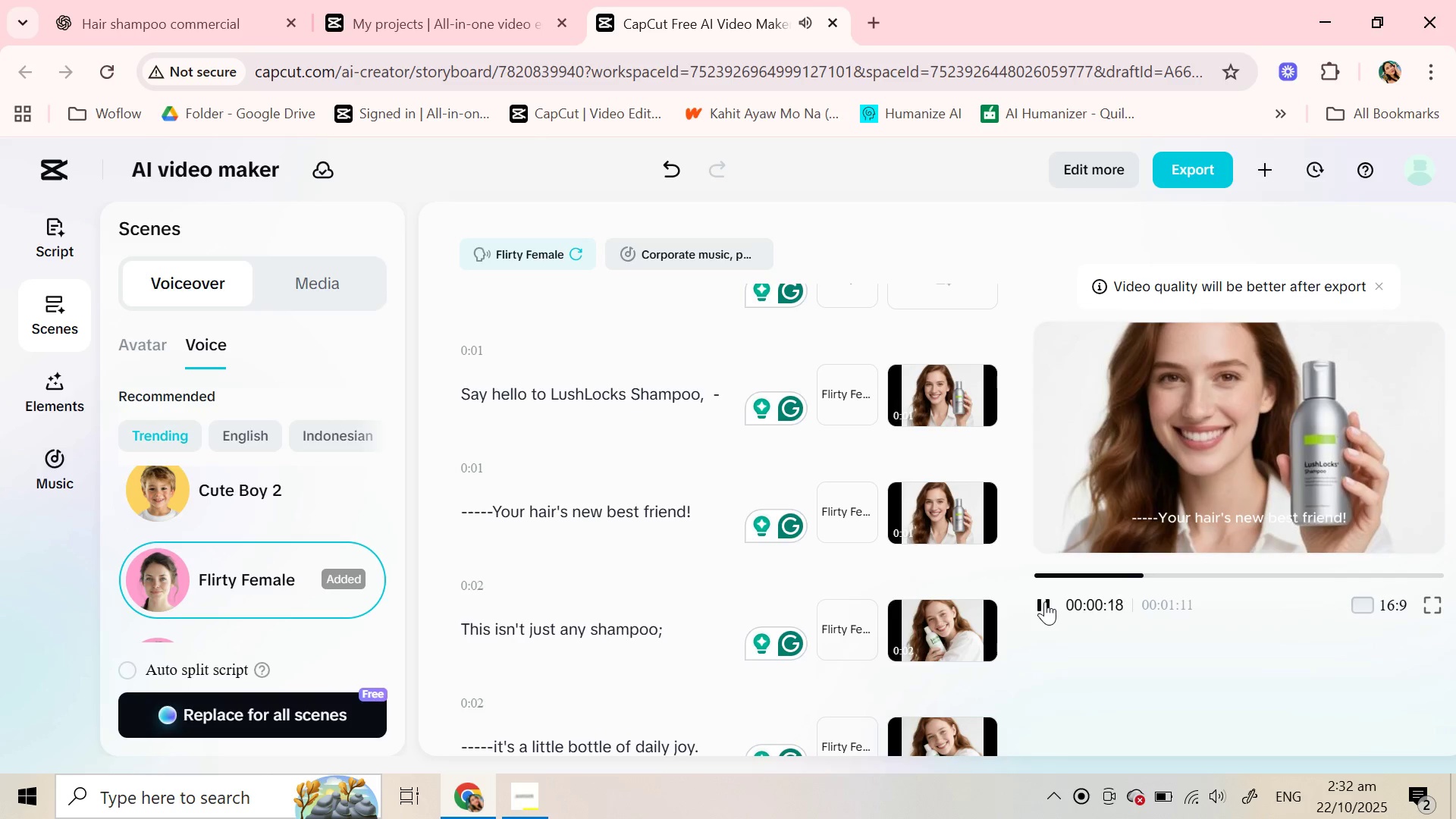 
left_click([1045, 601])
 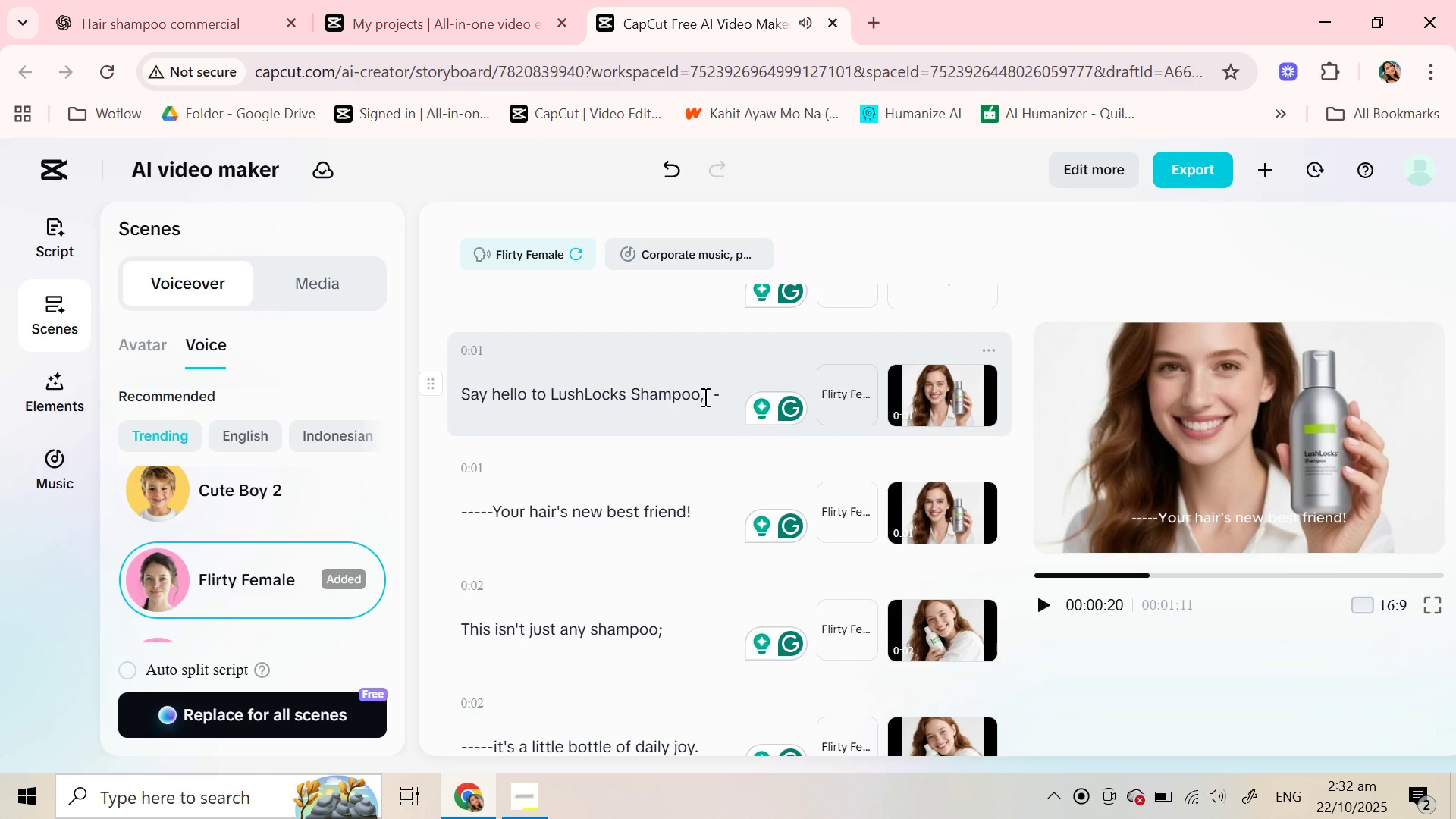 
left_click([700, 396])
 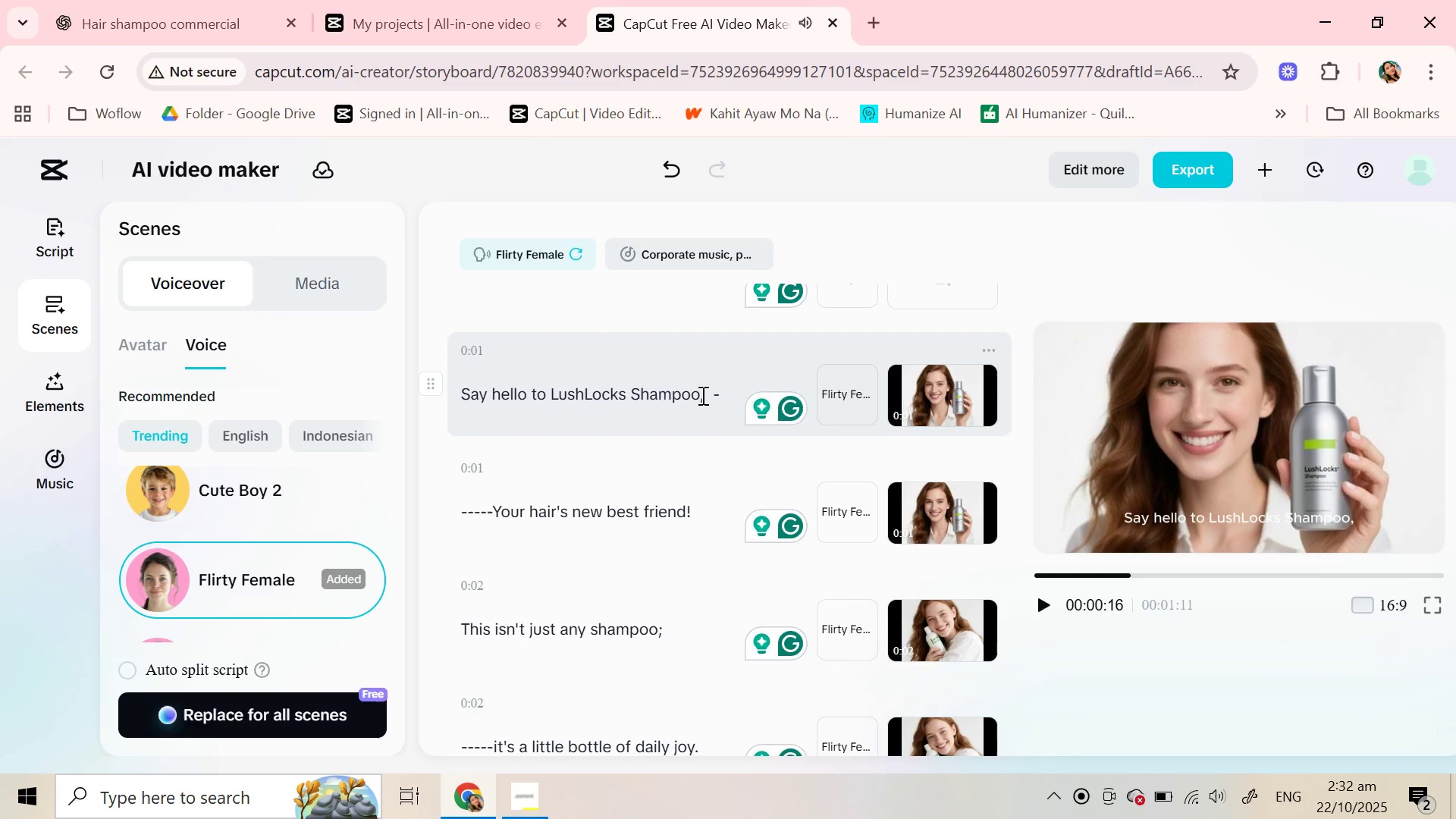 
left_click_drag(start_coordinate=[701, 395], to_coordinate=[745, 391])
 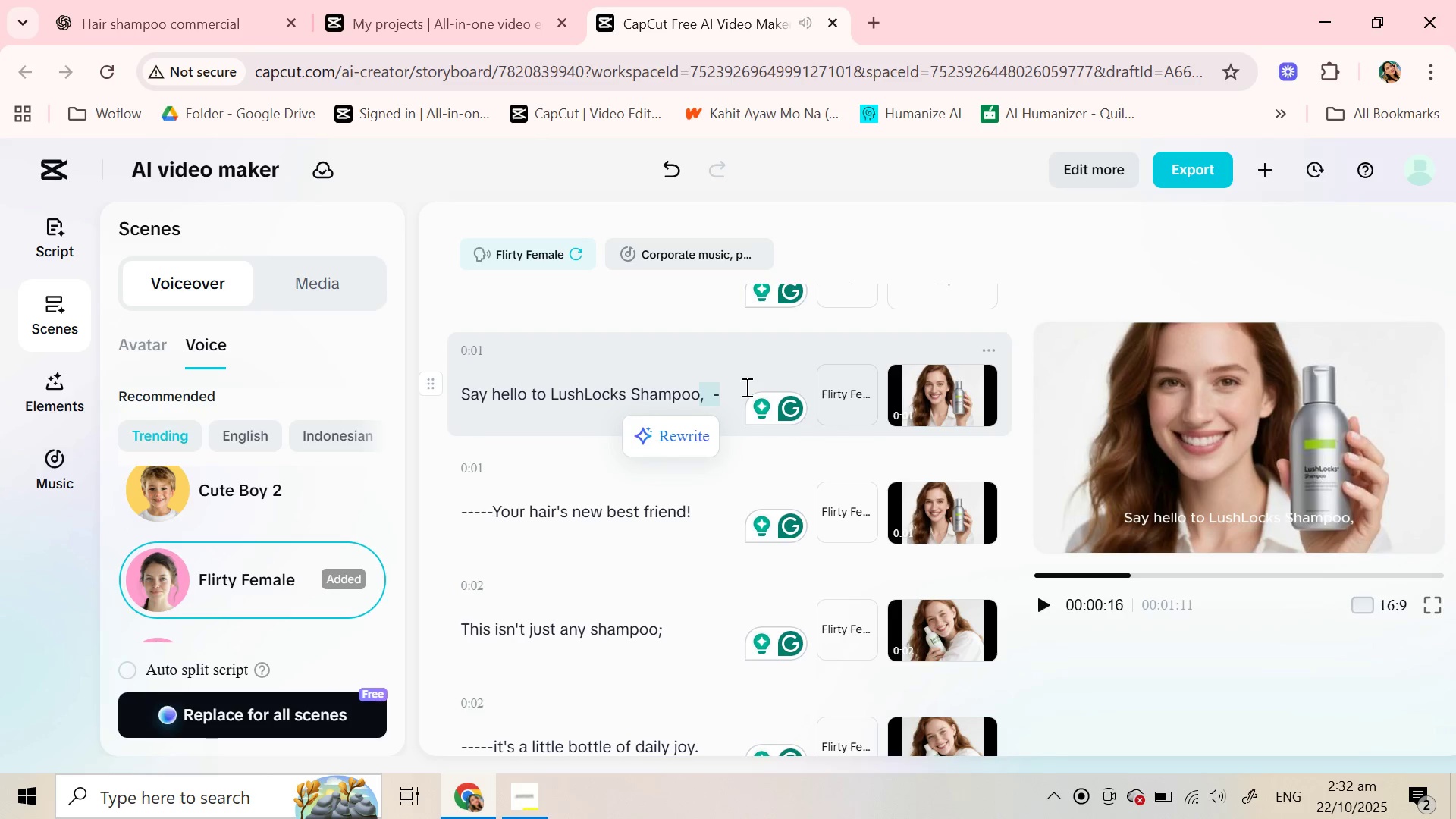 
key(Backspace)
 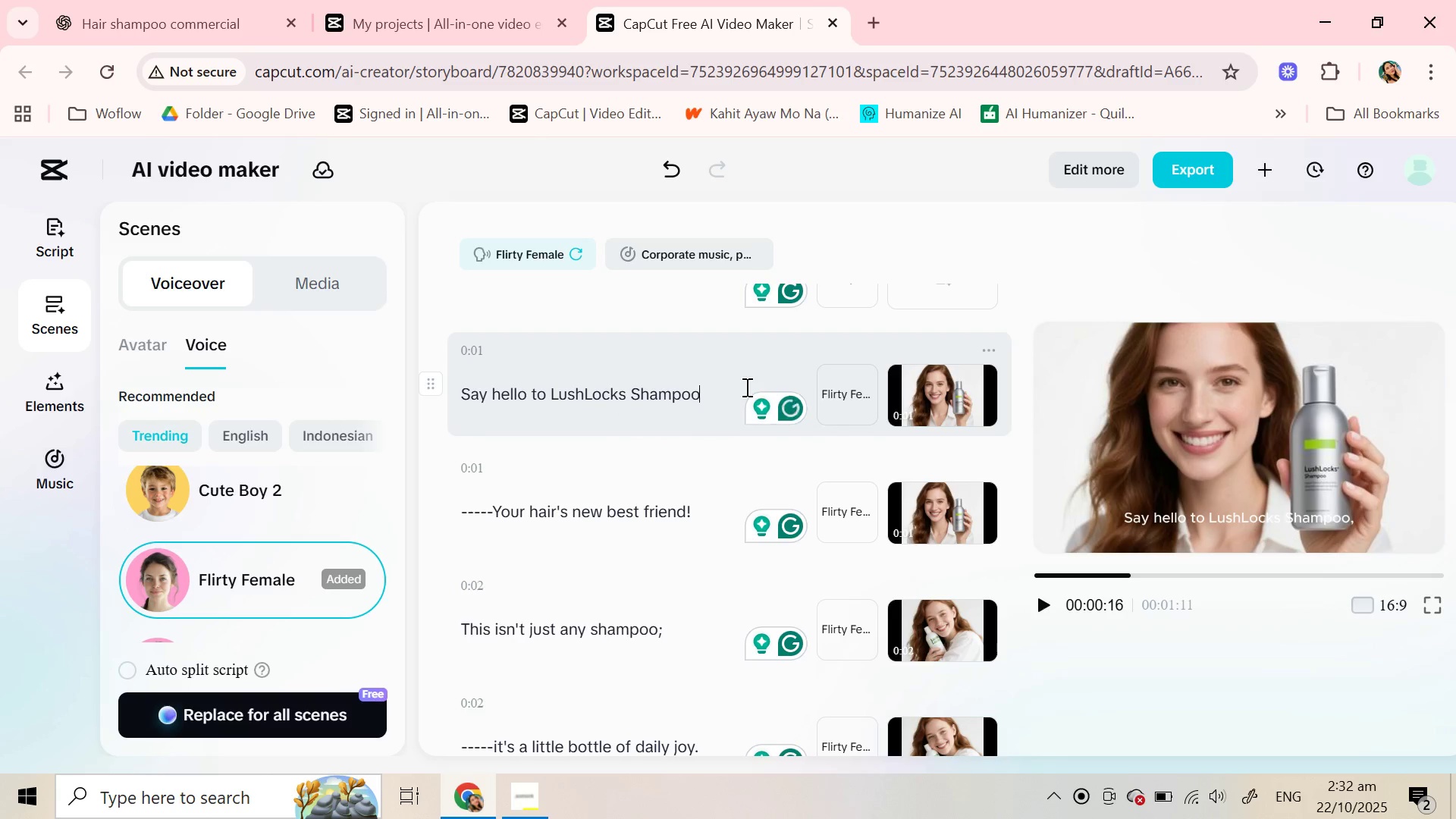 
key(Period)
 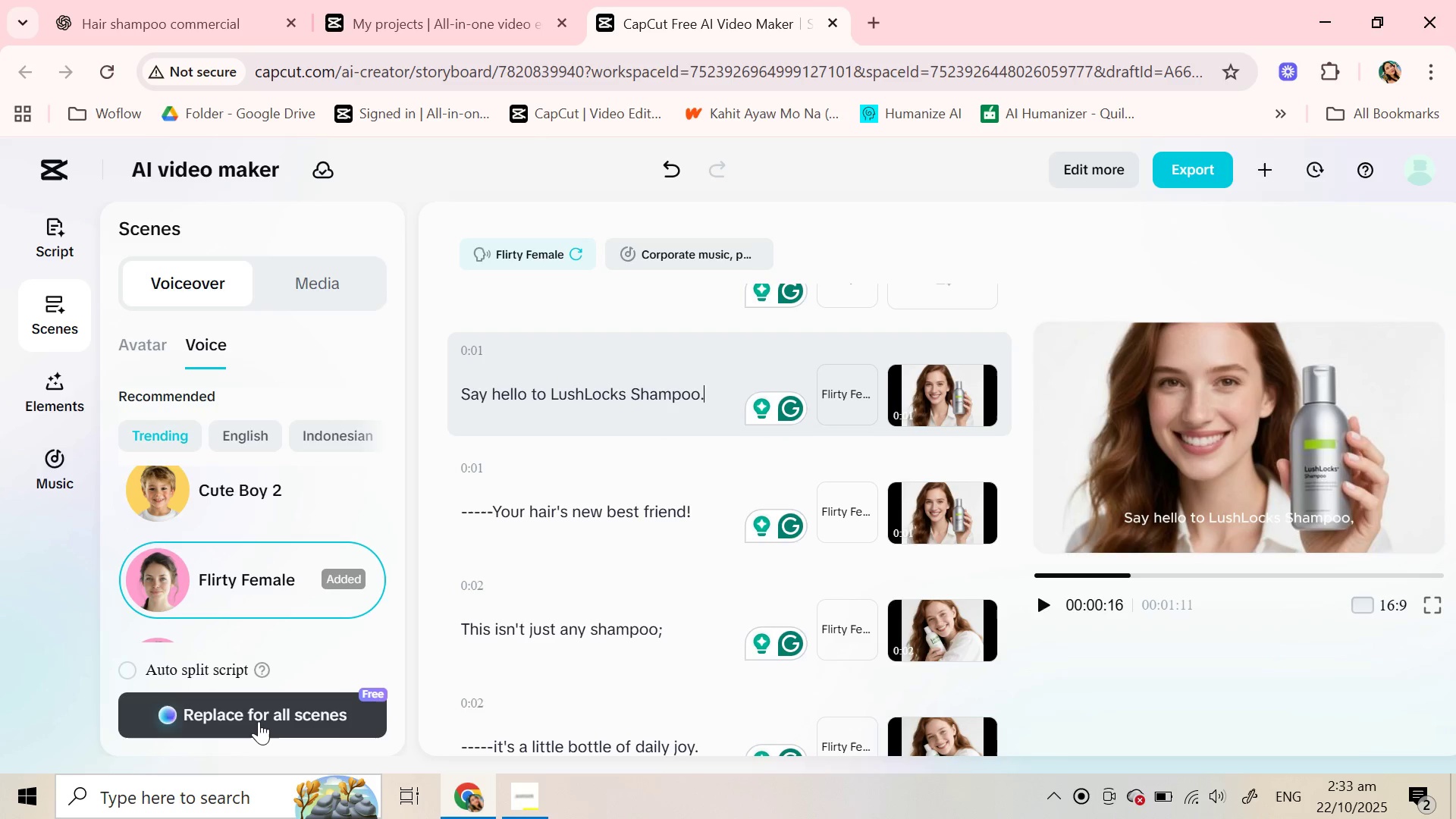 
wait(22.05)
 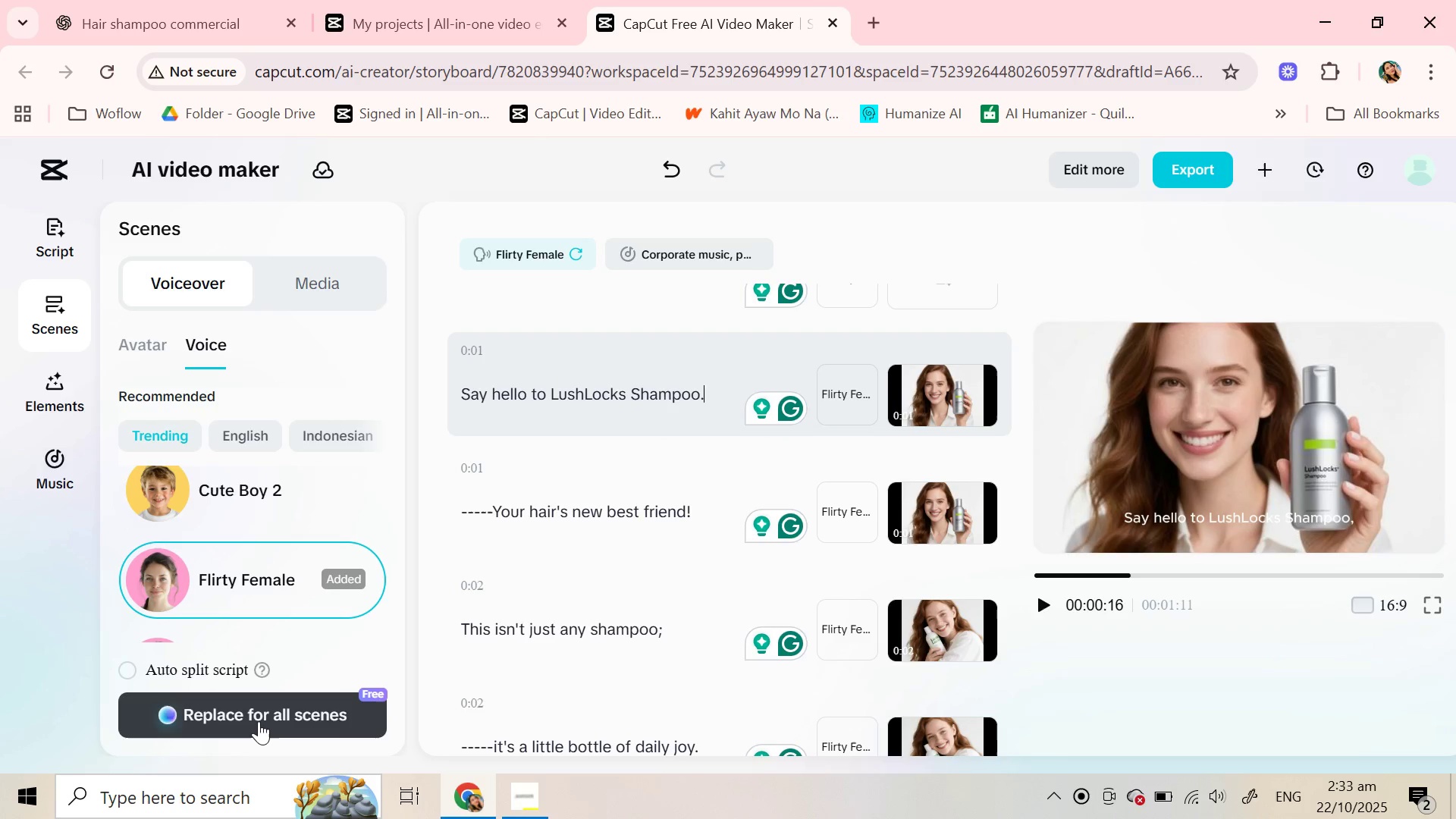 
left_click([257, 707])
 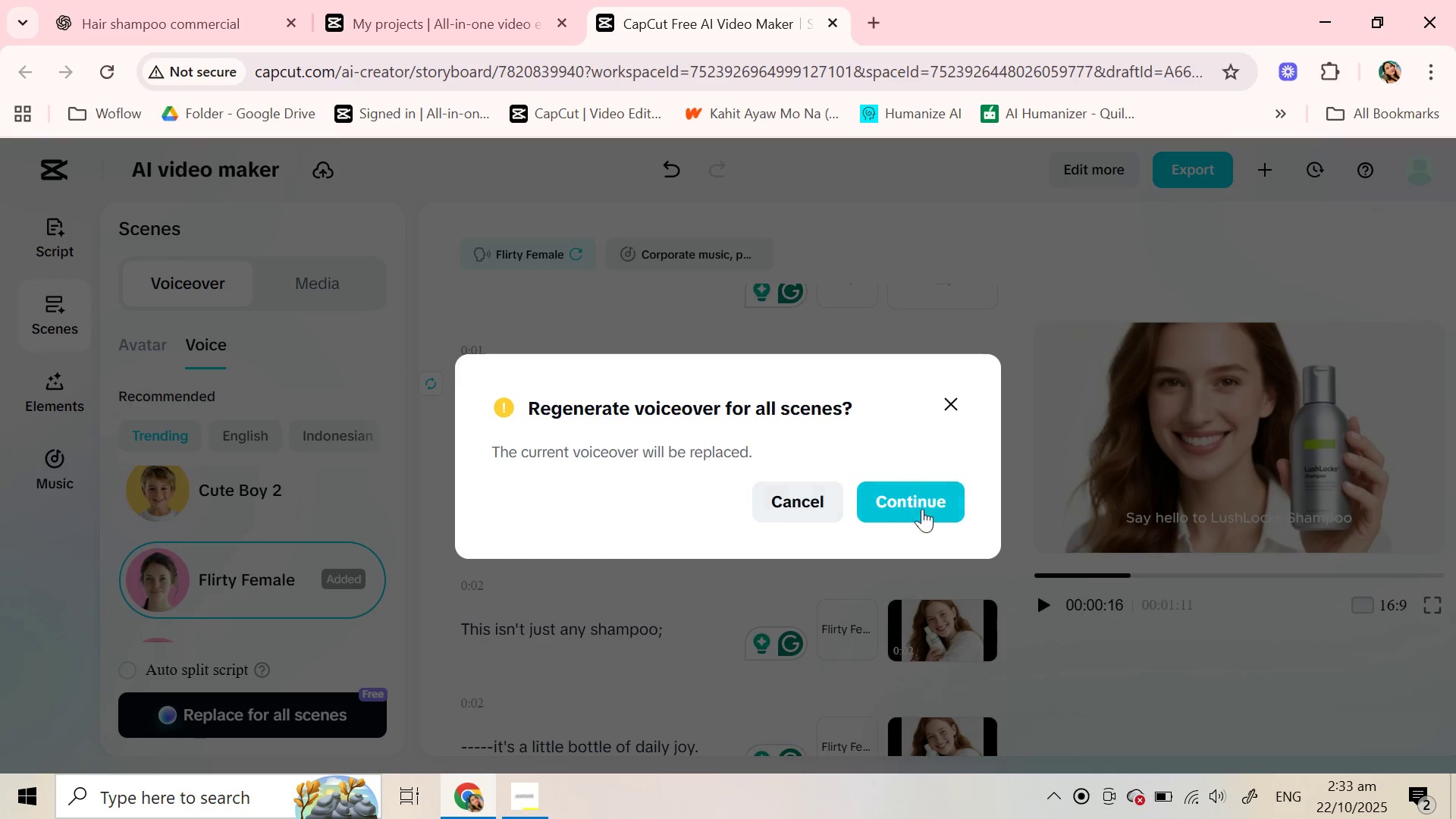 
left_click([938, 490])
 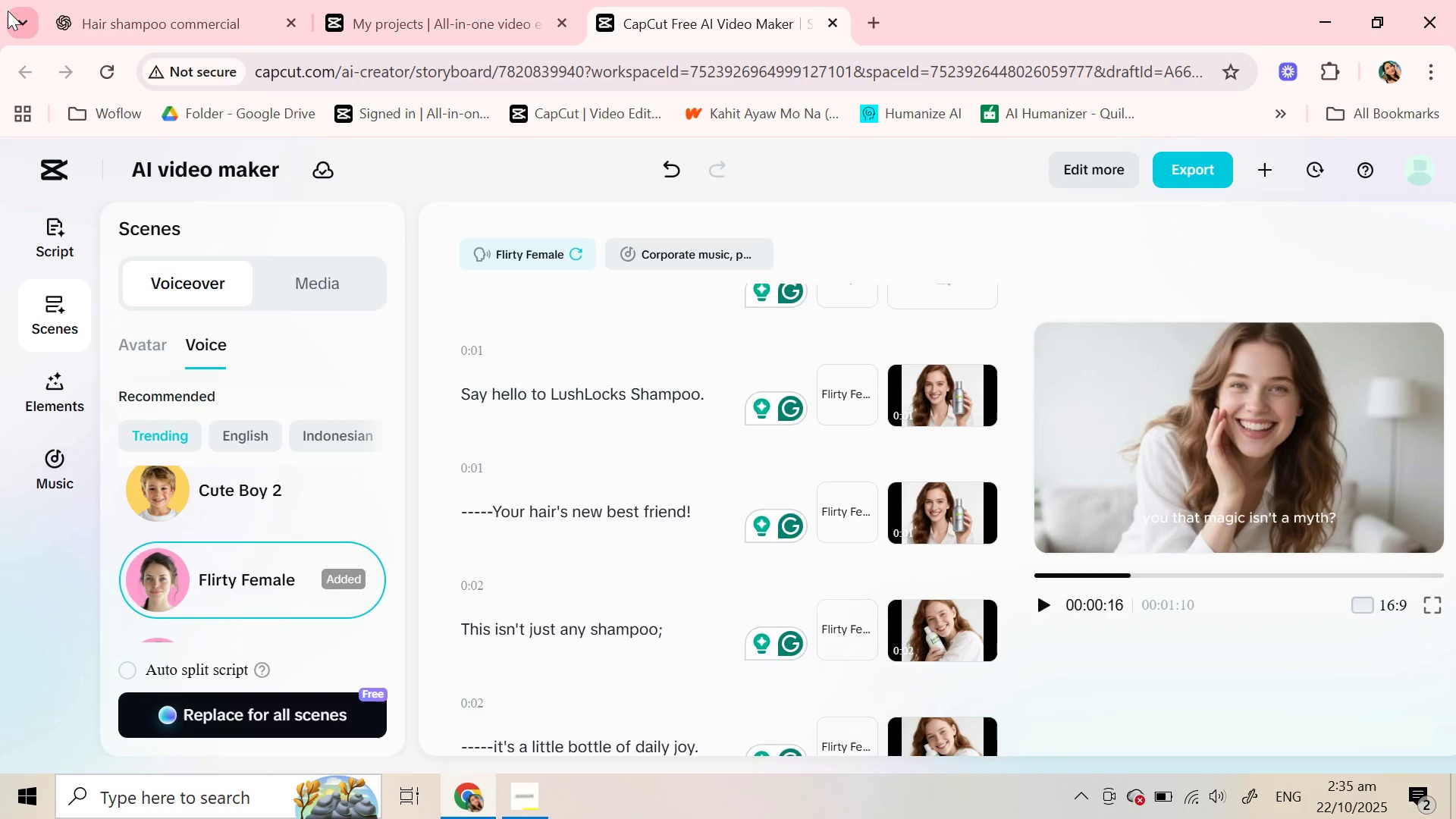 
wait(133.46)
 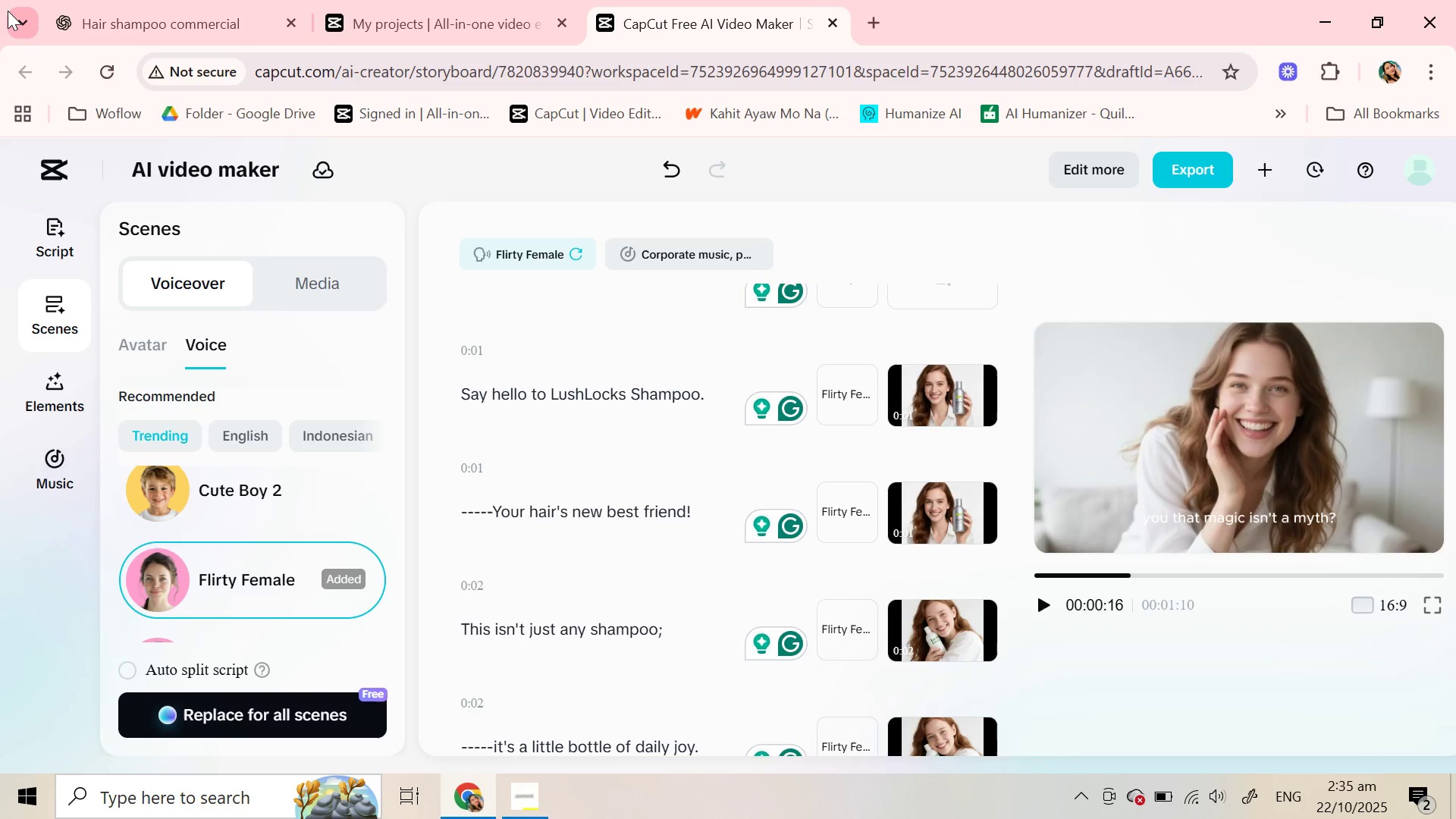 
scroll: coordinate [685, 383], scroll_direction: up, amount: 9.0
 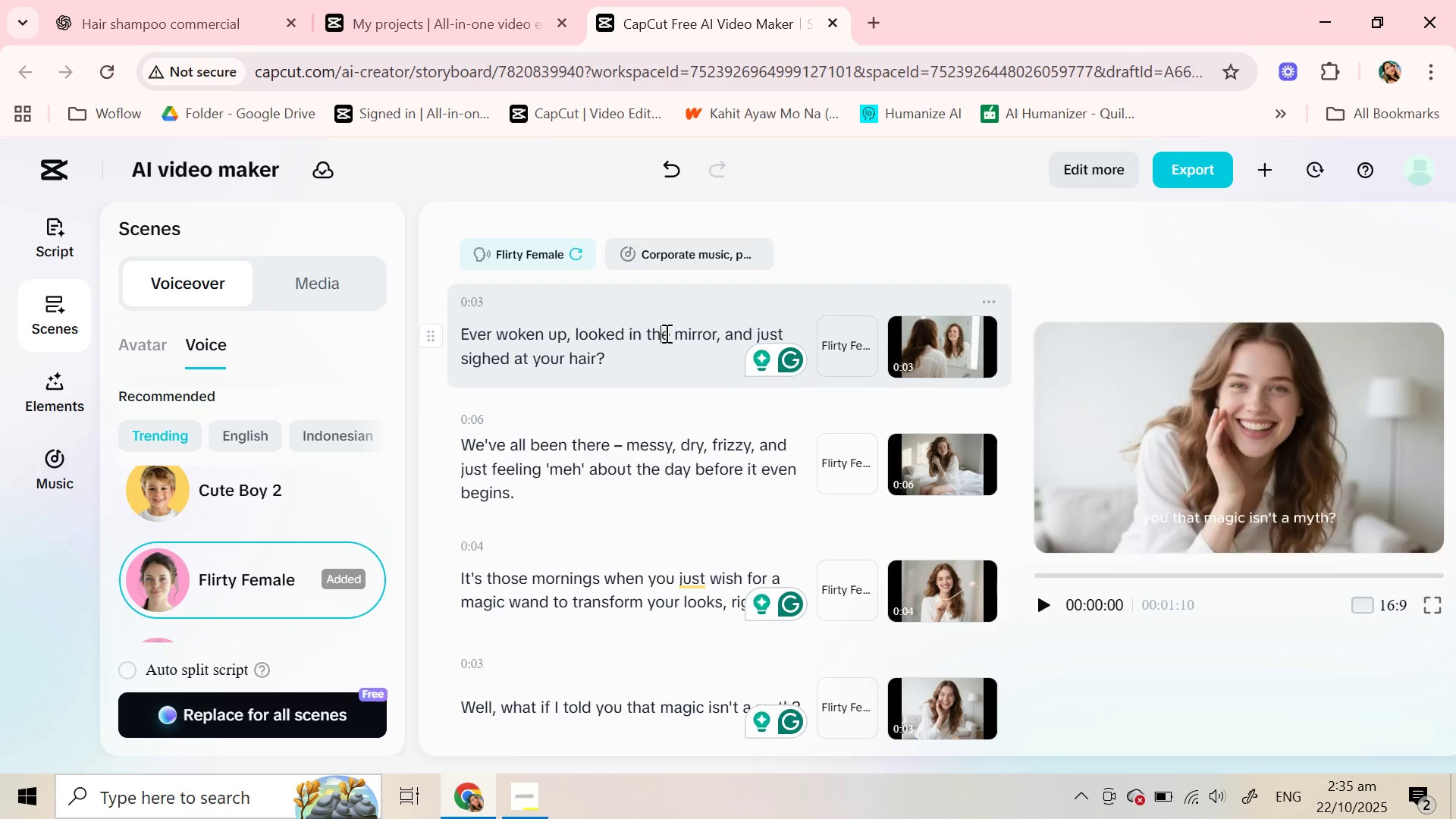 
left_click([665, 333])
 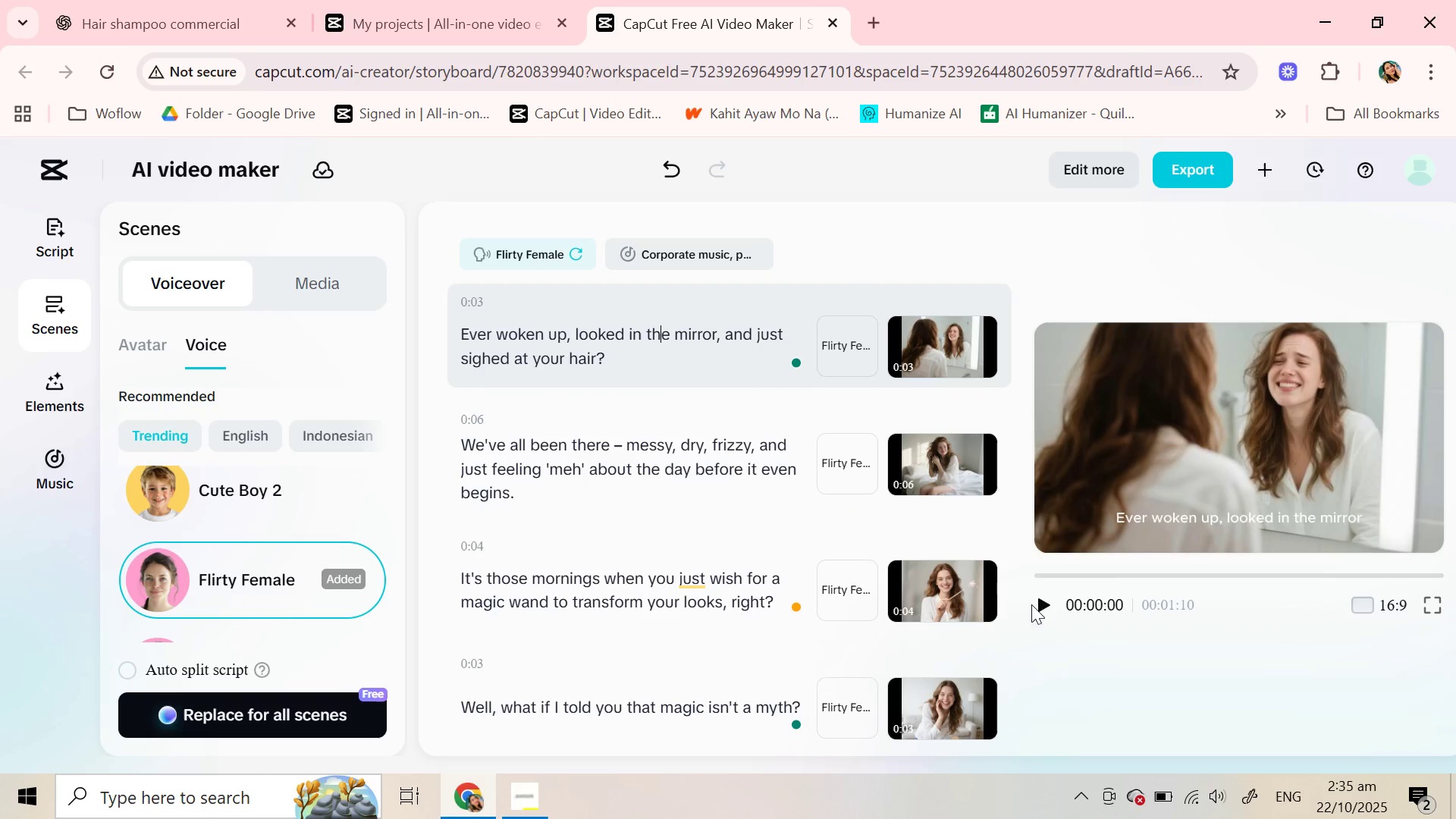 
left_click([1031, 604])
 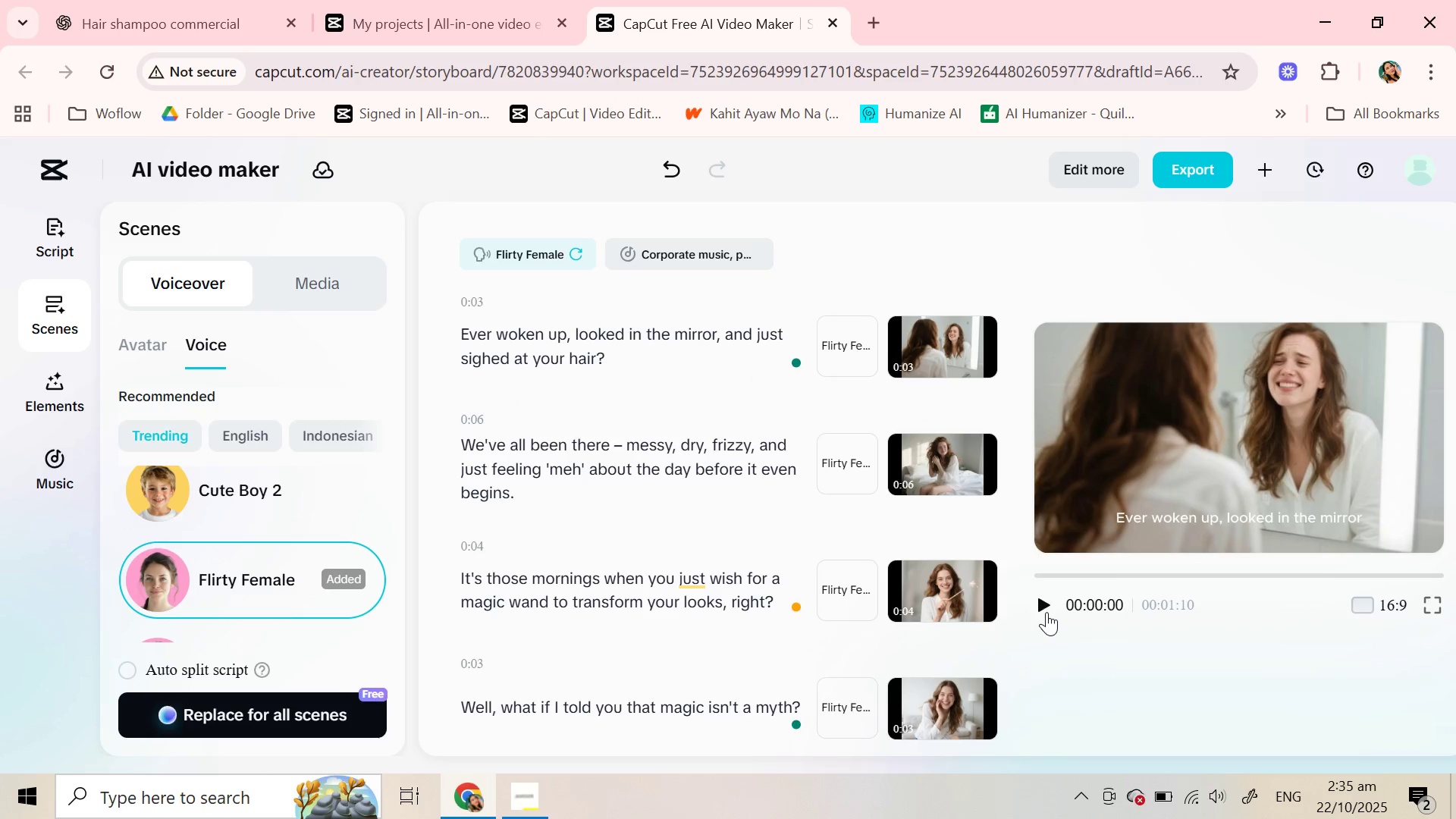 
left_click([1046, 612])
 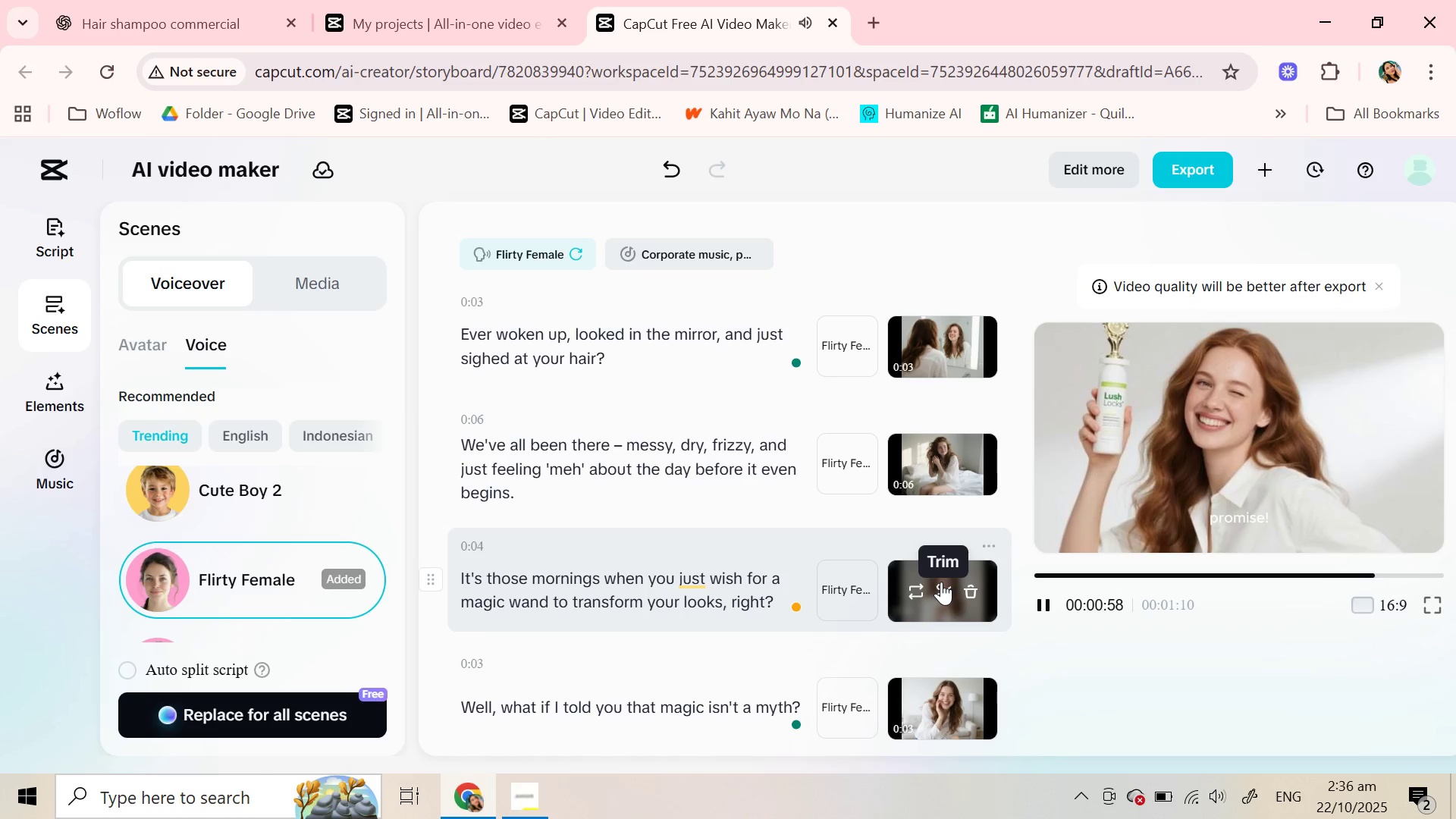 
wait(67.78)
 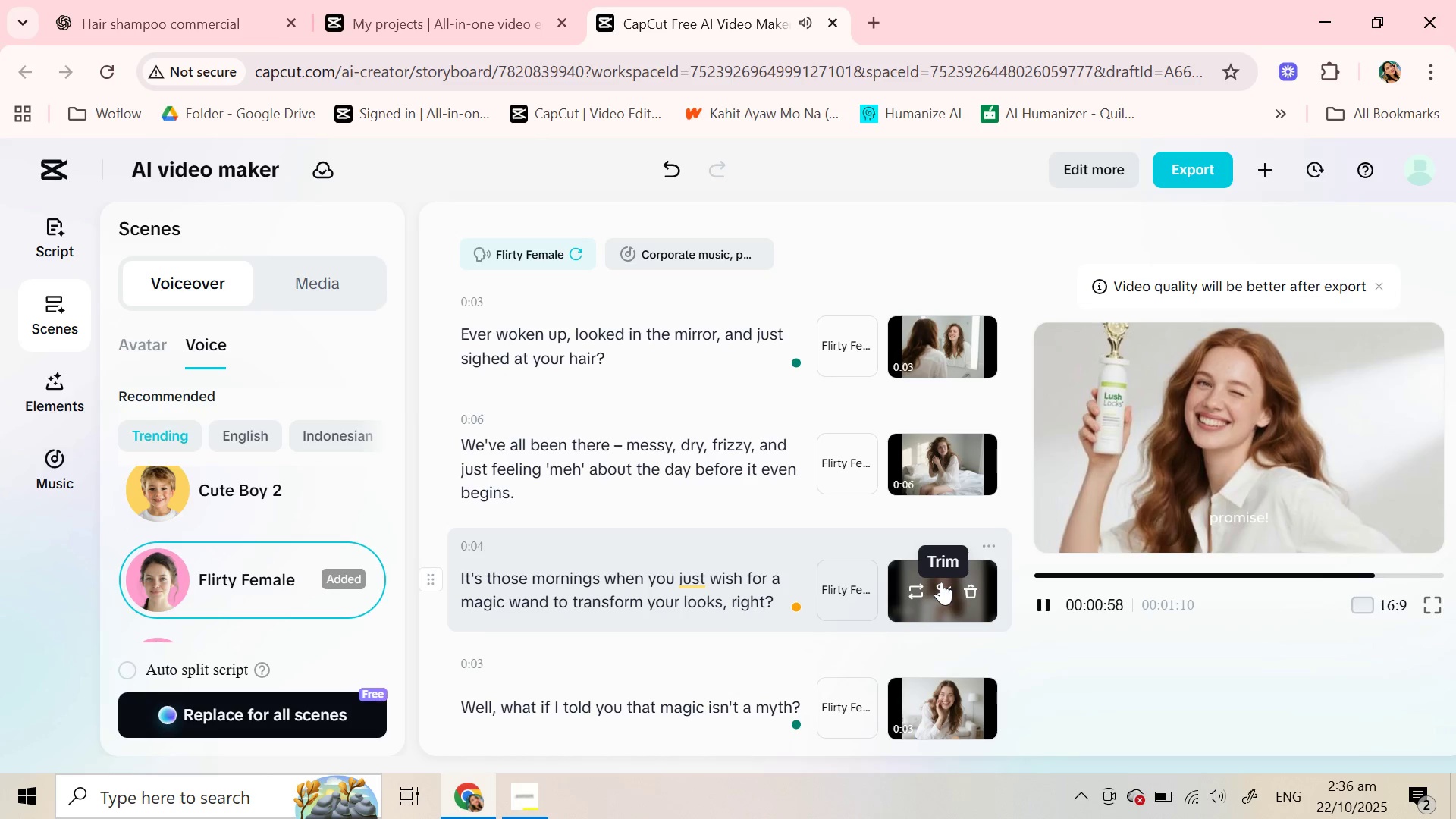 
scroll: coordinate [540, 582], scroll_direction: down, amount: 17.0
 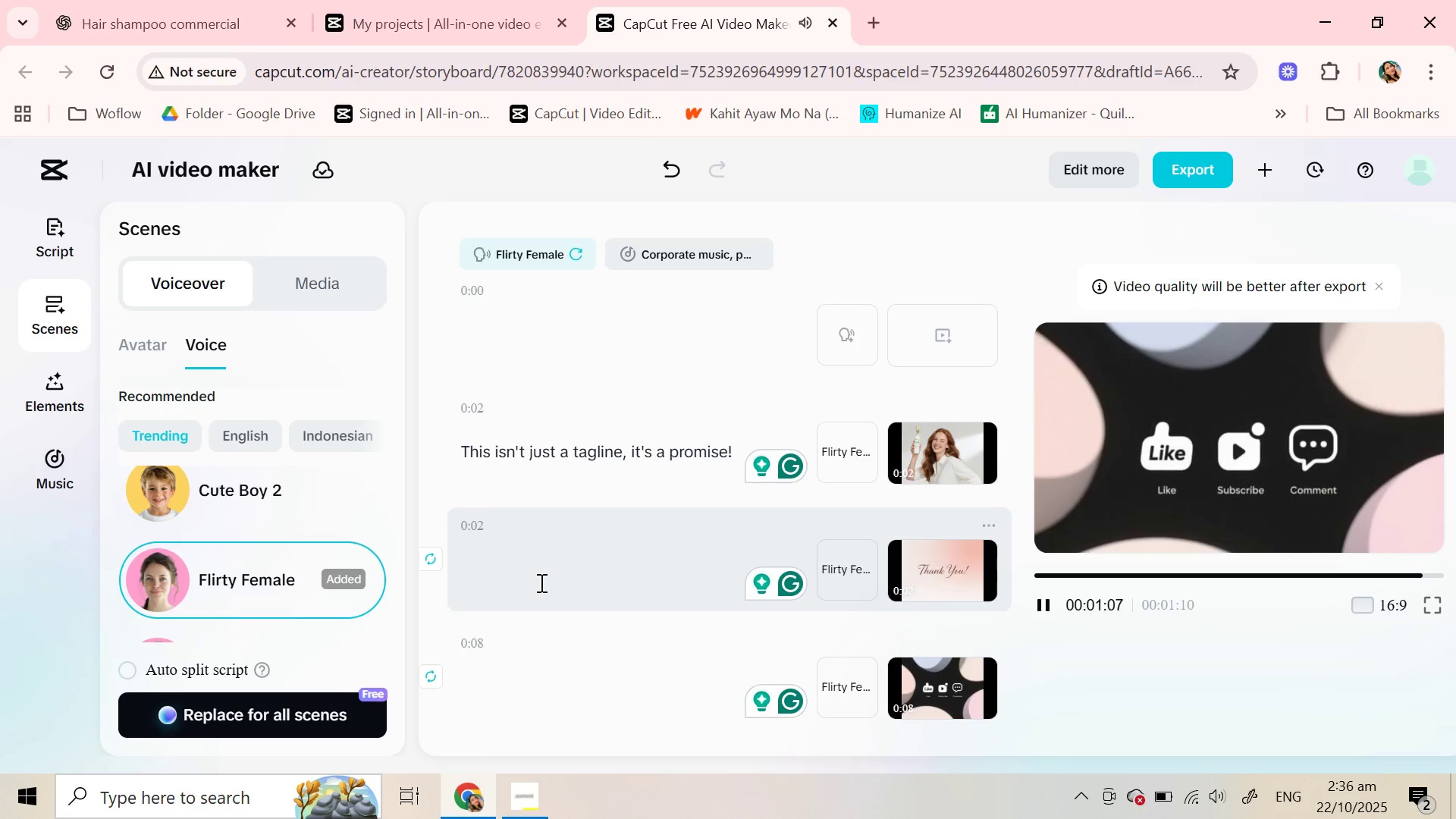 
left_click([559, 667])
 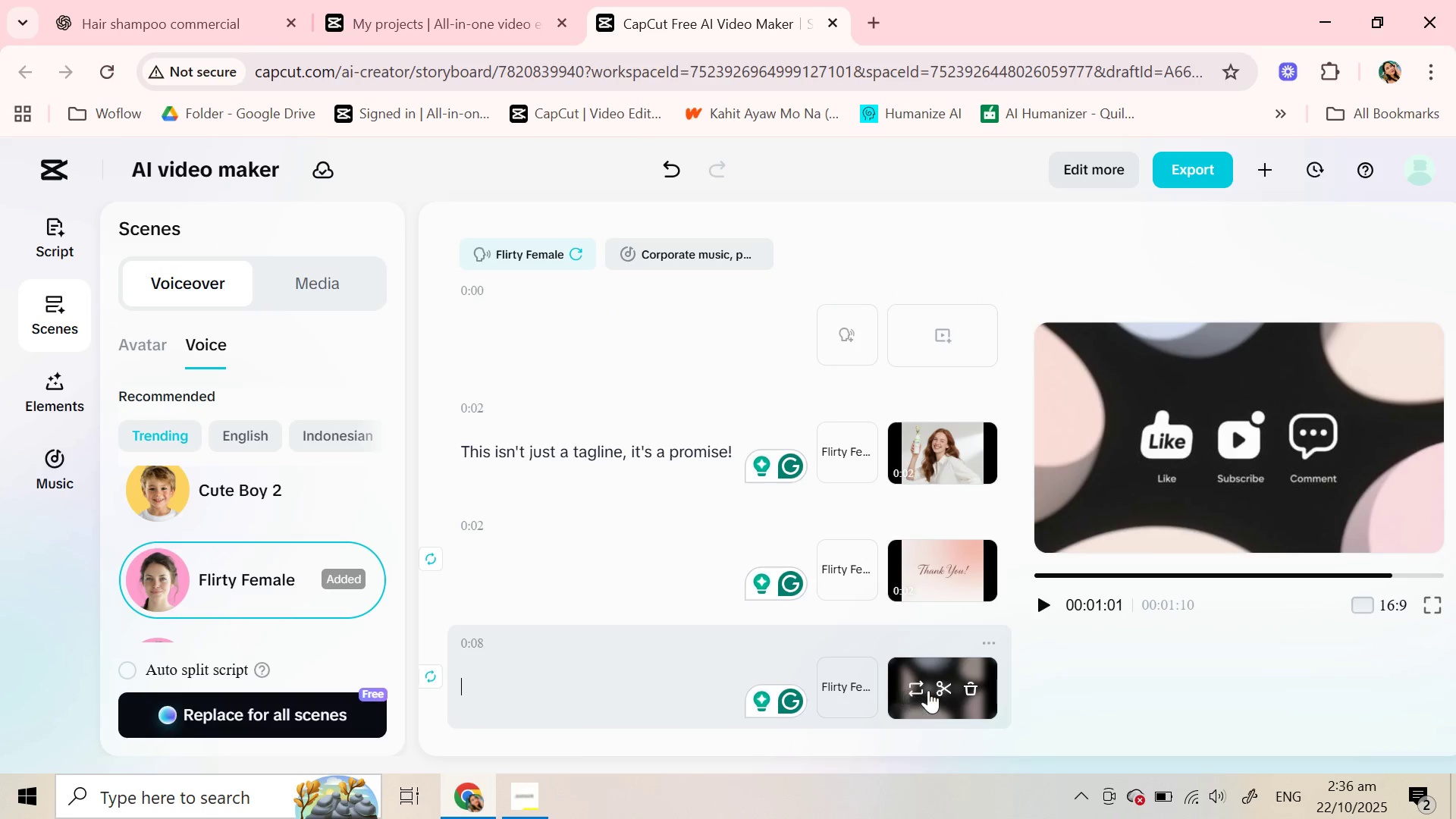 
wait(6.18)
 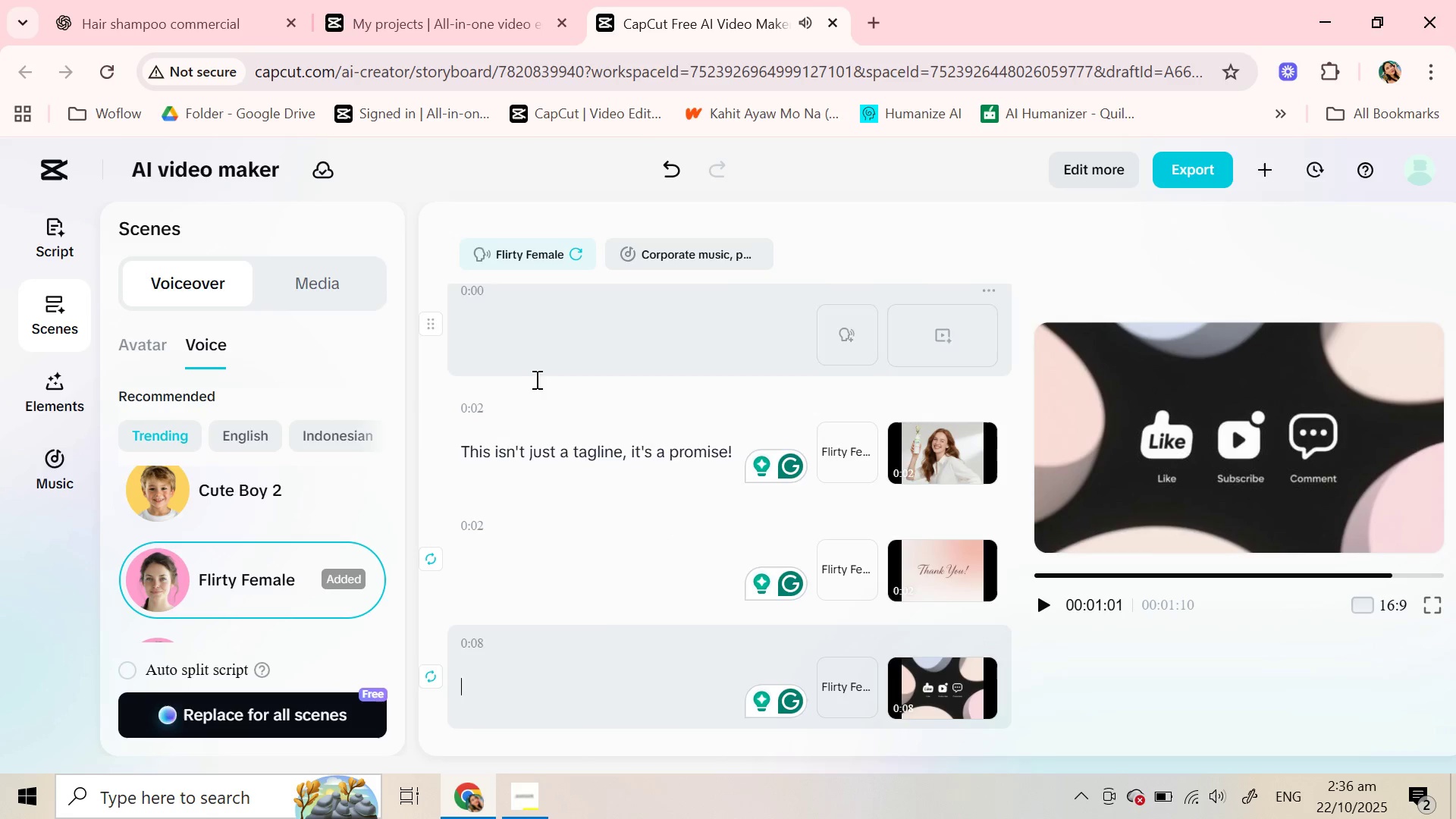 
left_click([843, 677])
 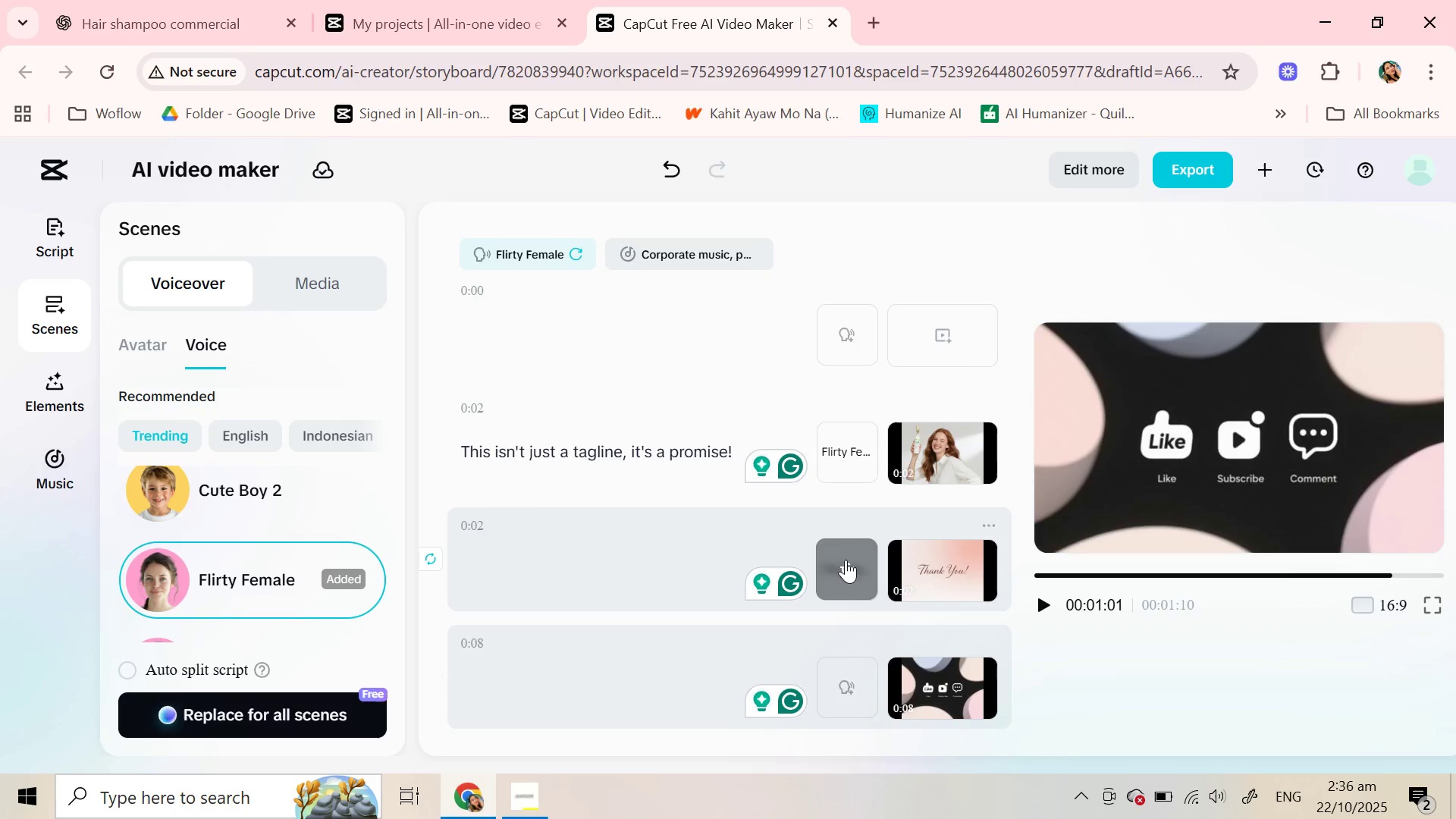 
left_click([846, 563])
 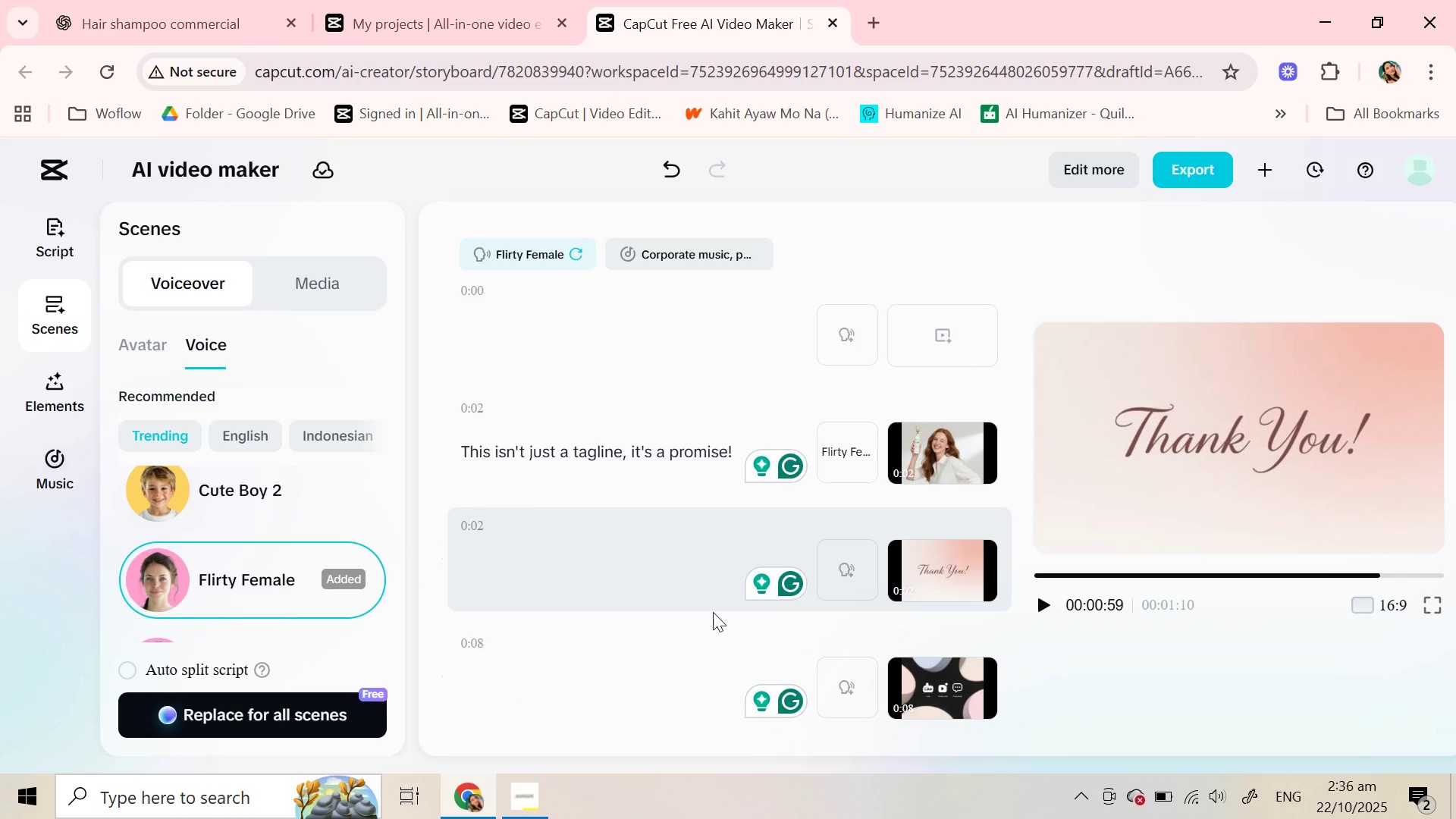 
scroll: coordinate [631, 452], scroll_direction: up, amount: 25.0
 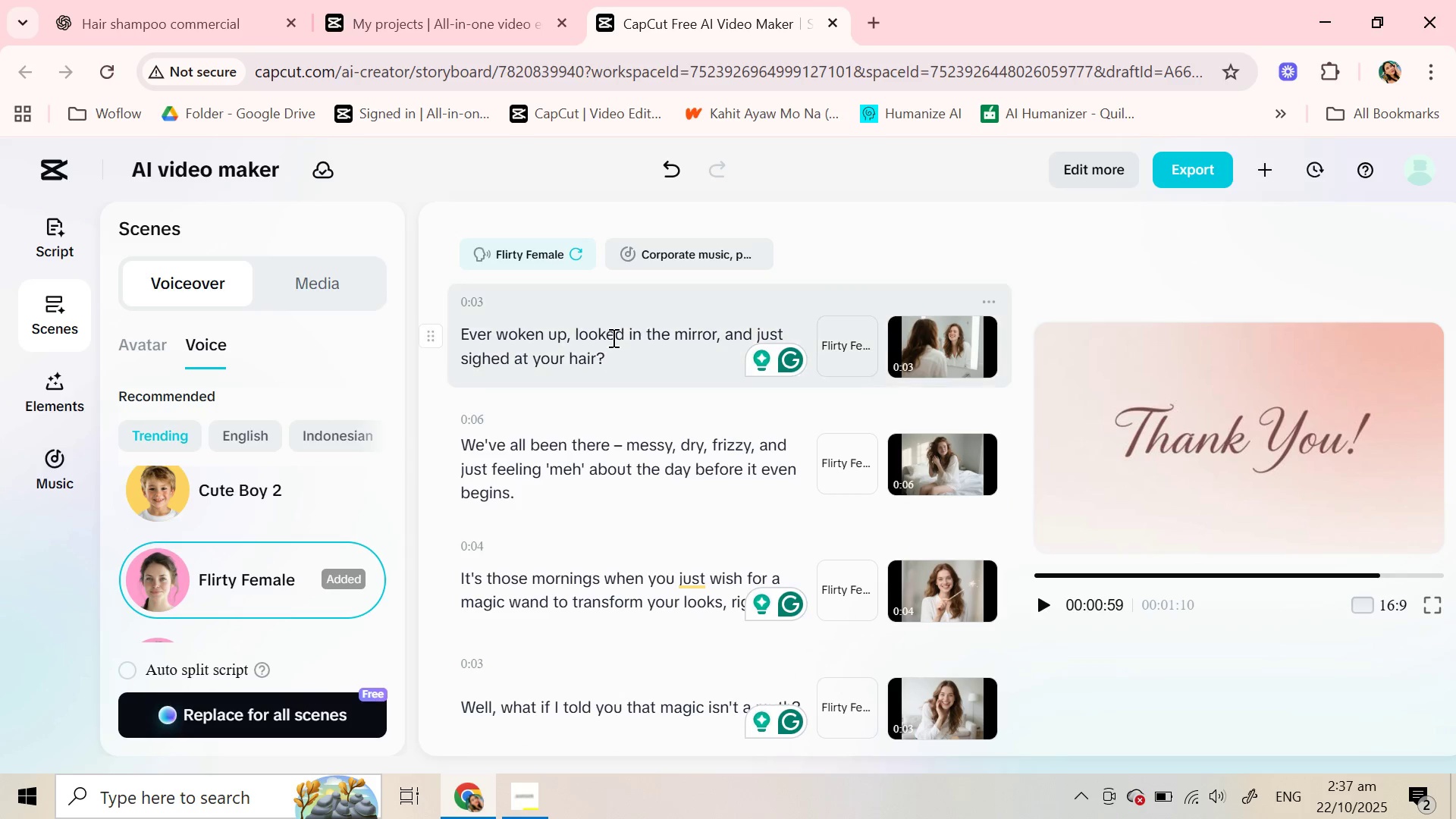 
left_click([612, 337])
 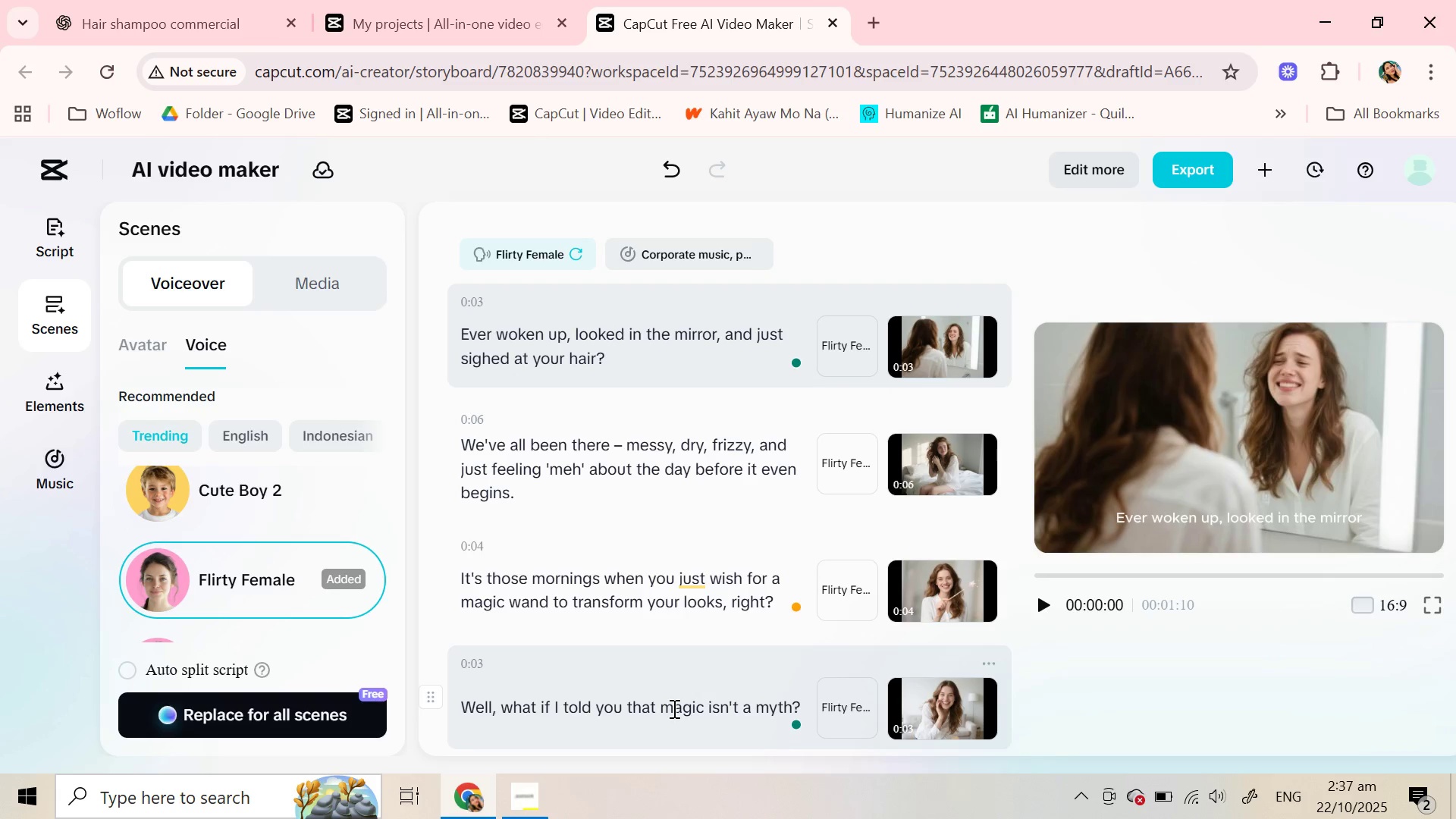 
wait(19.7)
 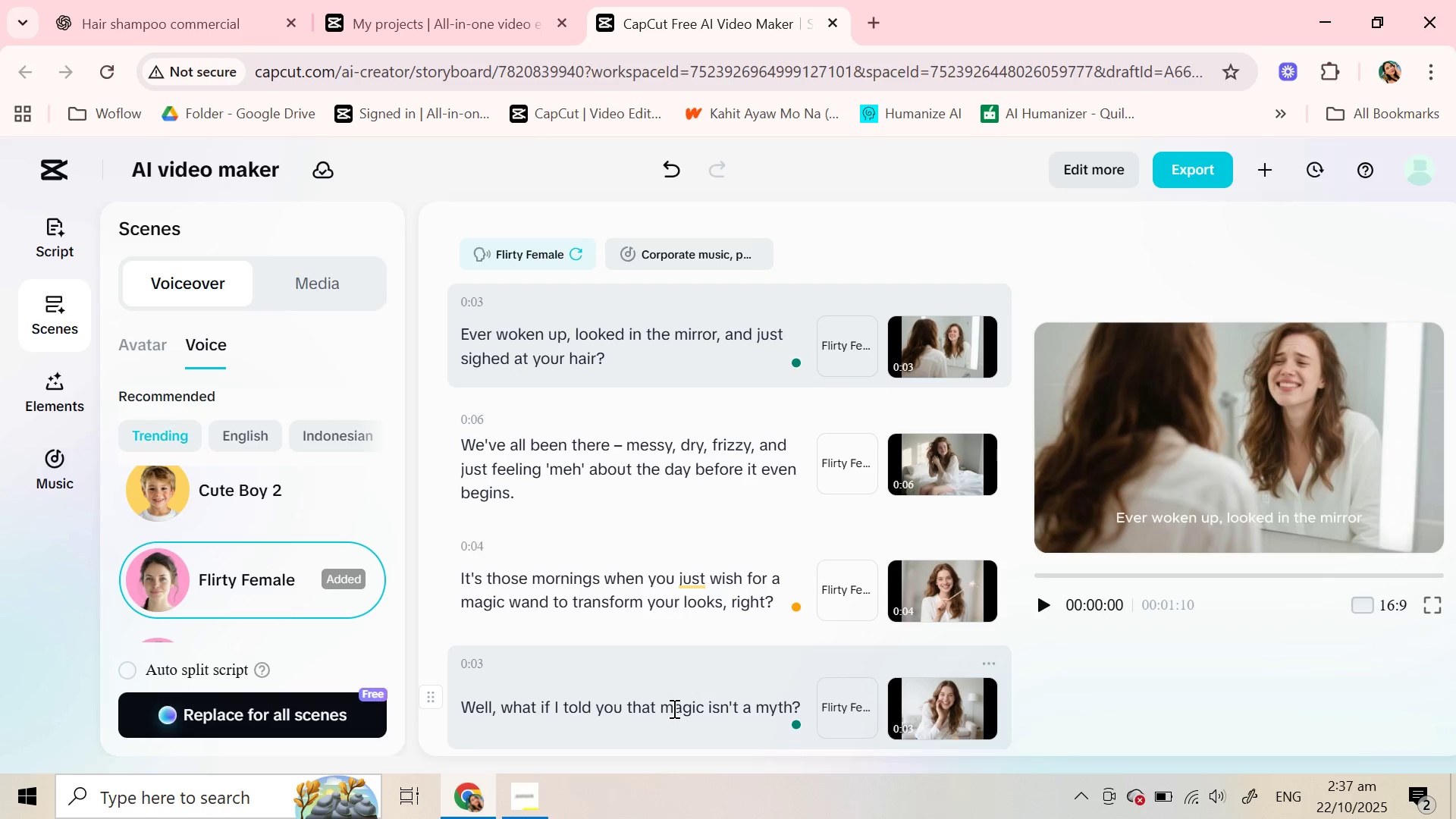 
left_click([555, 349])
 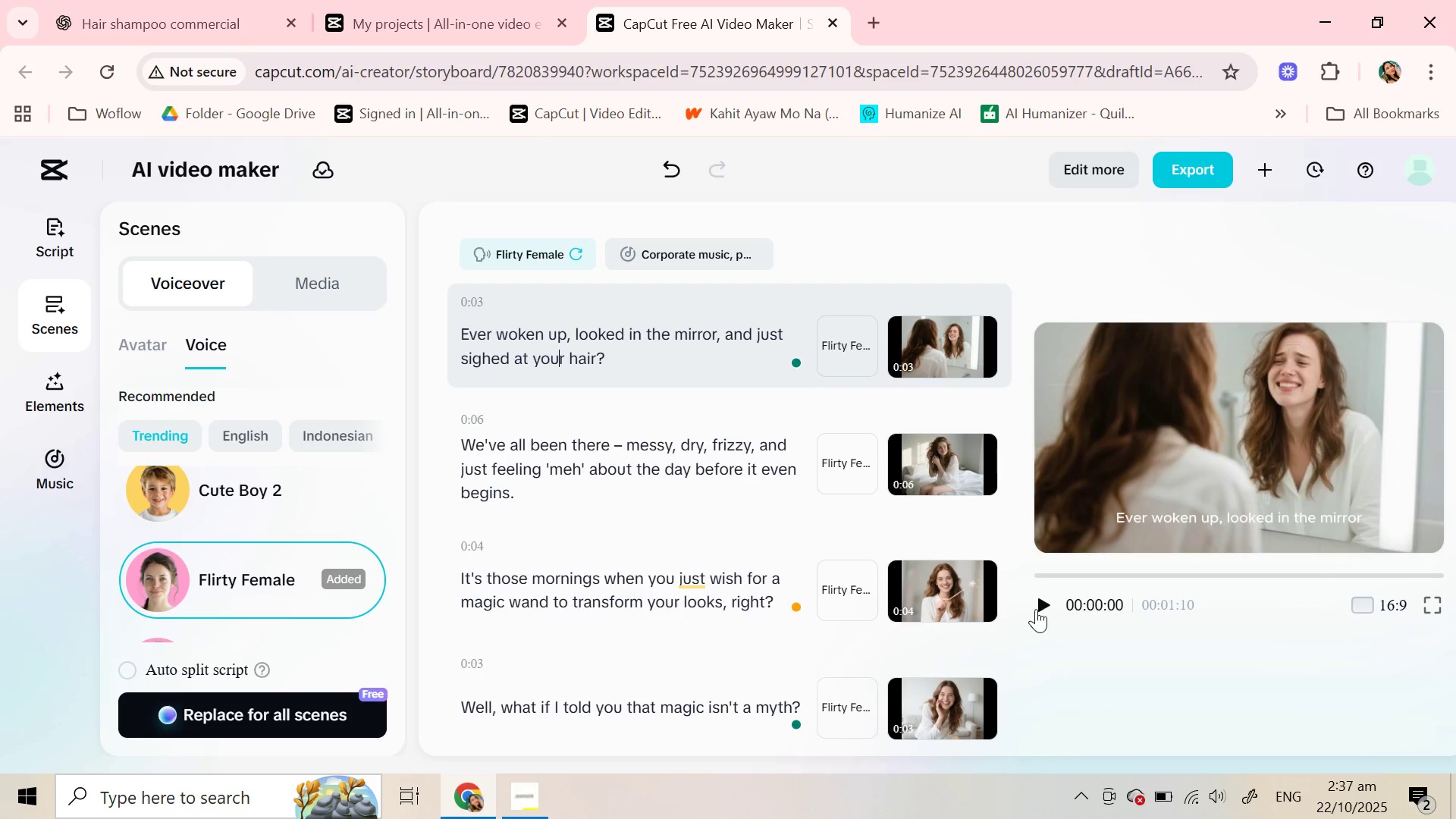 
left_click([1037, 609])
 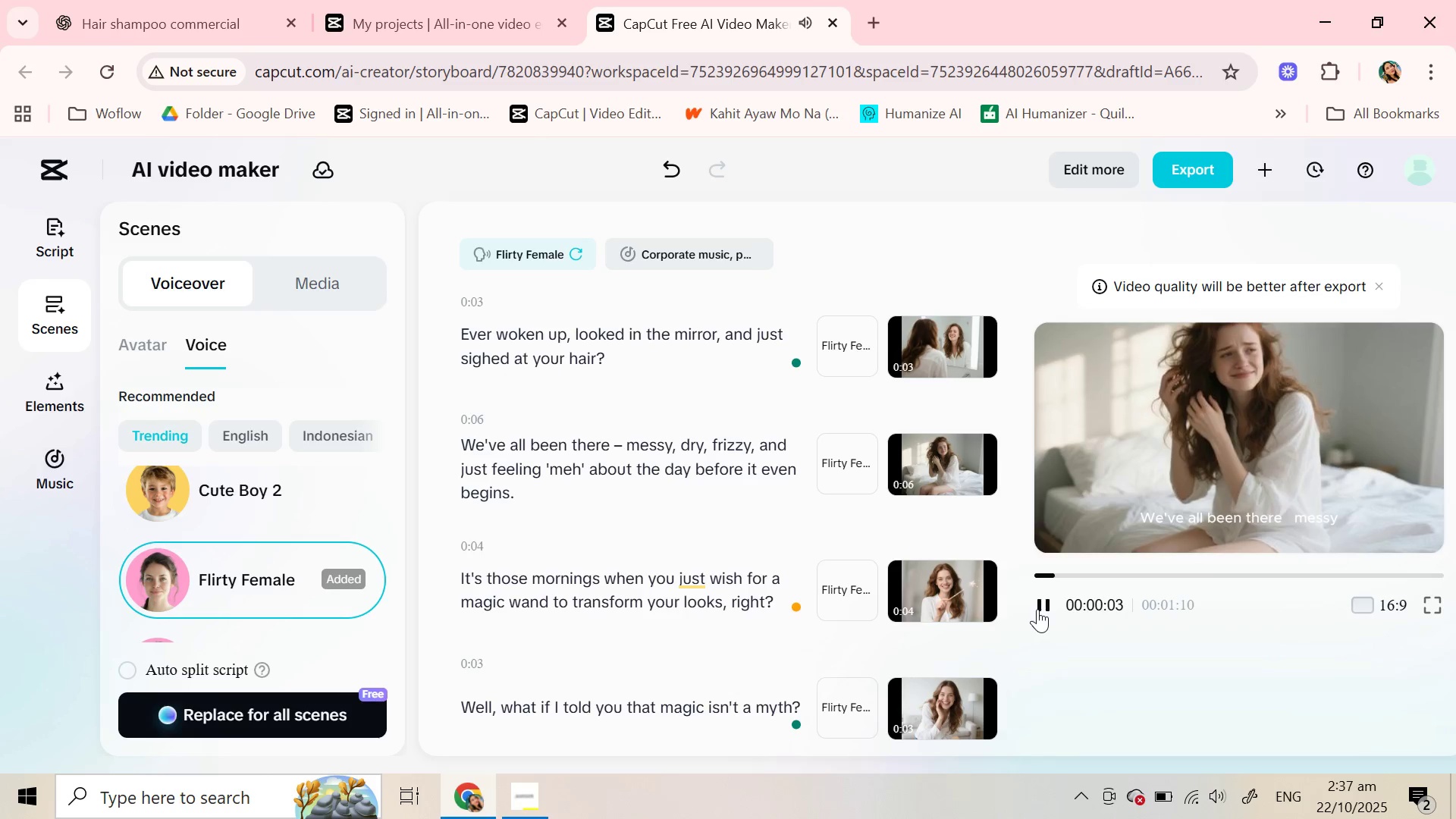 
wait(8.79)
 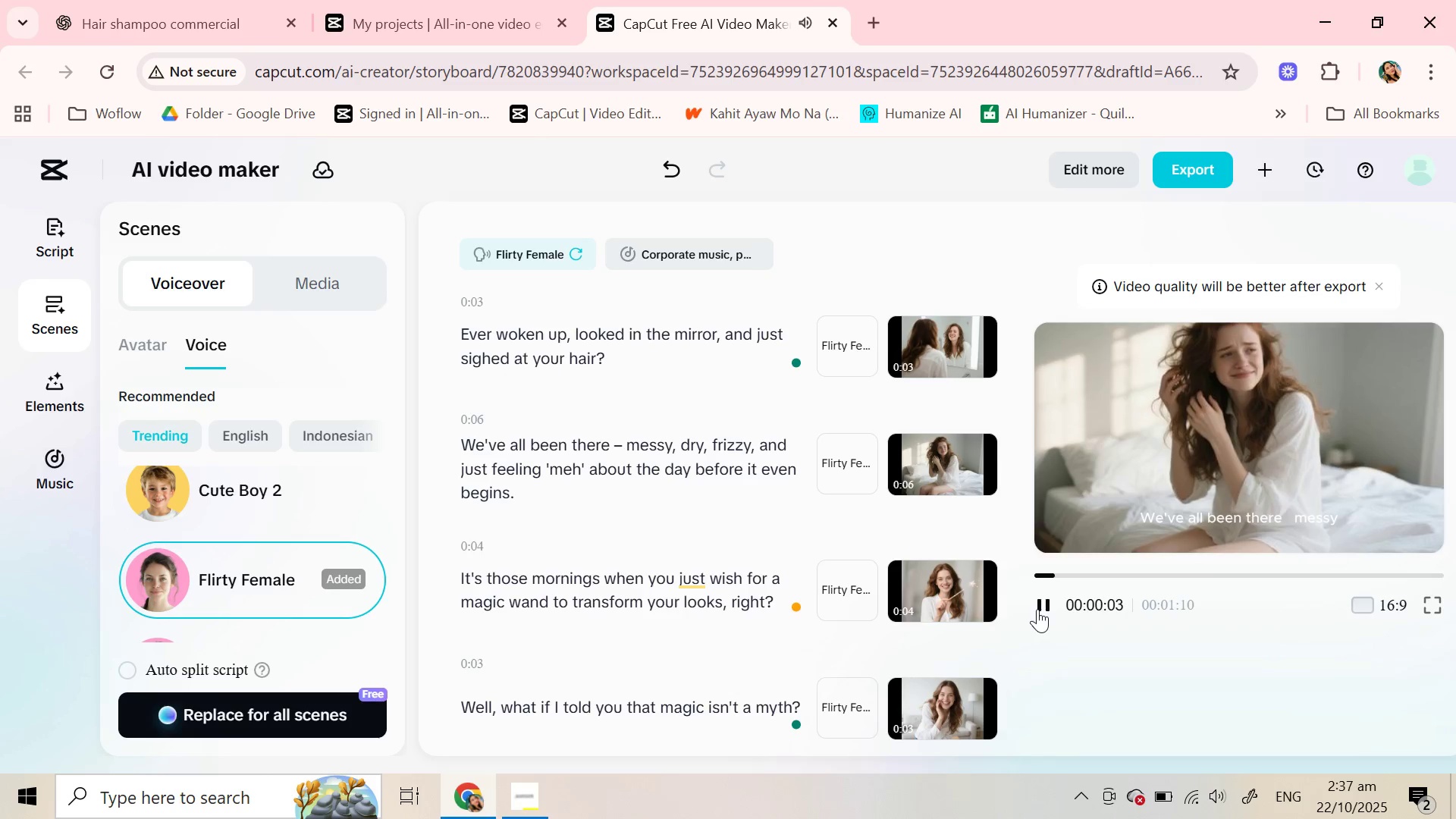 
mouse_move([1282, 794])
 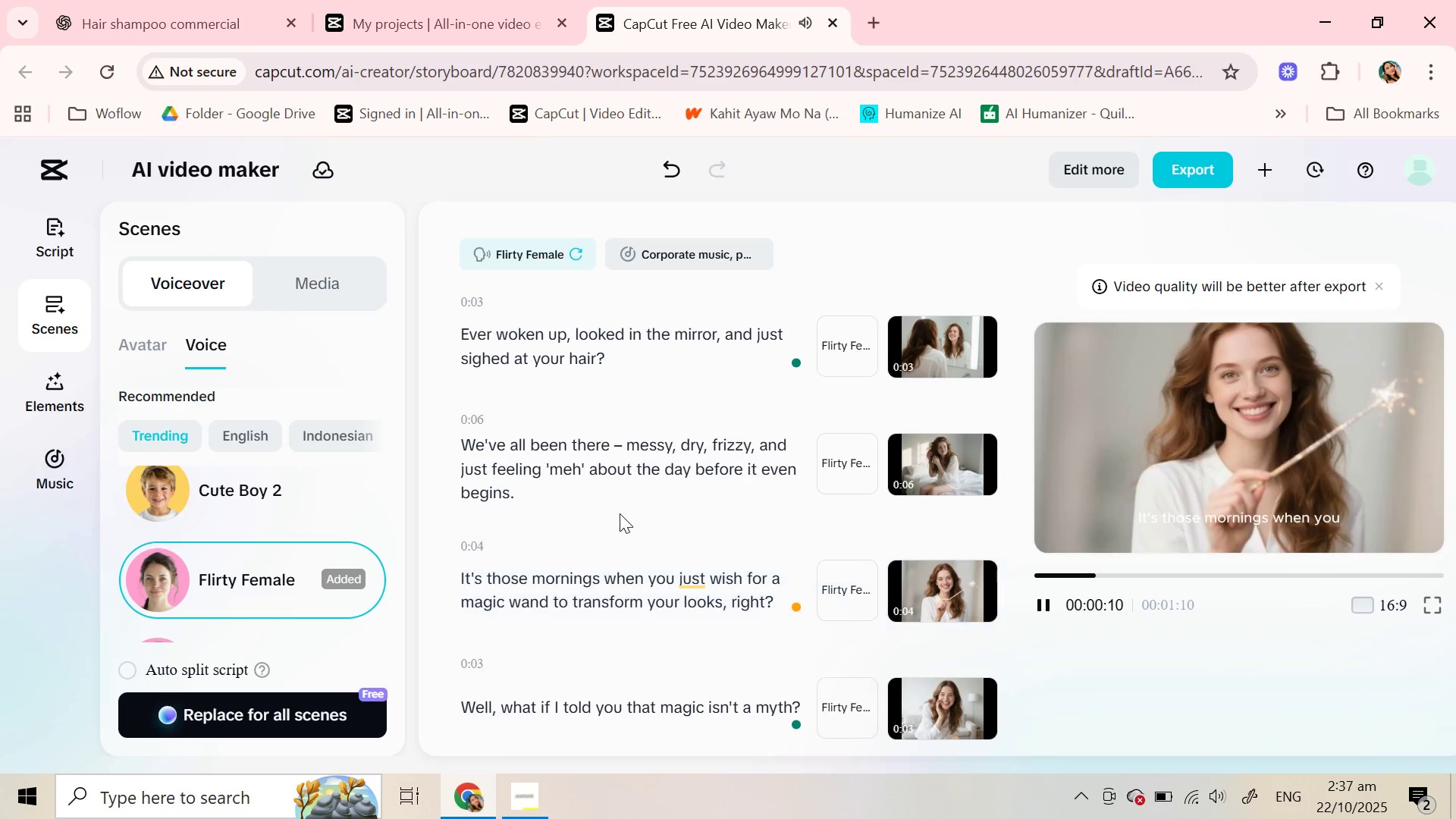 
scroll: coordinate [620, 513], scroll_direction: up, amount: 1.0
 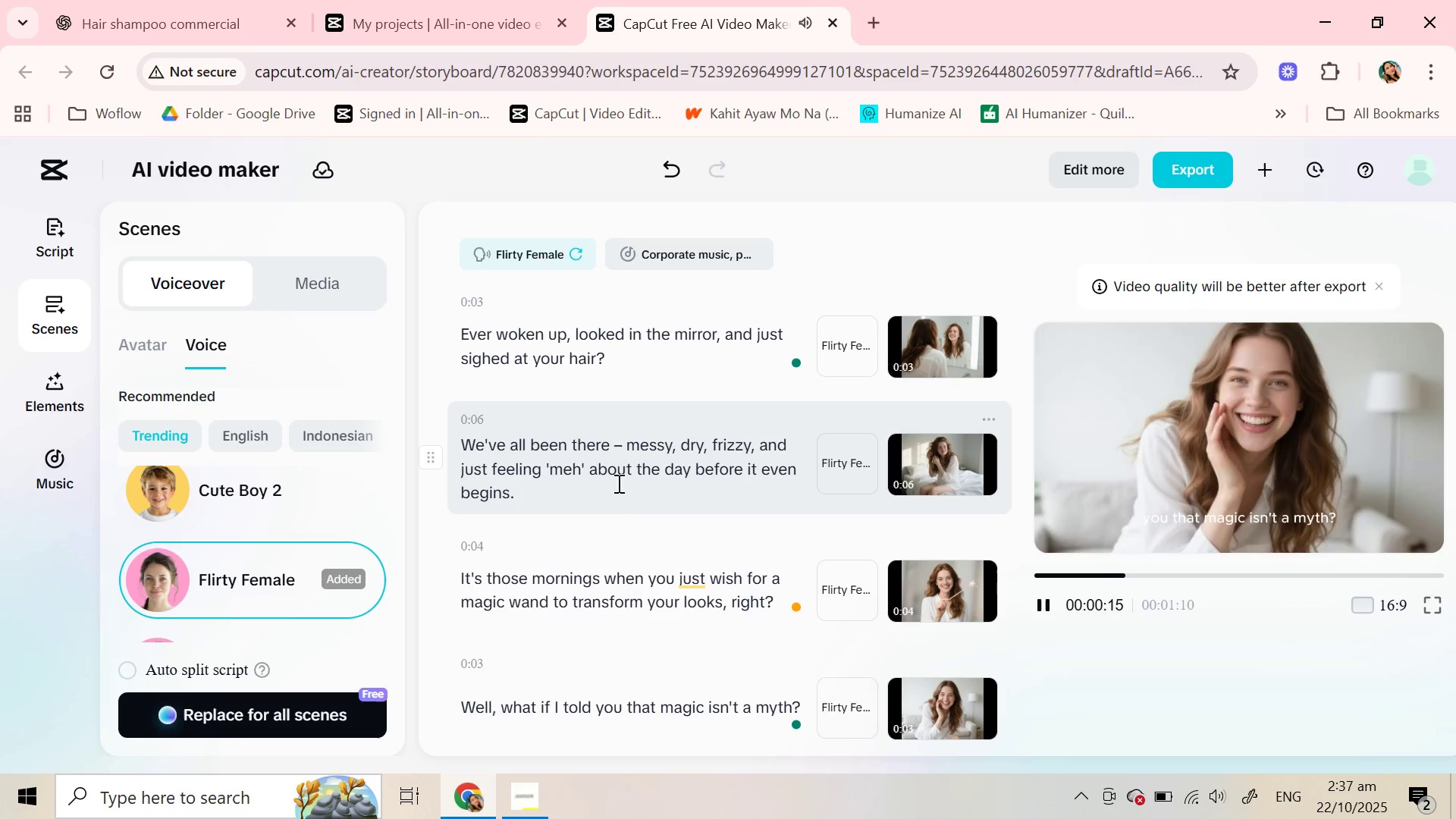 
wait(6.84)
 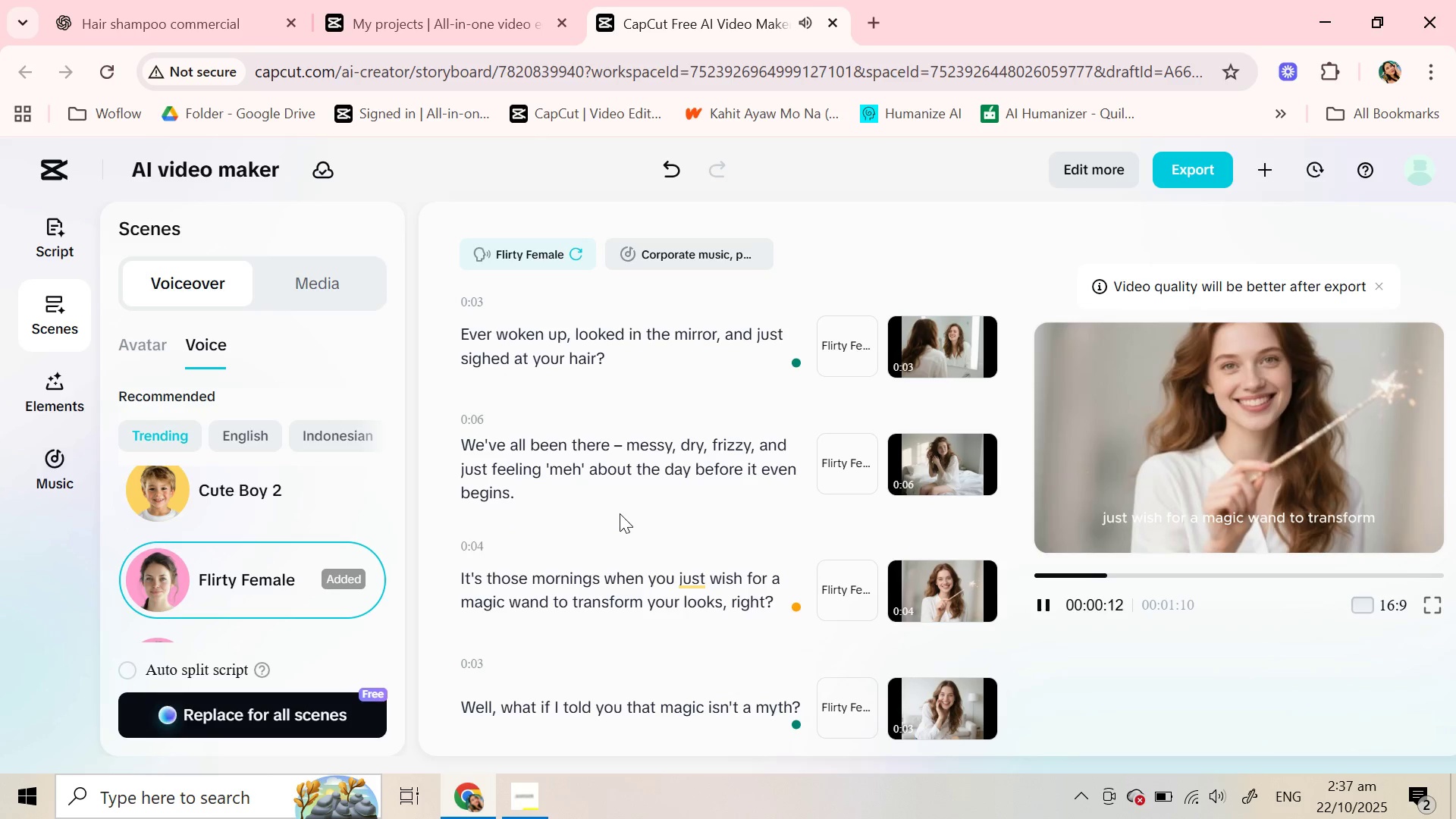 
left_click([1042, 606])
 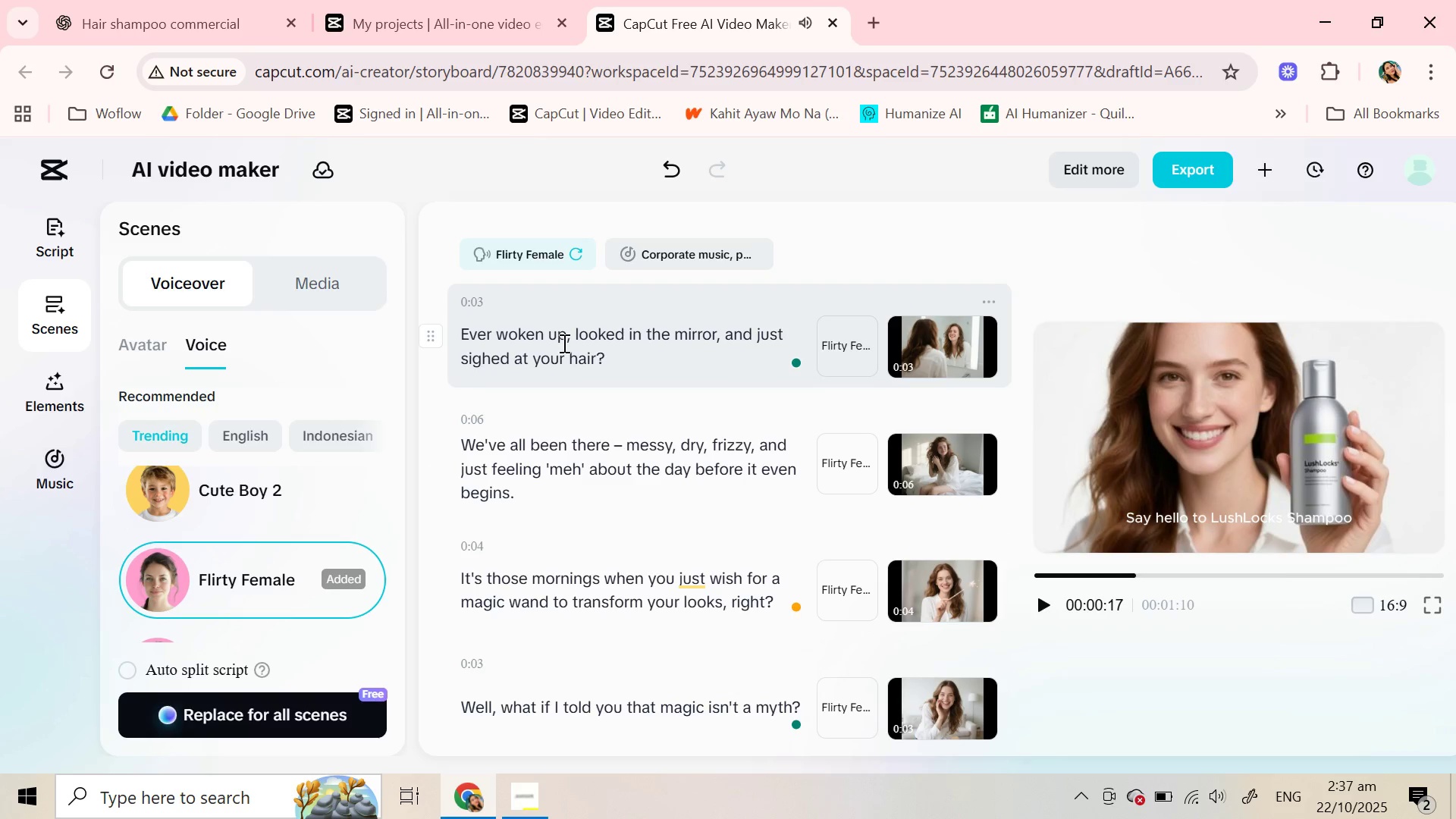 
left_click([563, 343])
 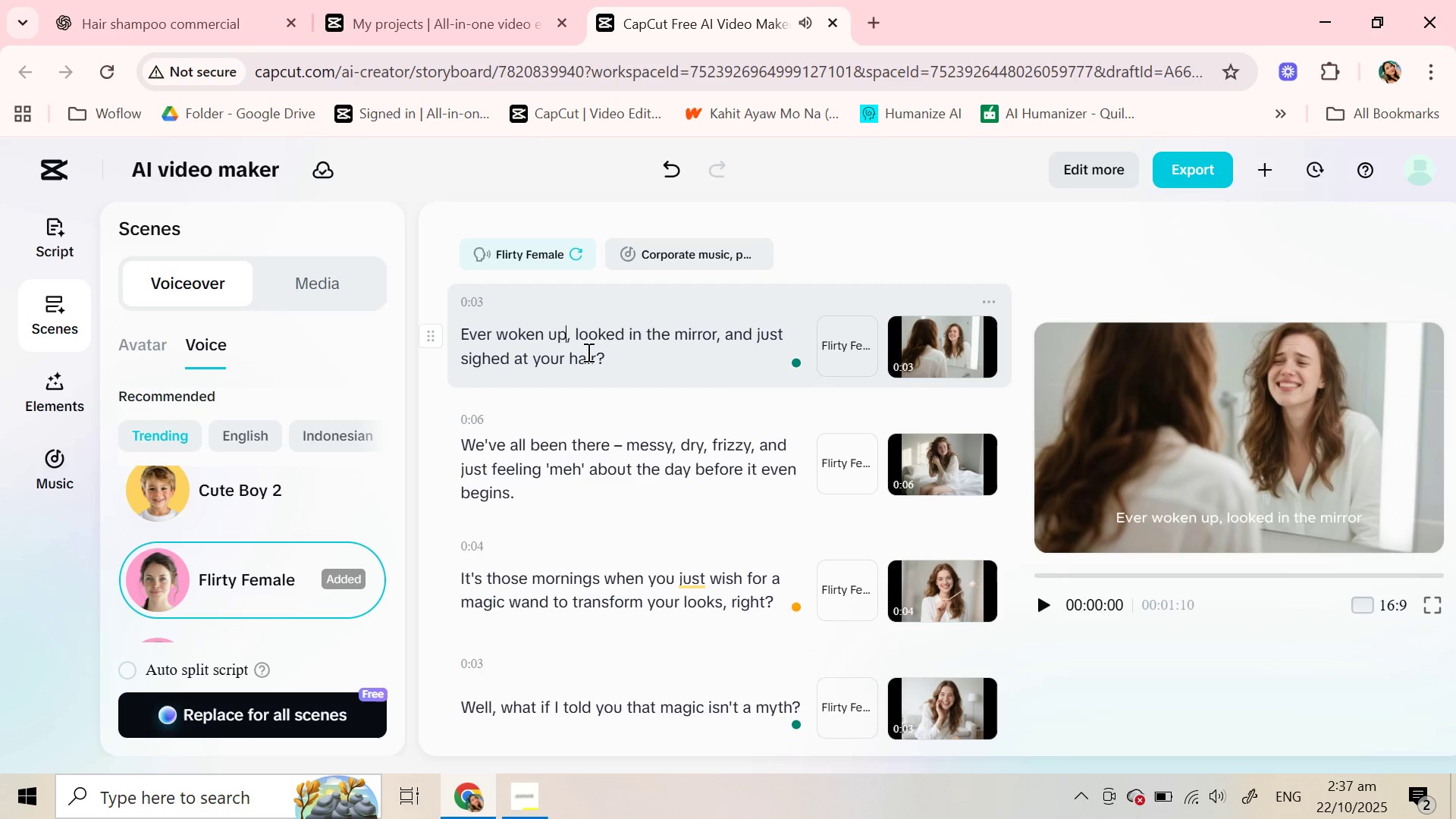 
mouse_move([662, 232])
 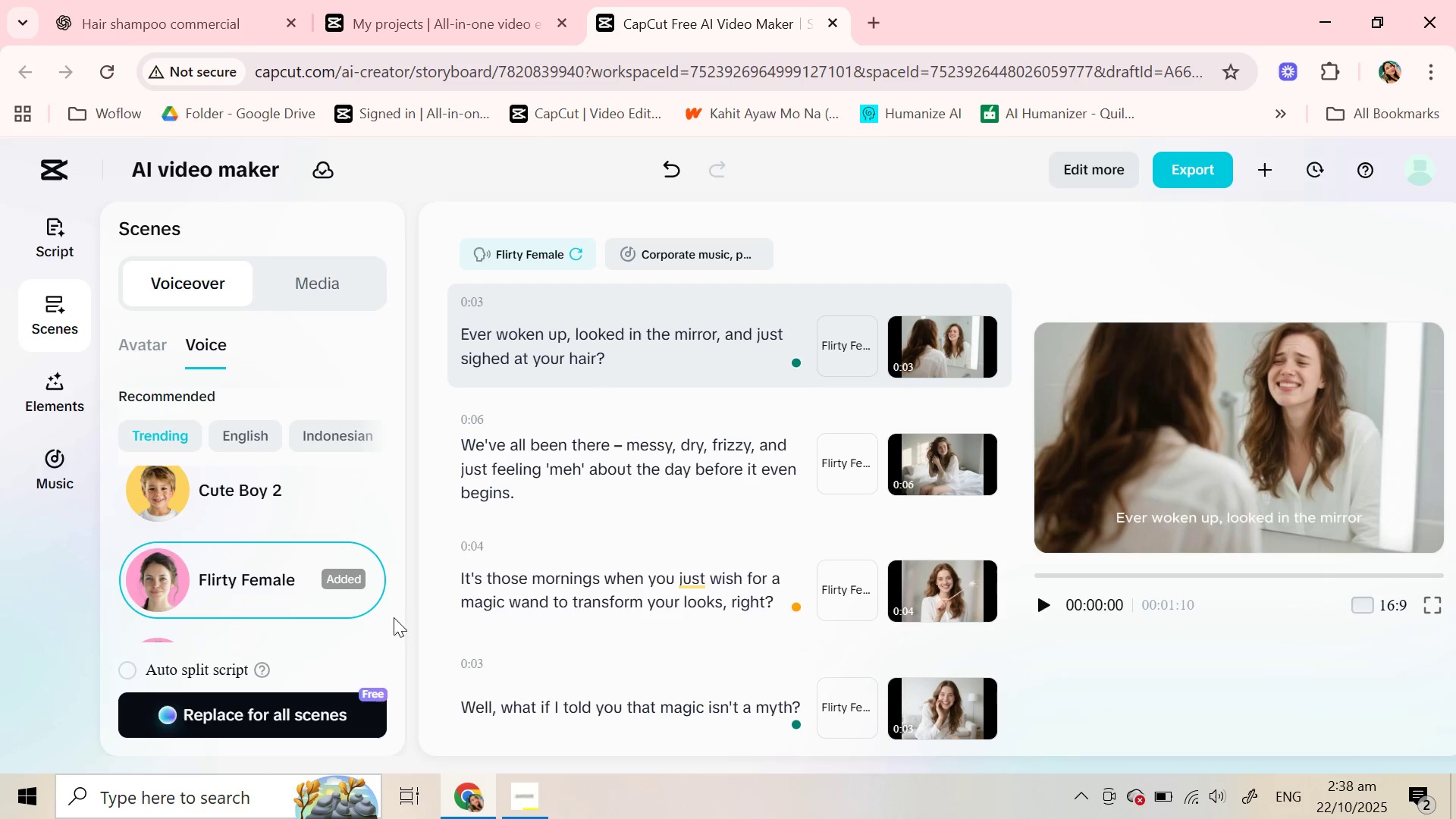 
wait(42.13)
 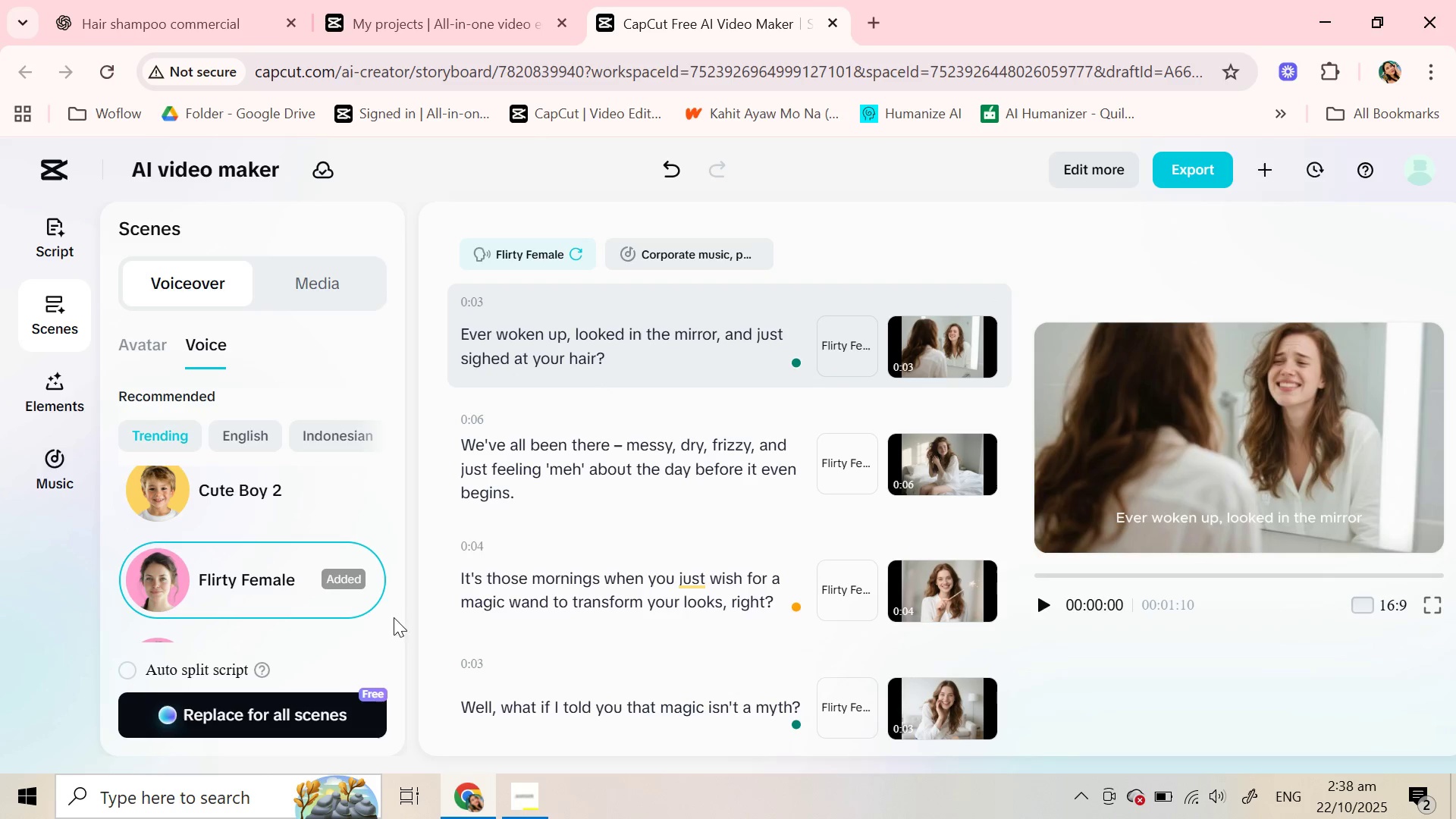 
left_click([620, 450])
 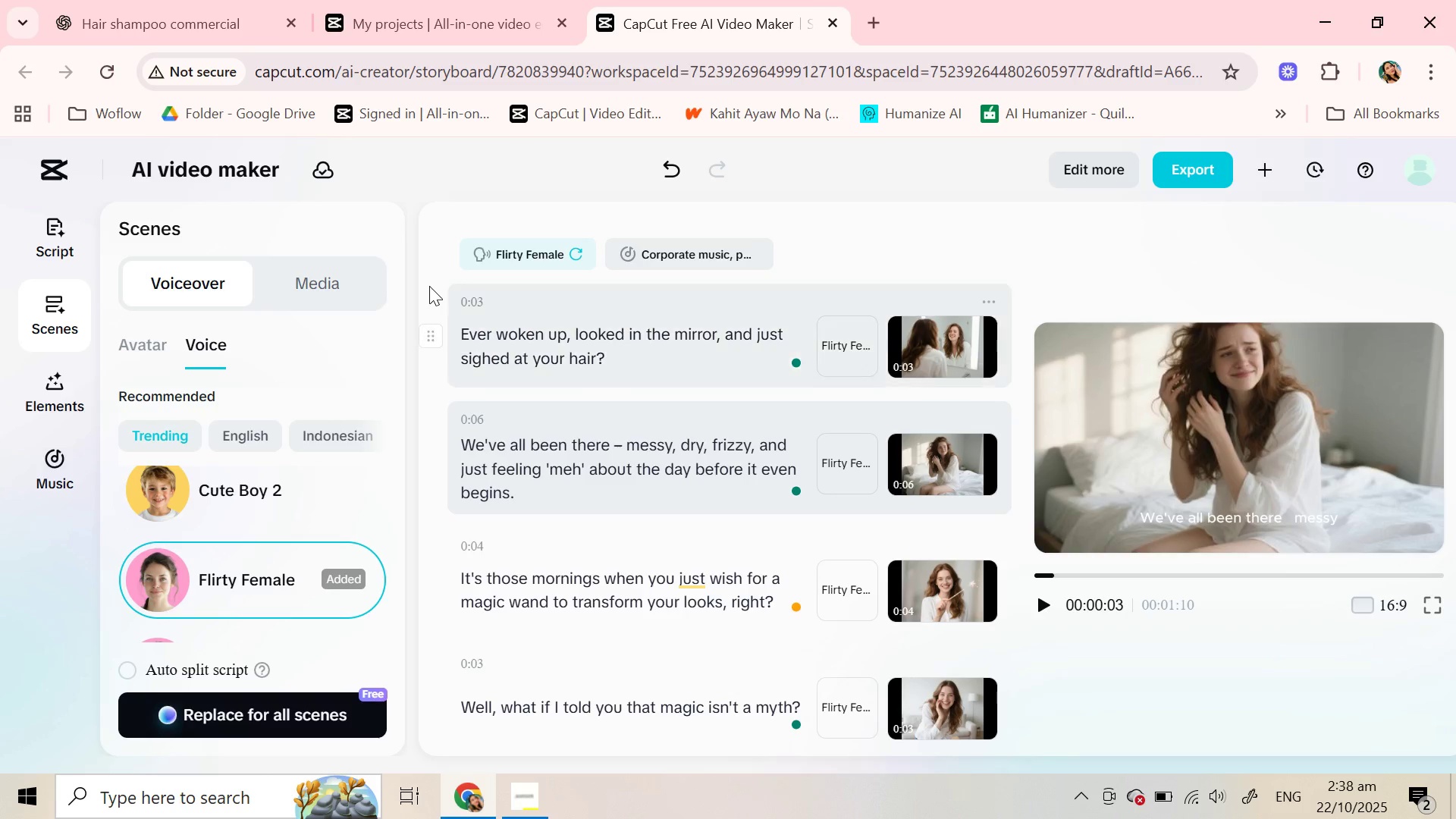 
wait(15.57)
 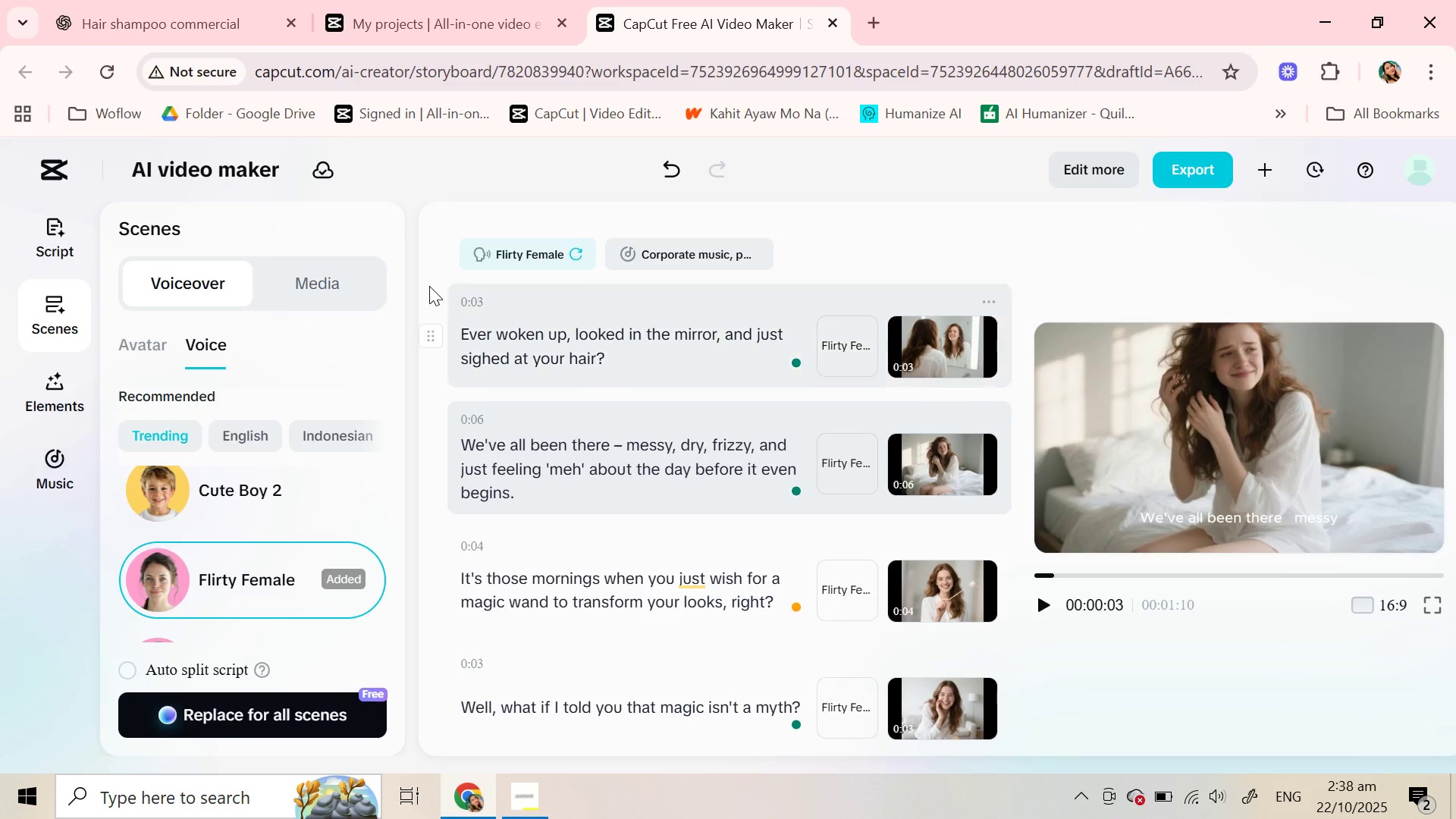 
scroll: coordinate [429, 287], scroll_direction: down, amount: 3.0
 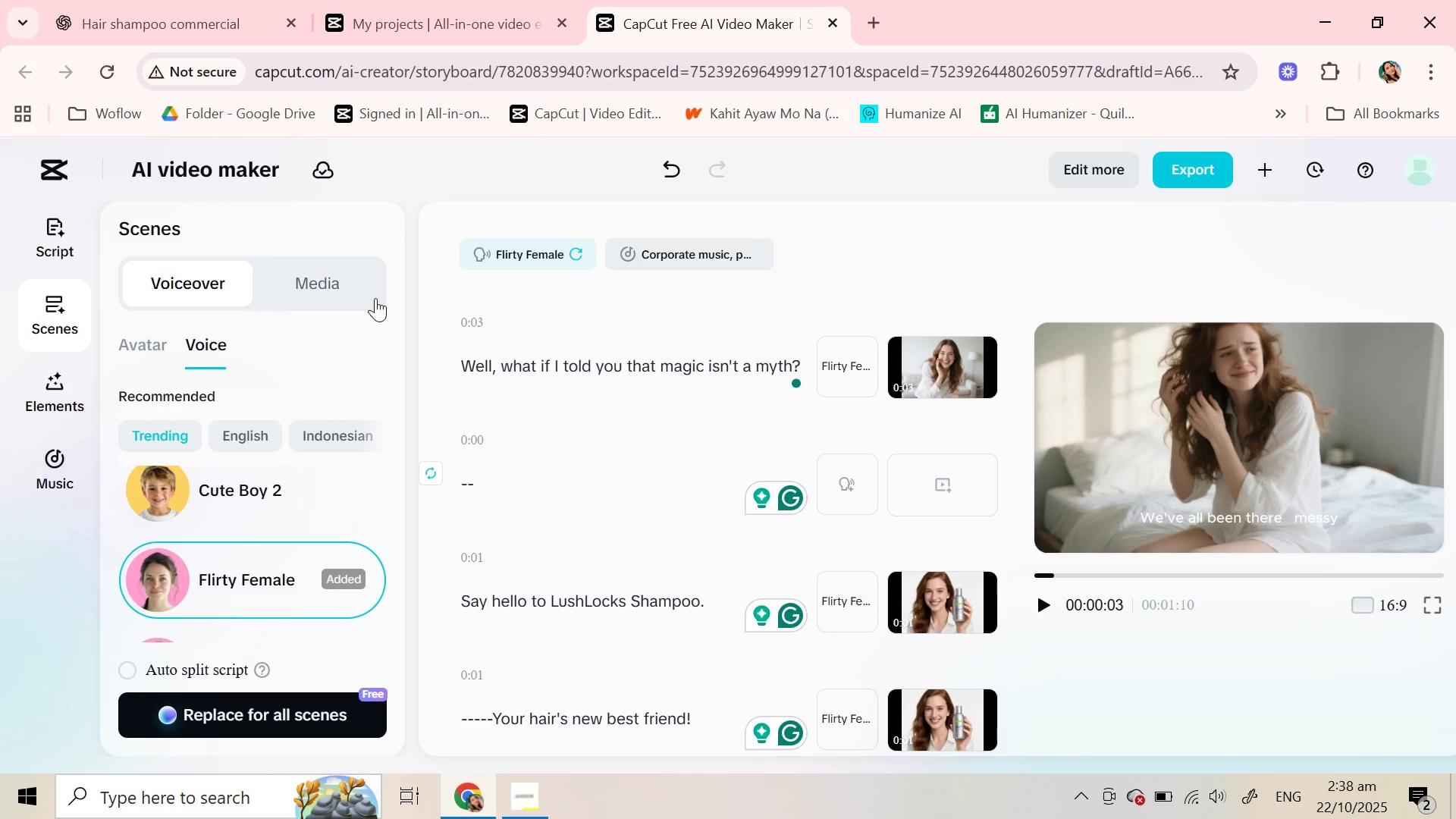 
wait(12.96)
 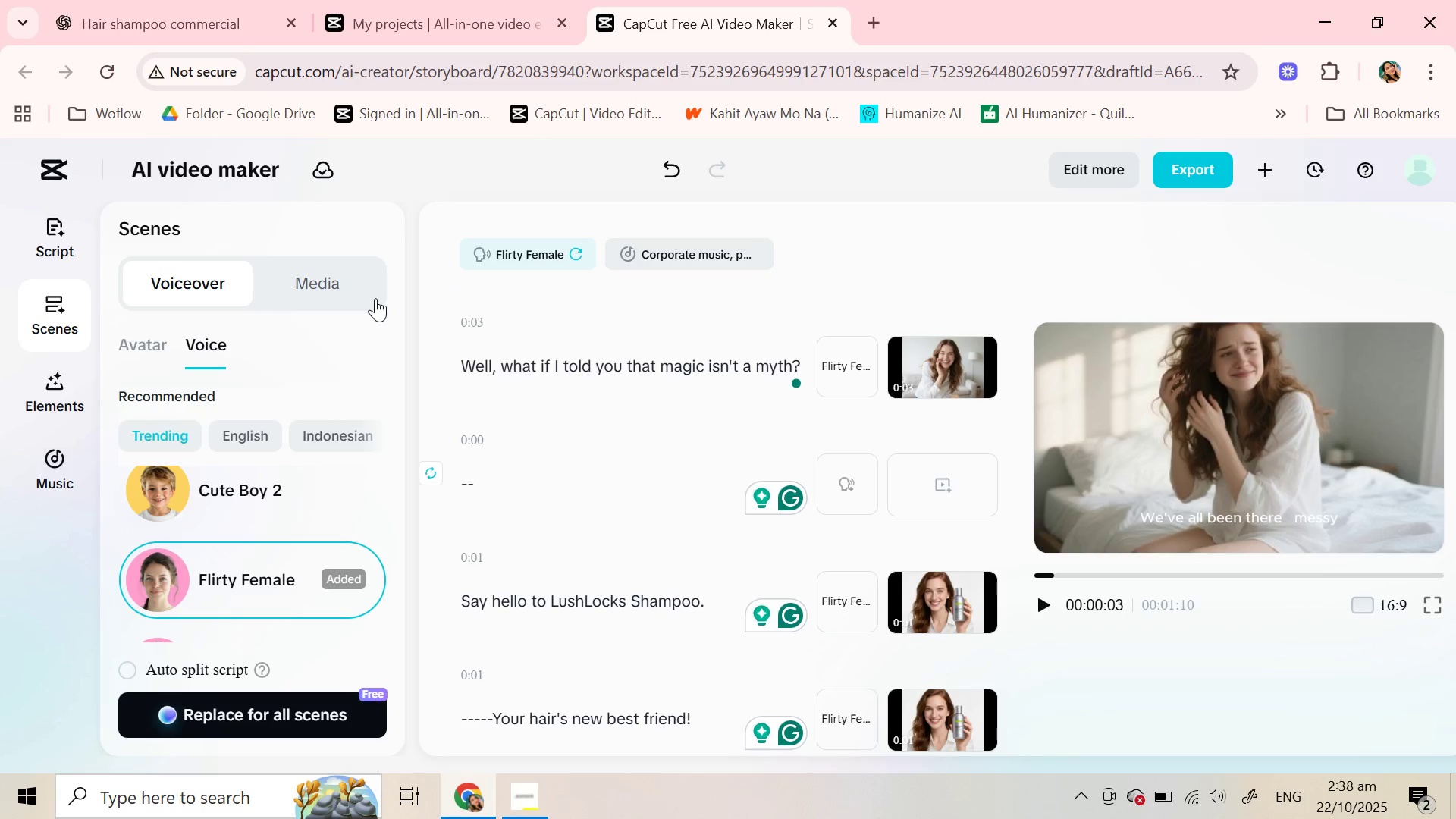 
scroll: coordinate [569, 570], scroll_direction: down, amount: 3.0
 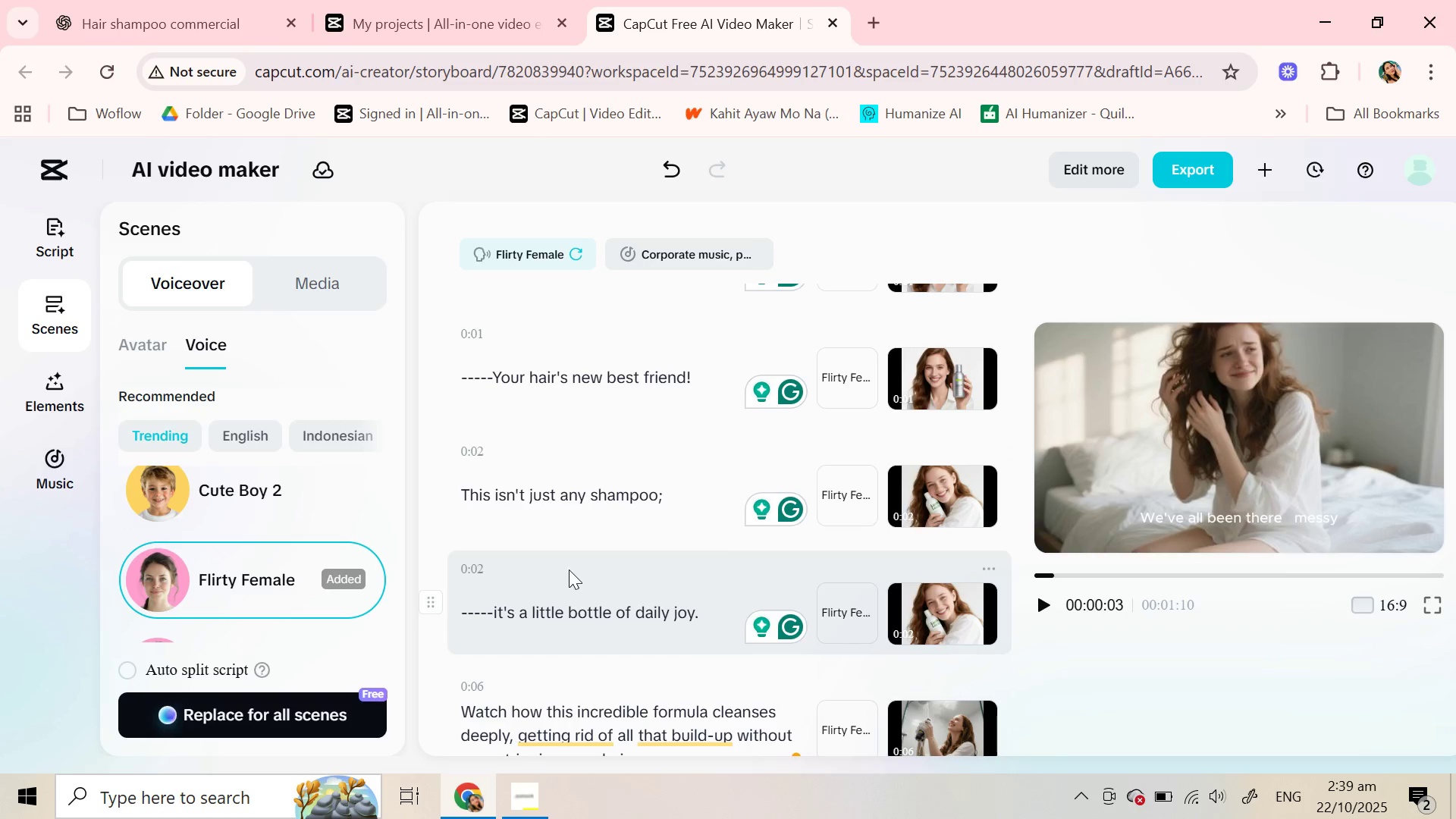 
left_click([711, 503])
 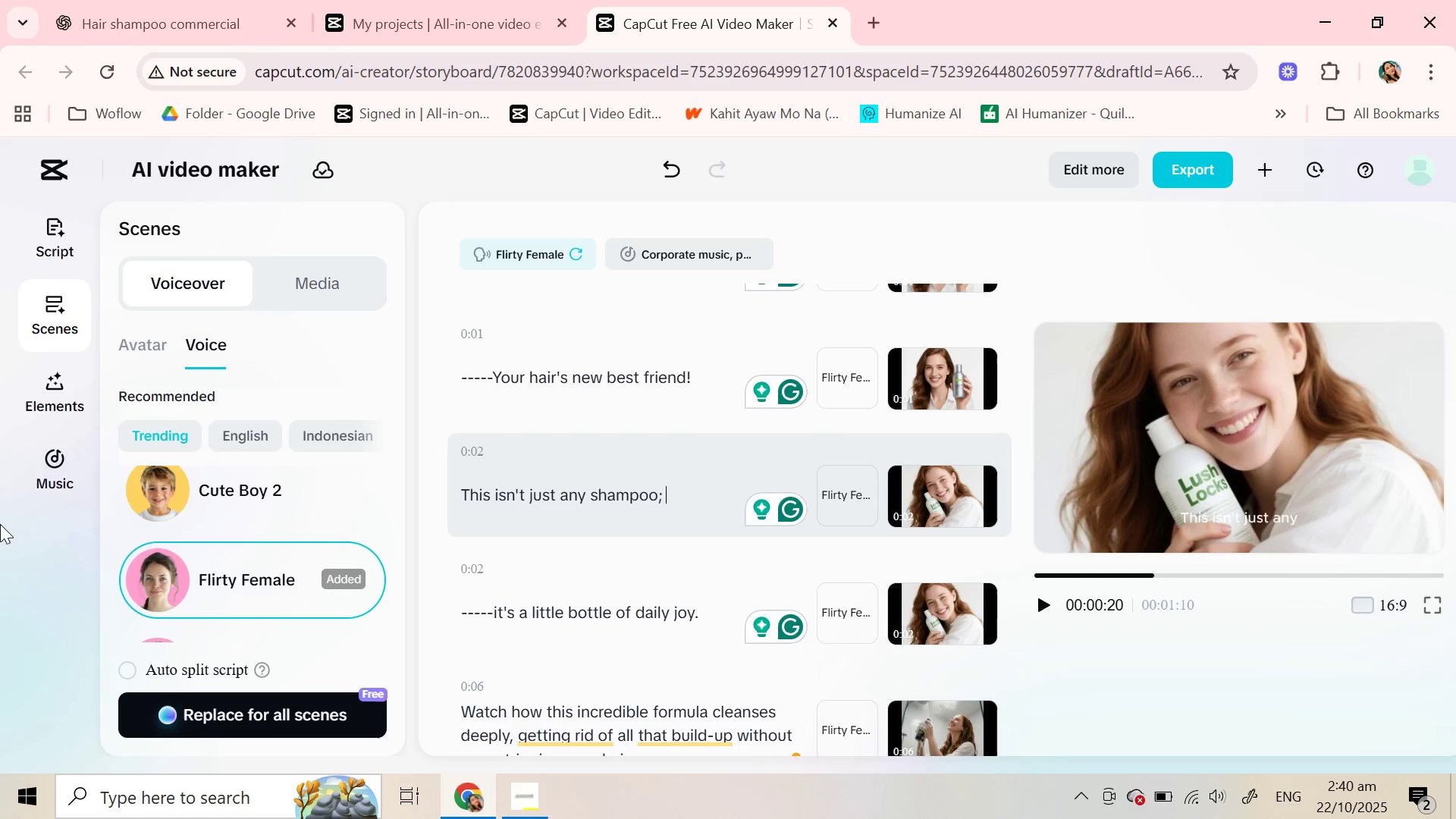 
wait(61.48)
 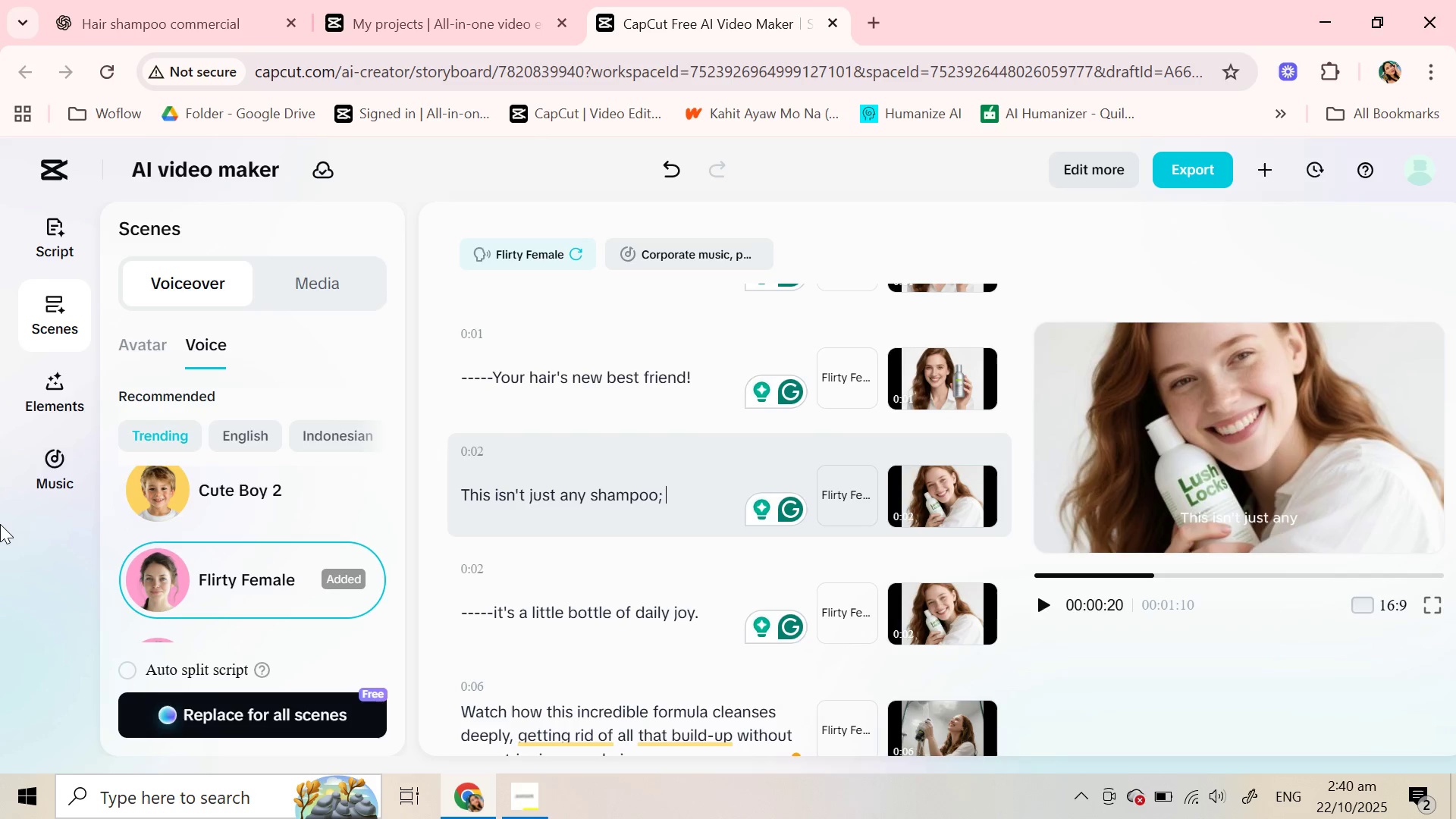 
scroll: coordinate [641, 473], scroll_direction: up, amount: 13.0
 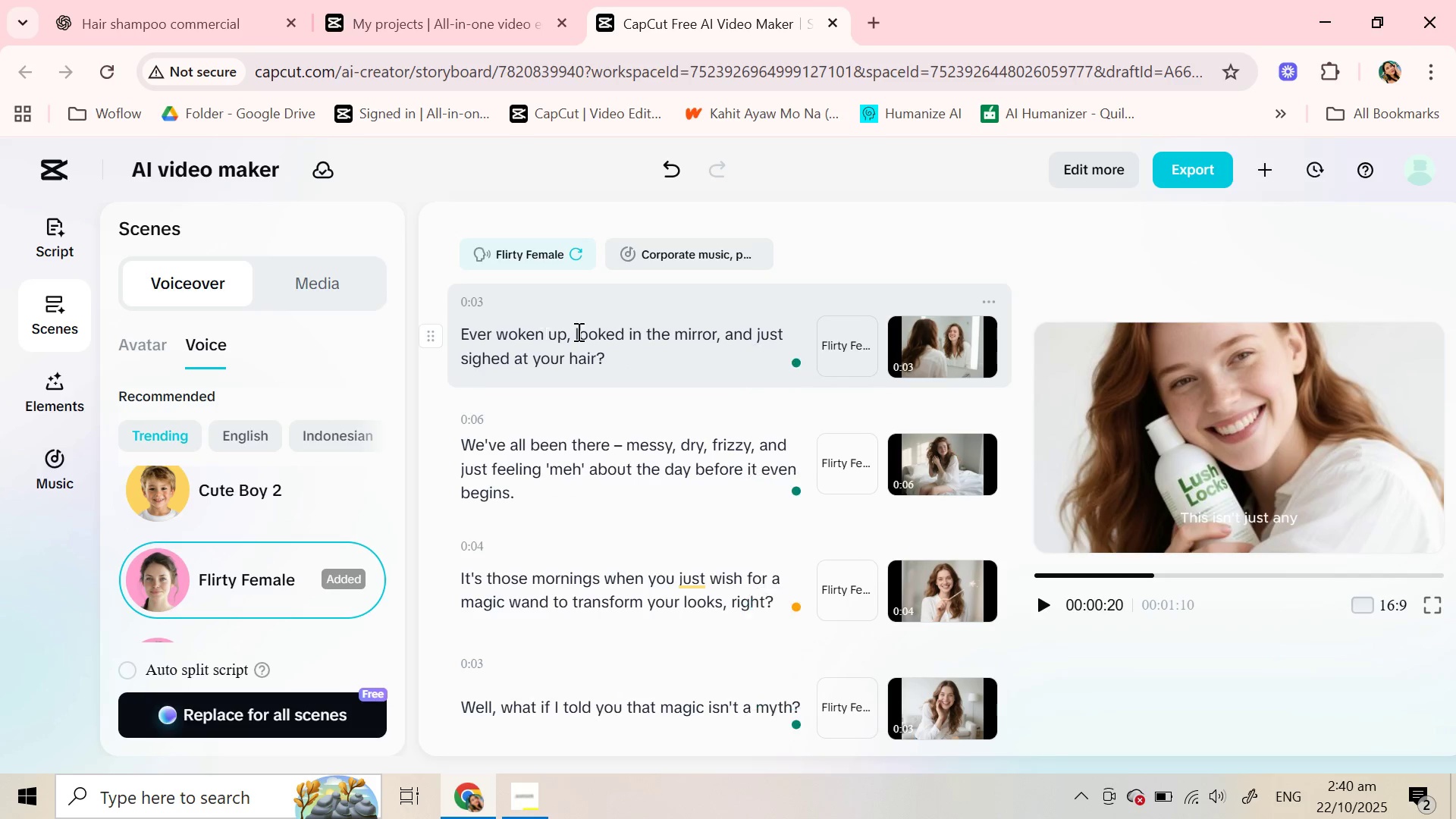 
left_click([582, 331])
 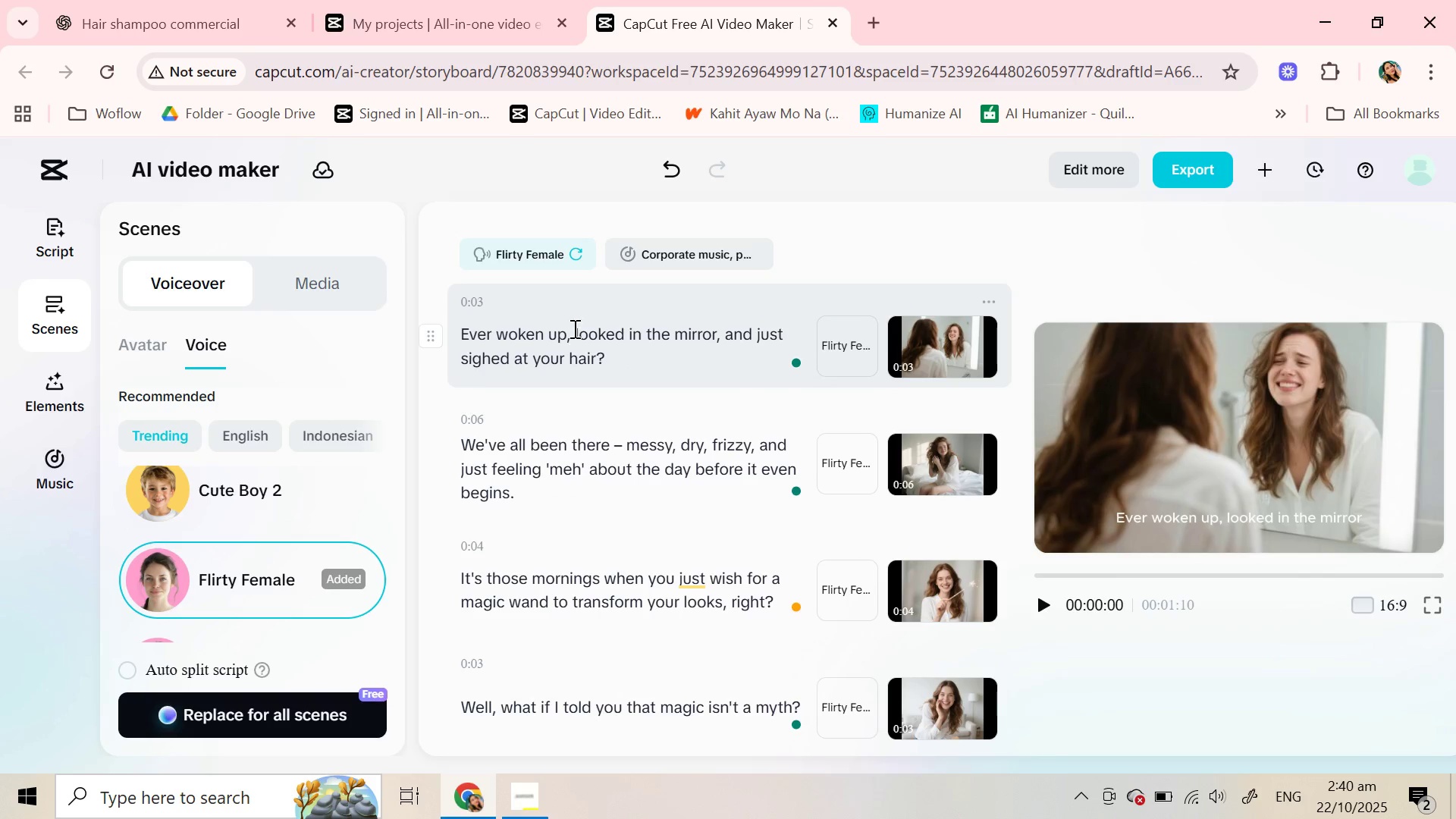 
left_click([573, 328])
 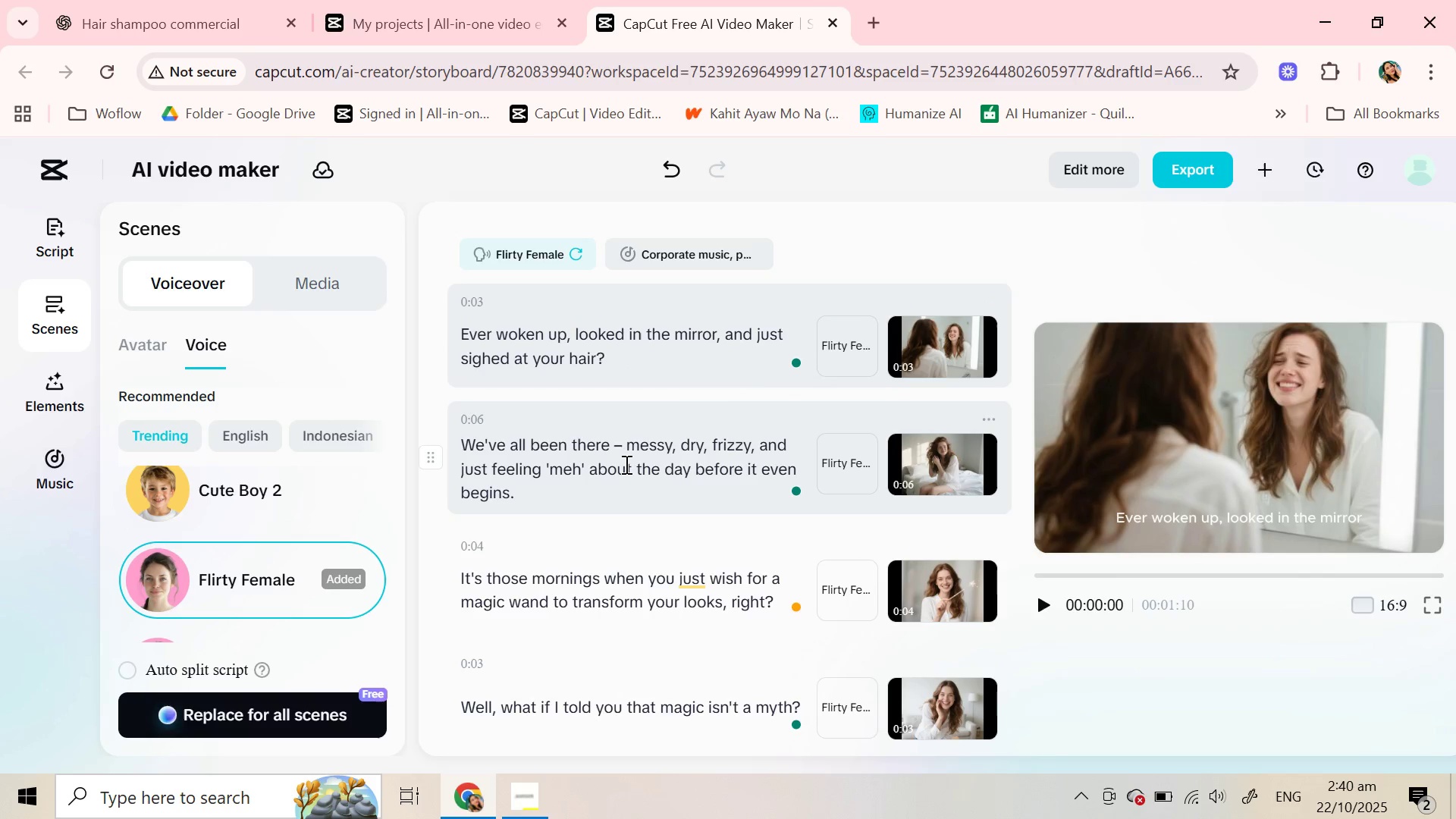 
key(Backspace)
 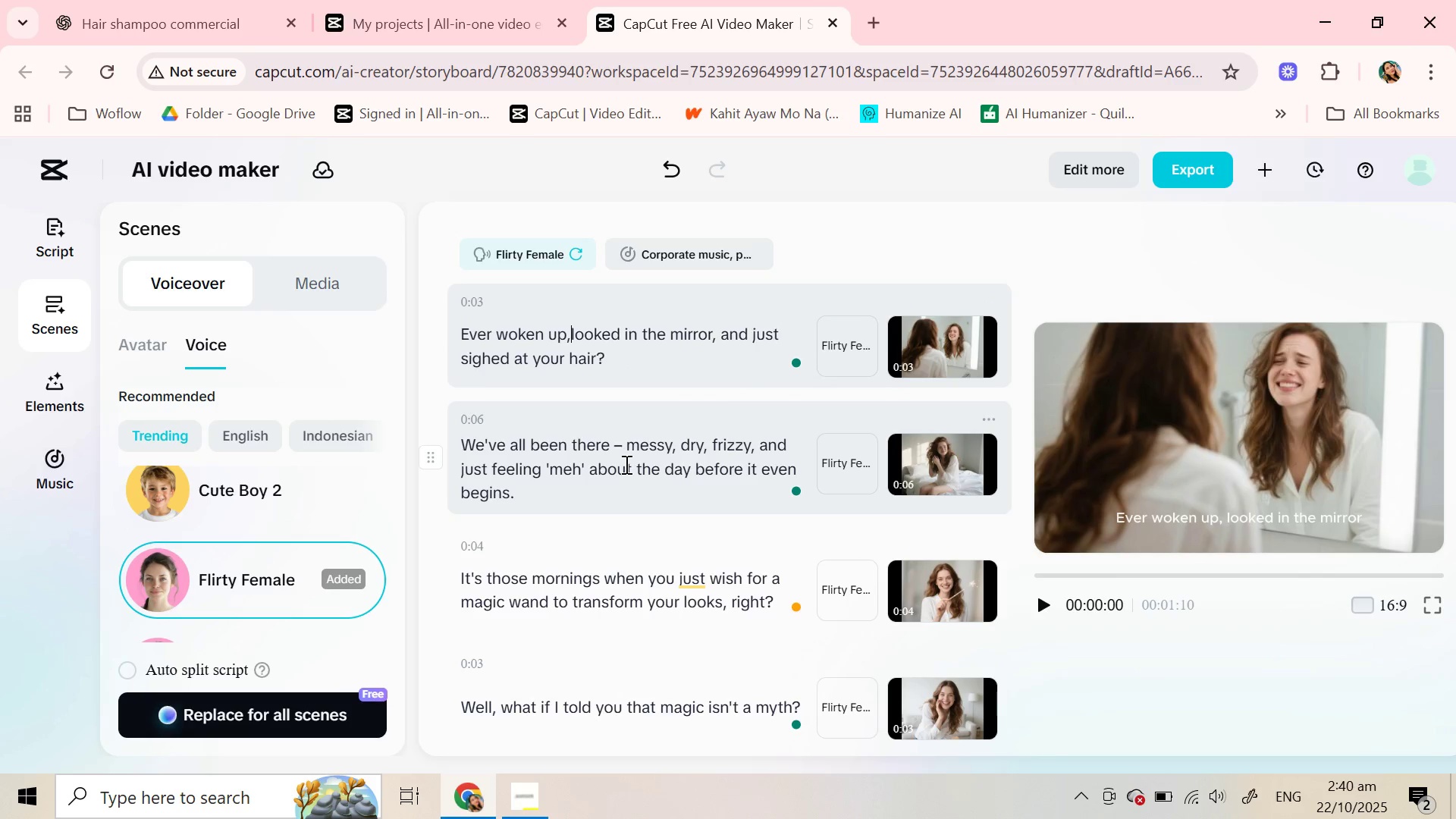 
key(Backspace)
 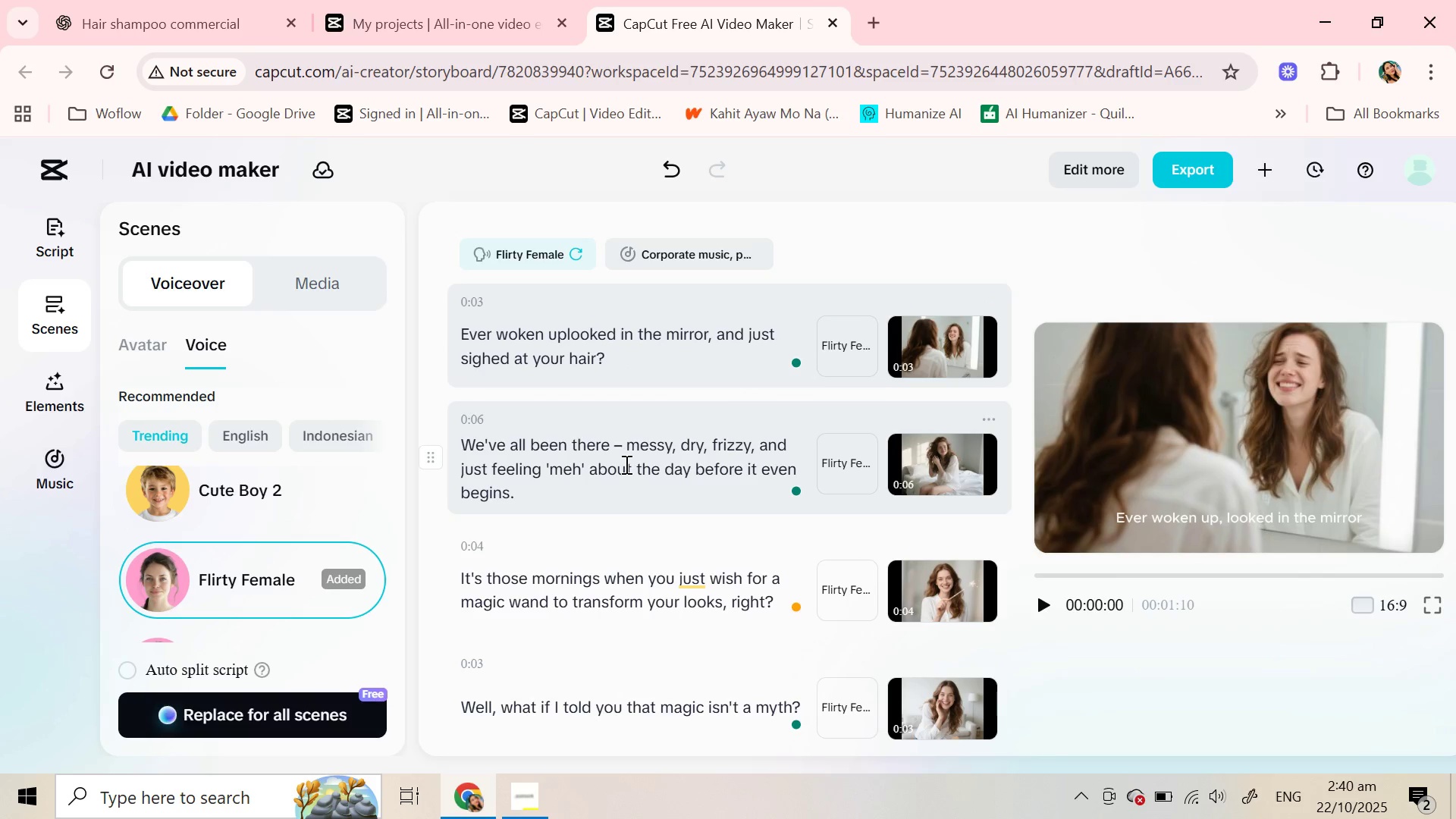 
key(Shift+ShiftRight)
 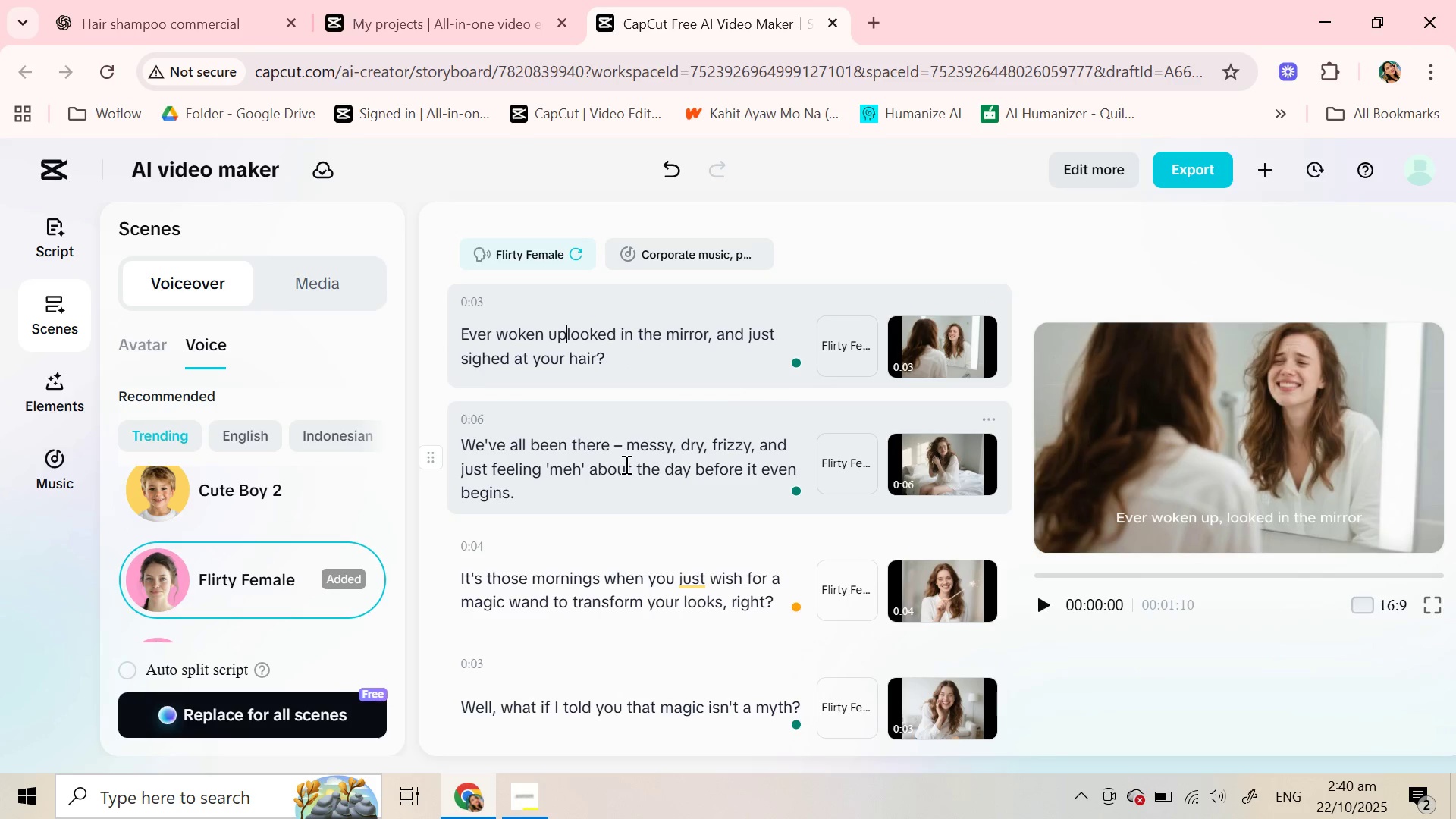 
key(Shift+Slash)
 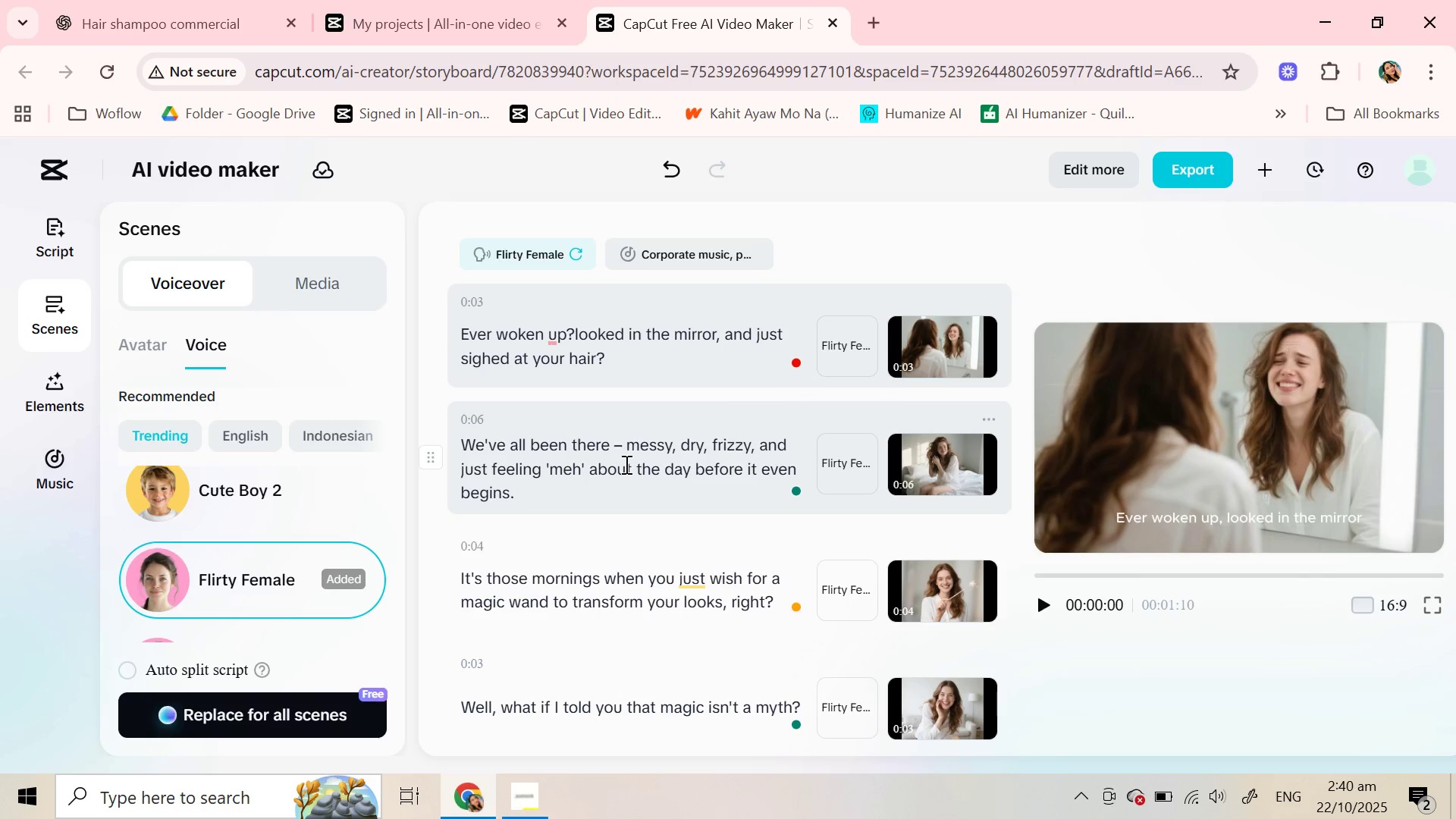 
key(Enter)
 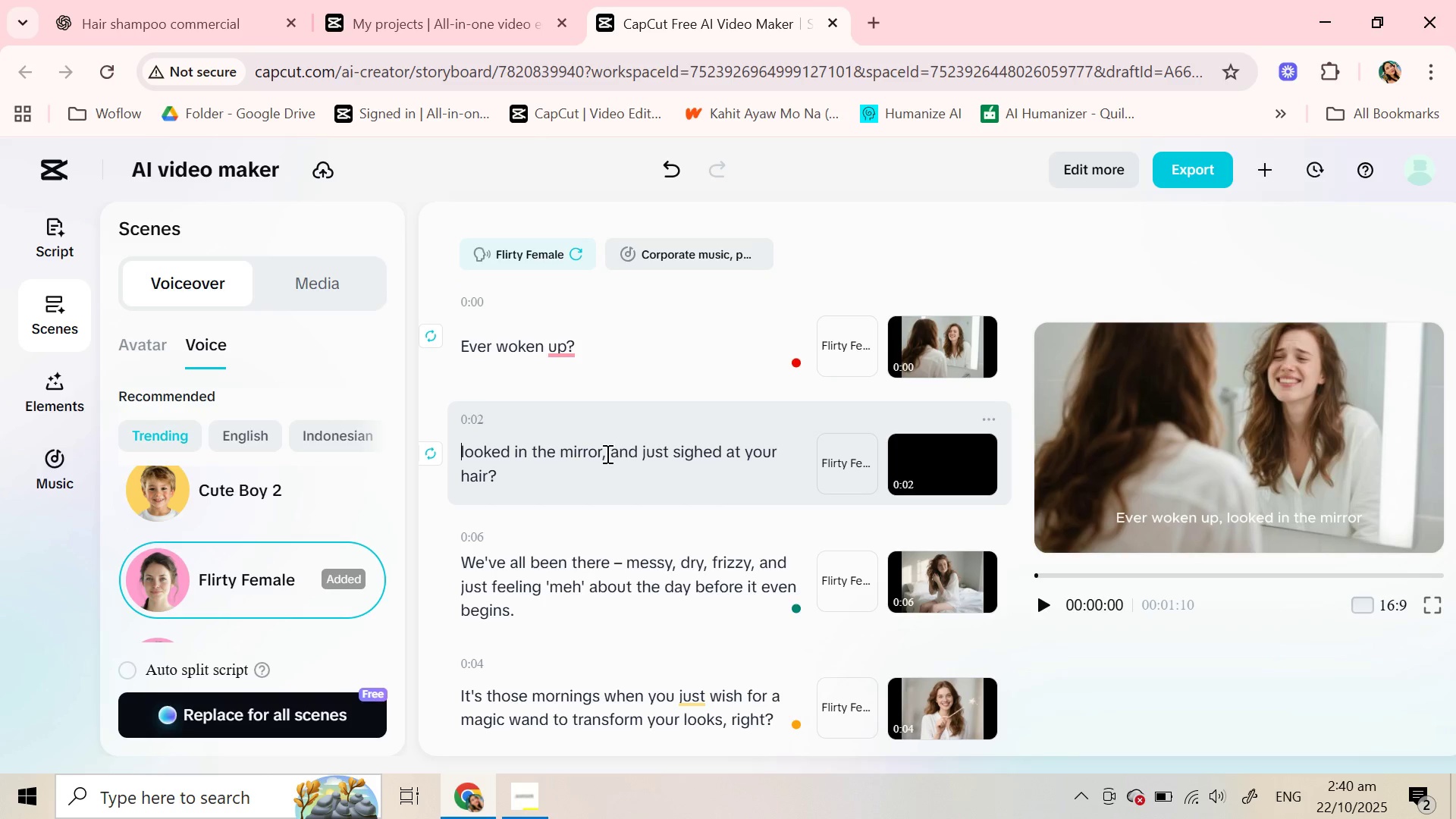 
left_click([601, 451])
 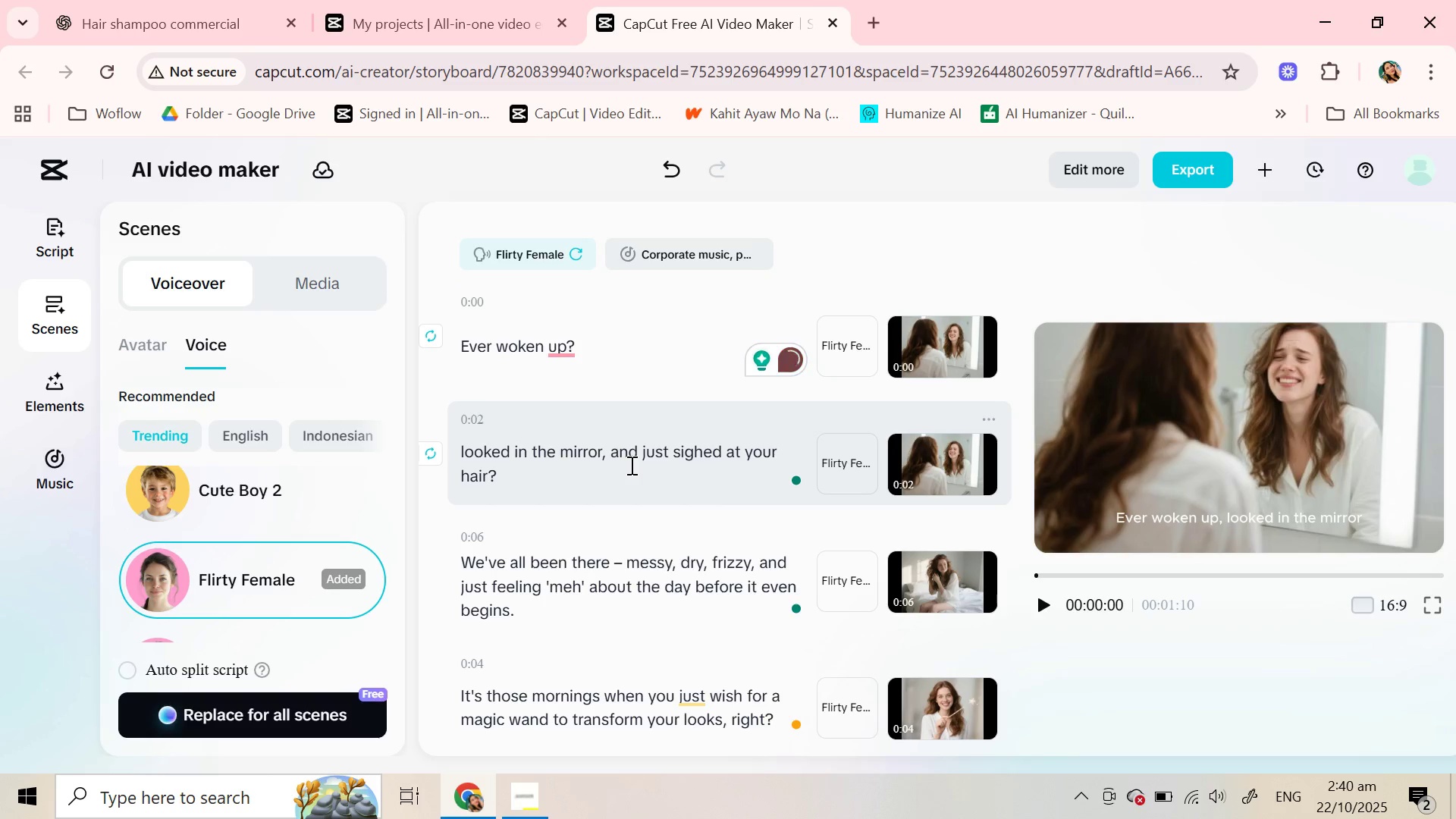 
key(ArrowRight)
 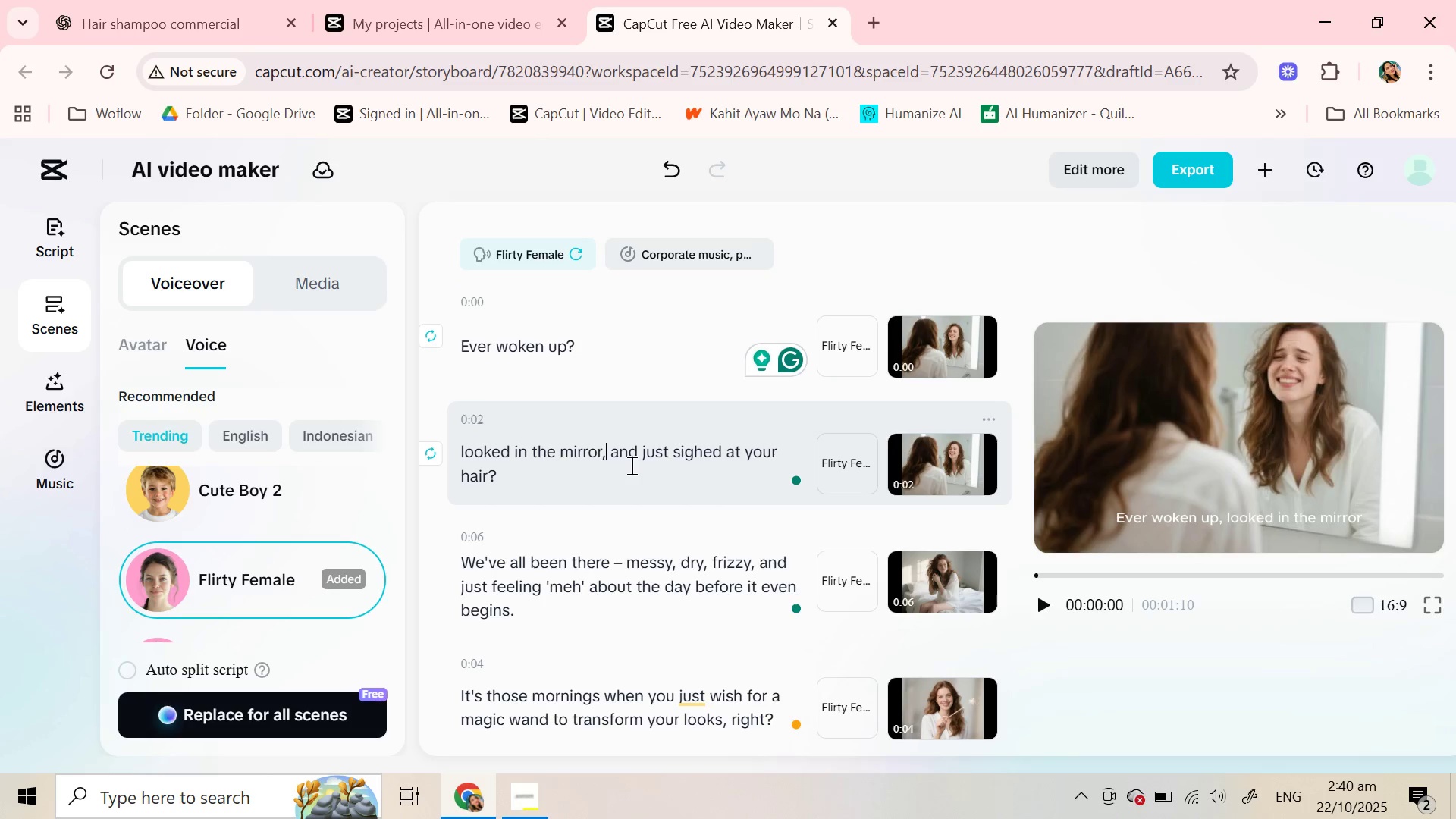 
key(Backspace)
 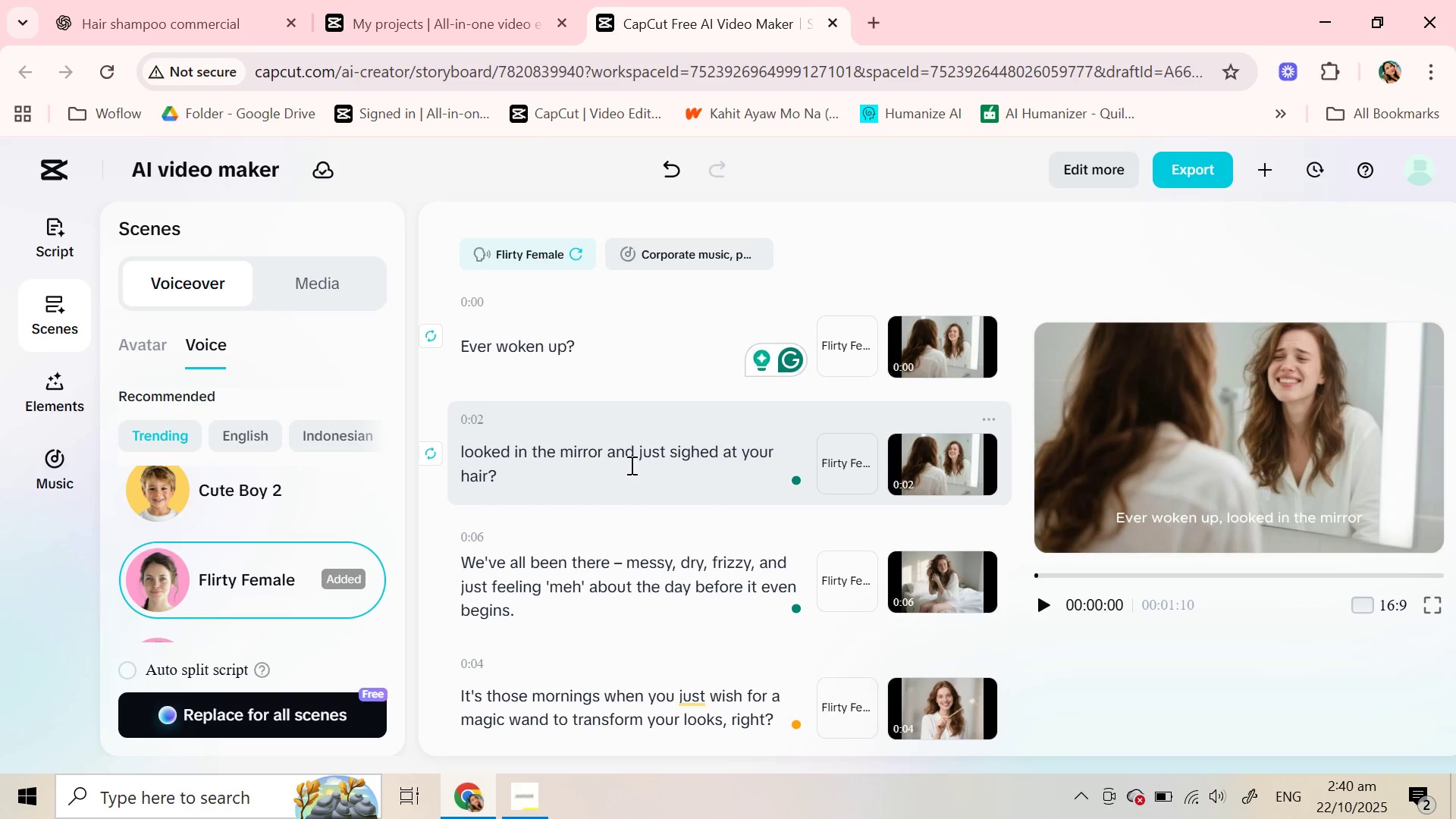 
key(Shift+ShiftRight)
 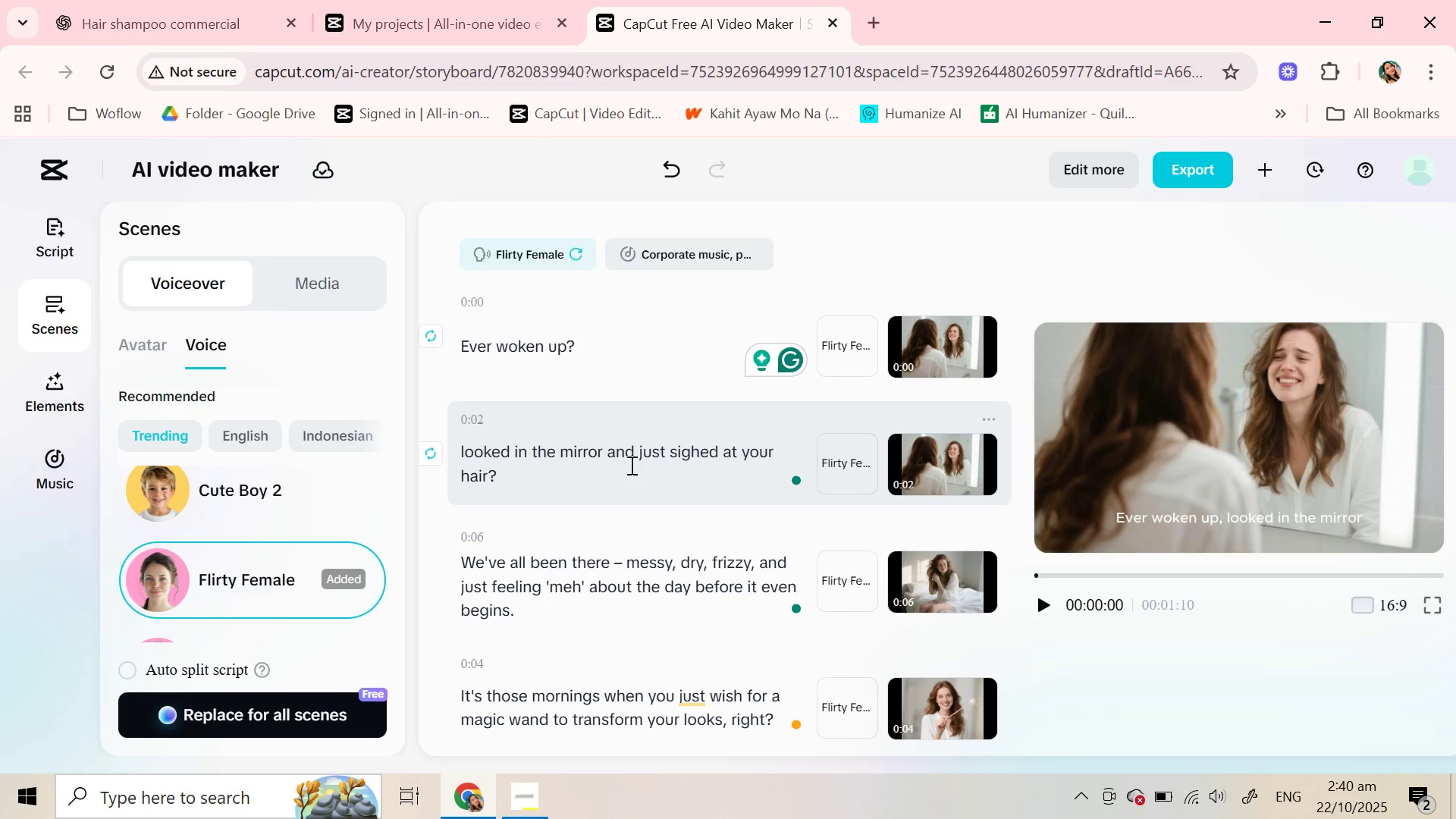 
key(Shift+Slash)
 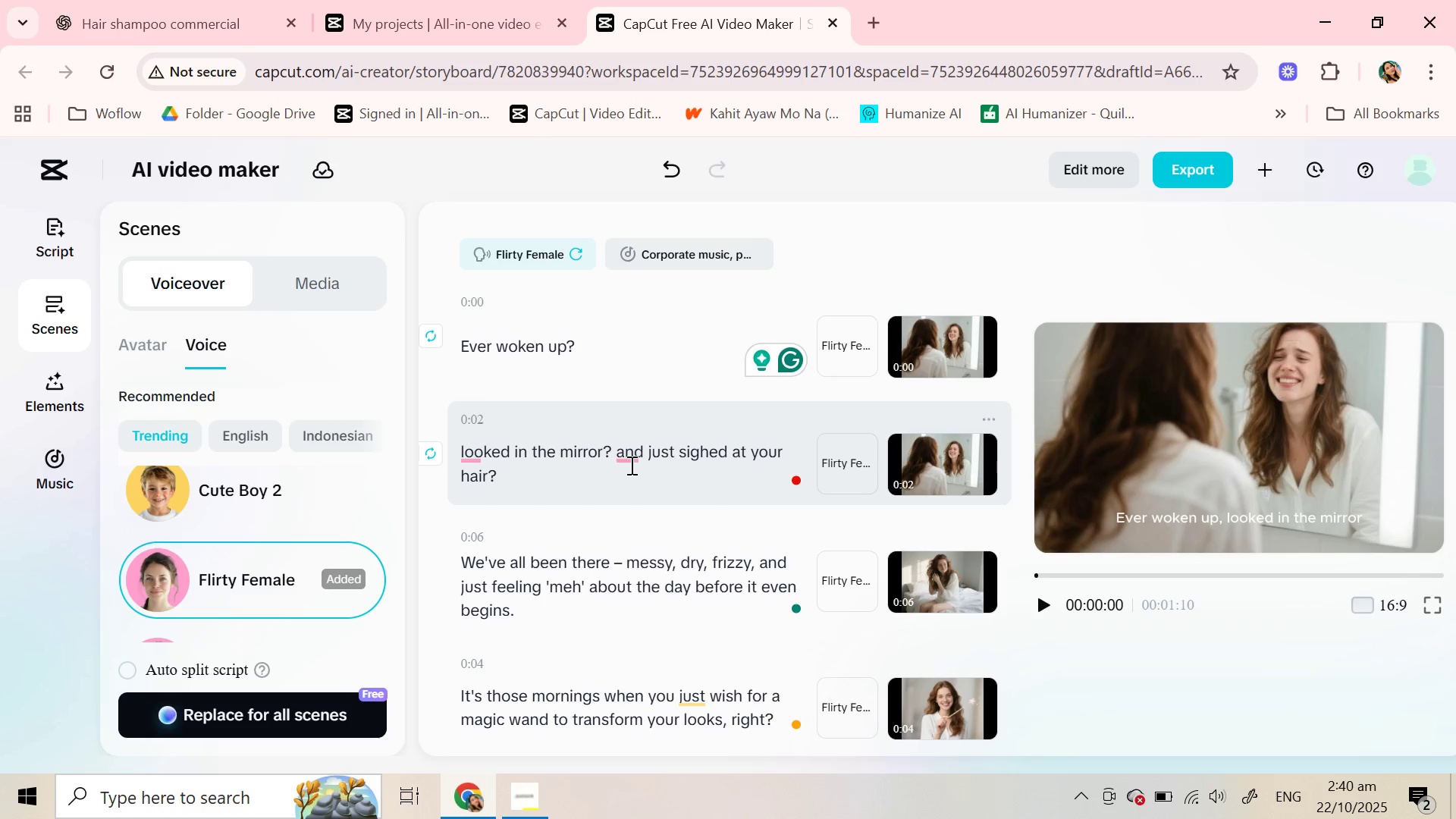 
scroll: coordinate [630, 465], scroll_direction: down, amount: 1.0
 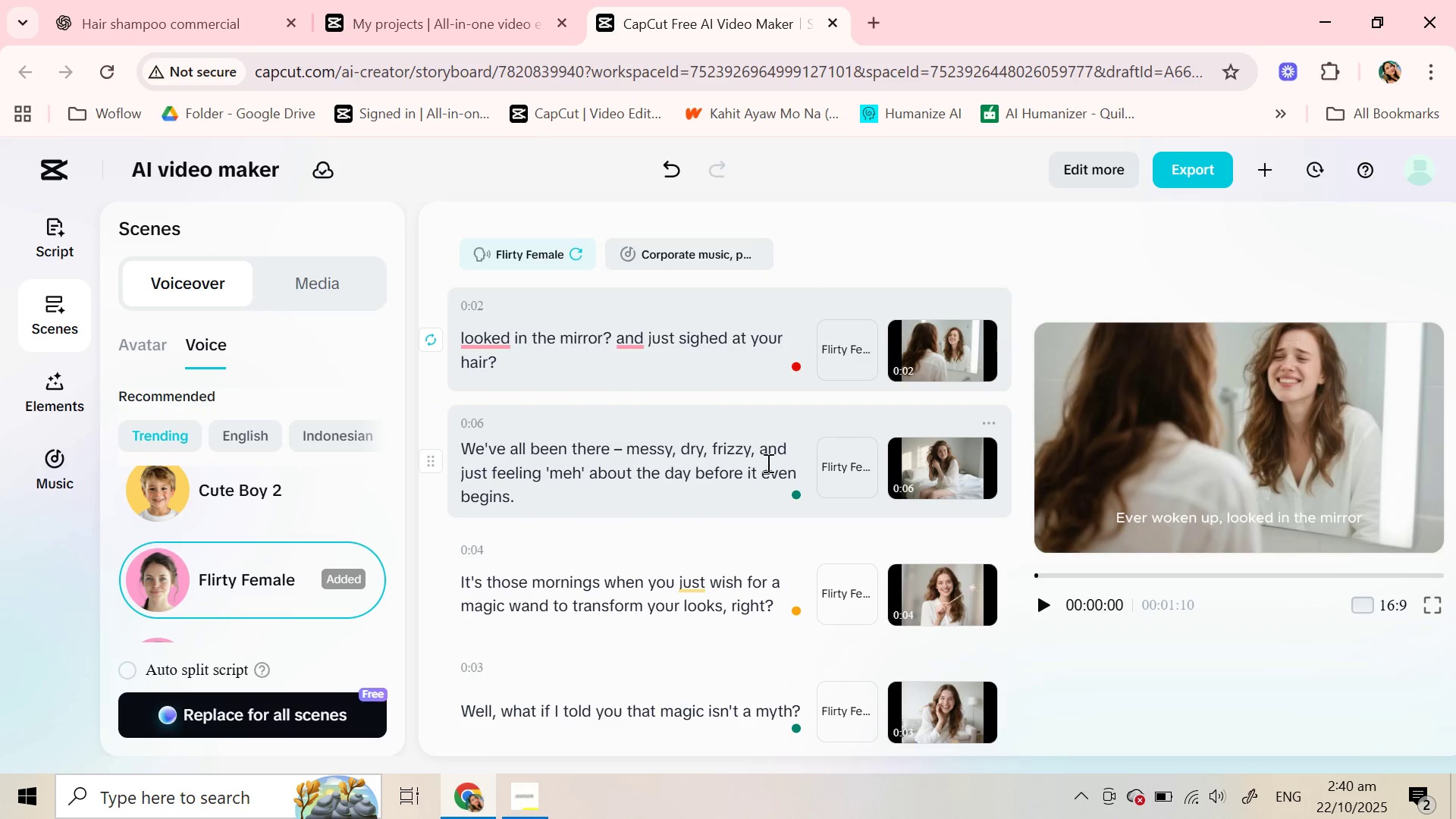 
left_click([760, 450])
 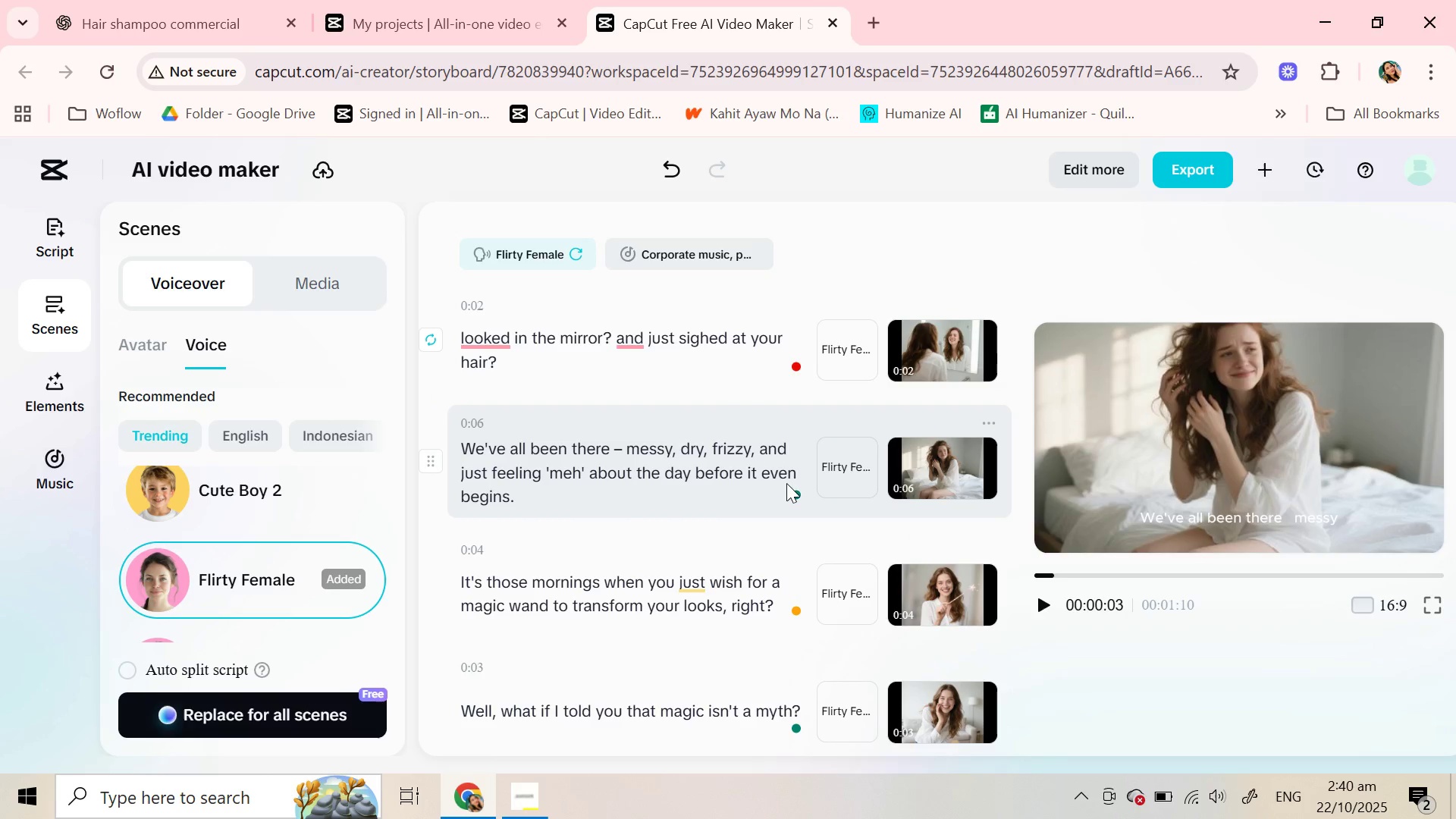 
key(Backspace)
 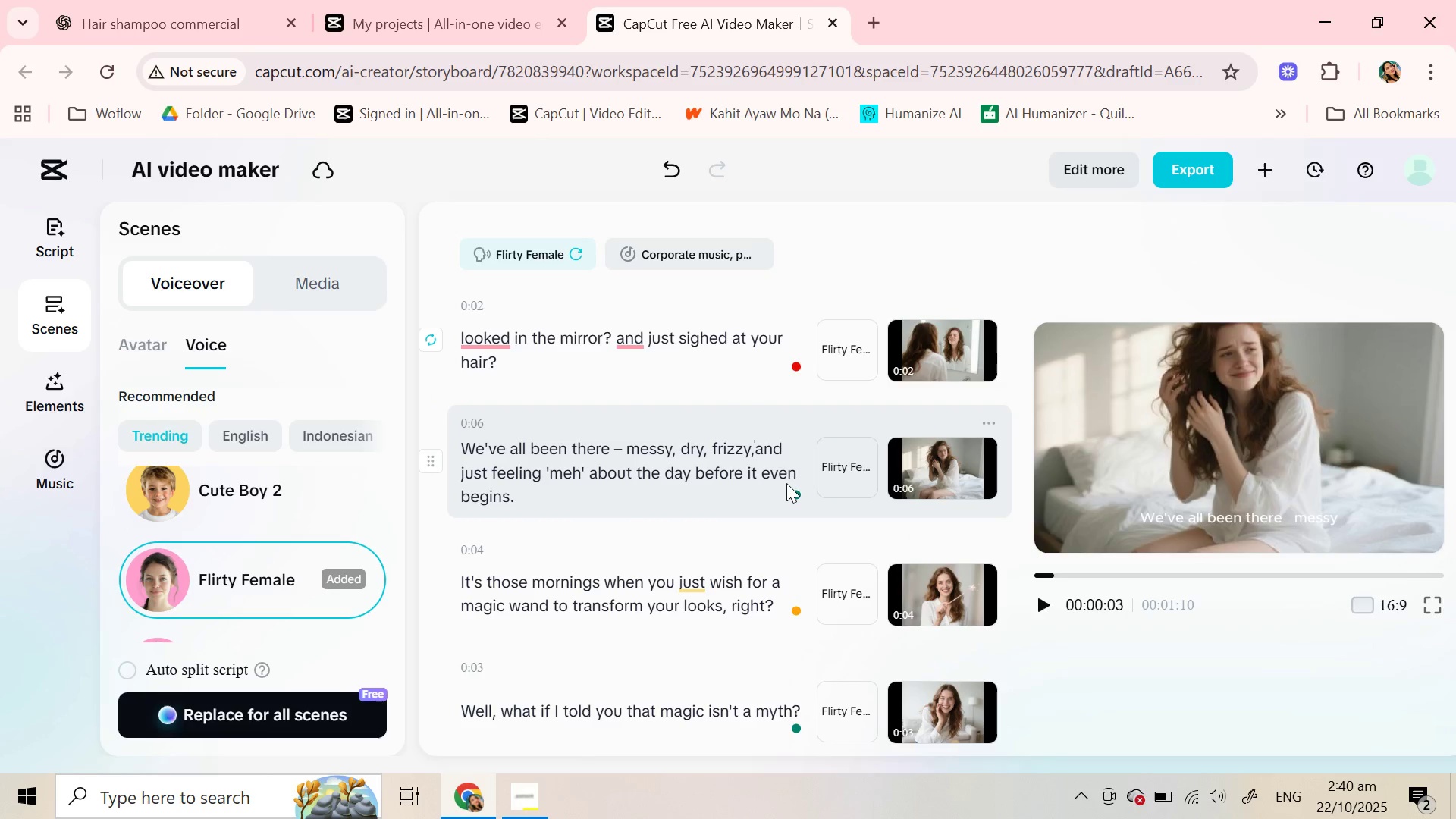 
key(Backspace)
 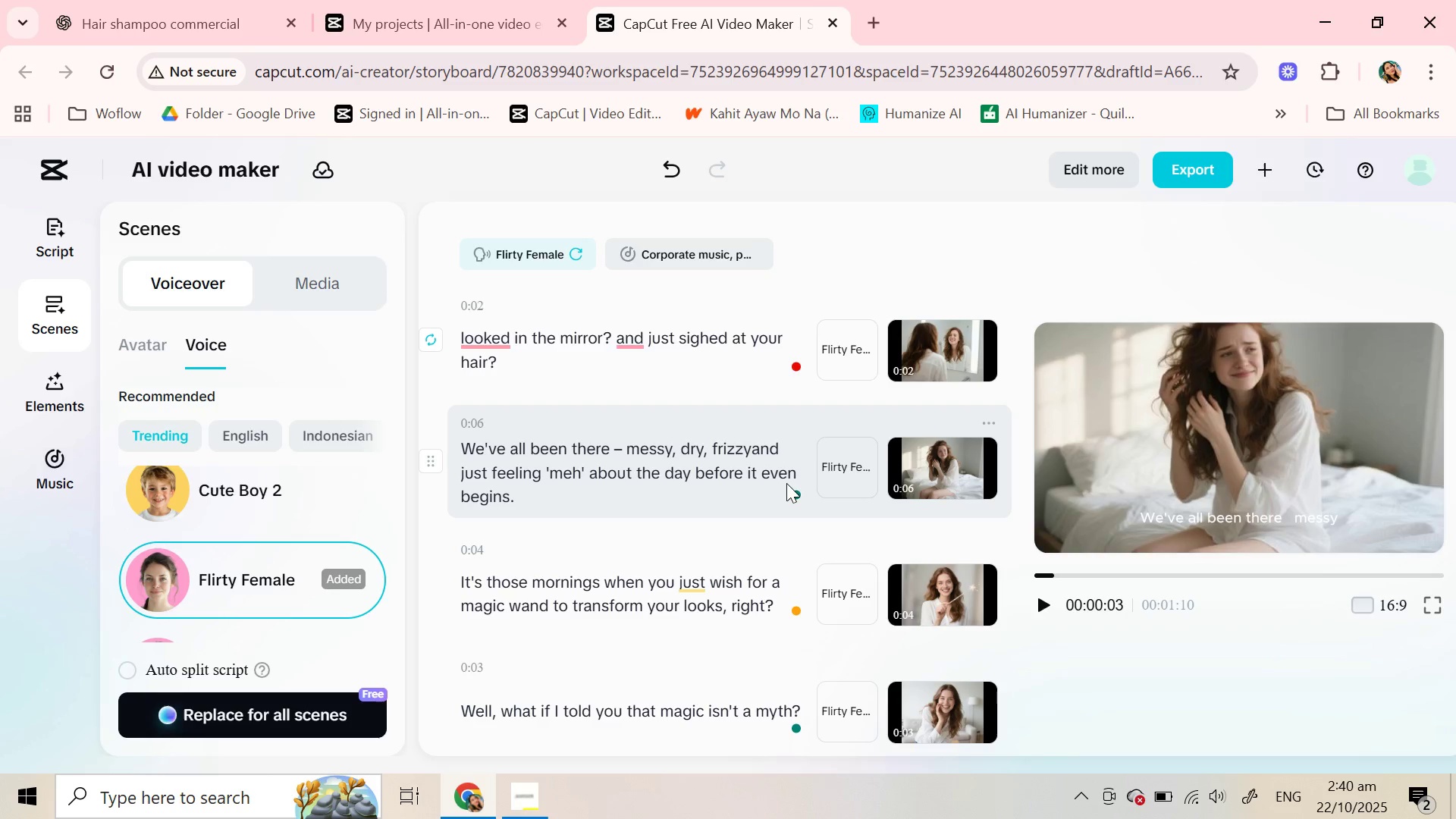 
key(Period)
 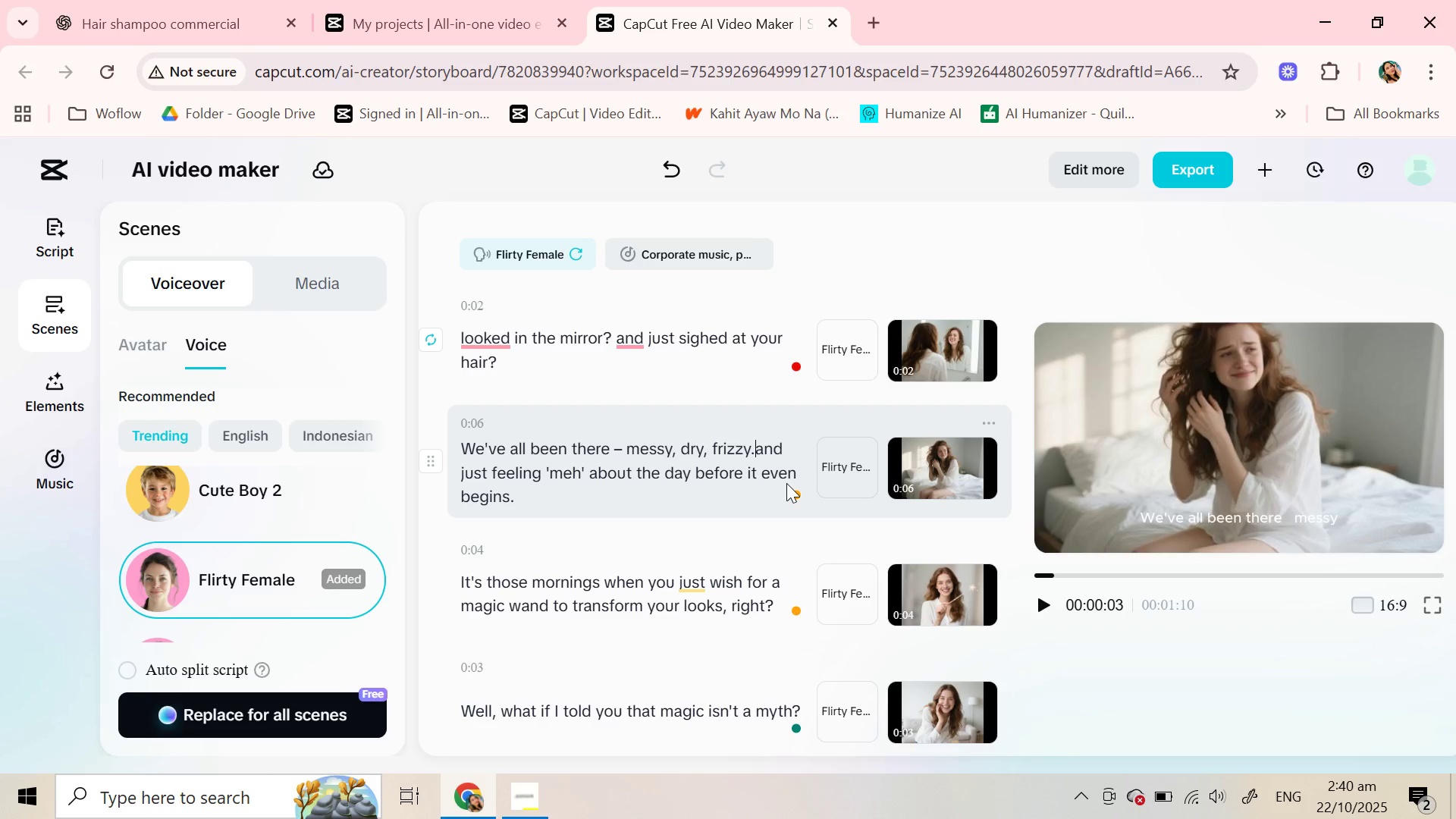 
key(Enter)
 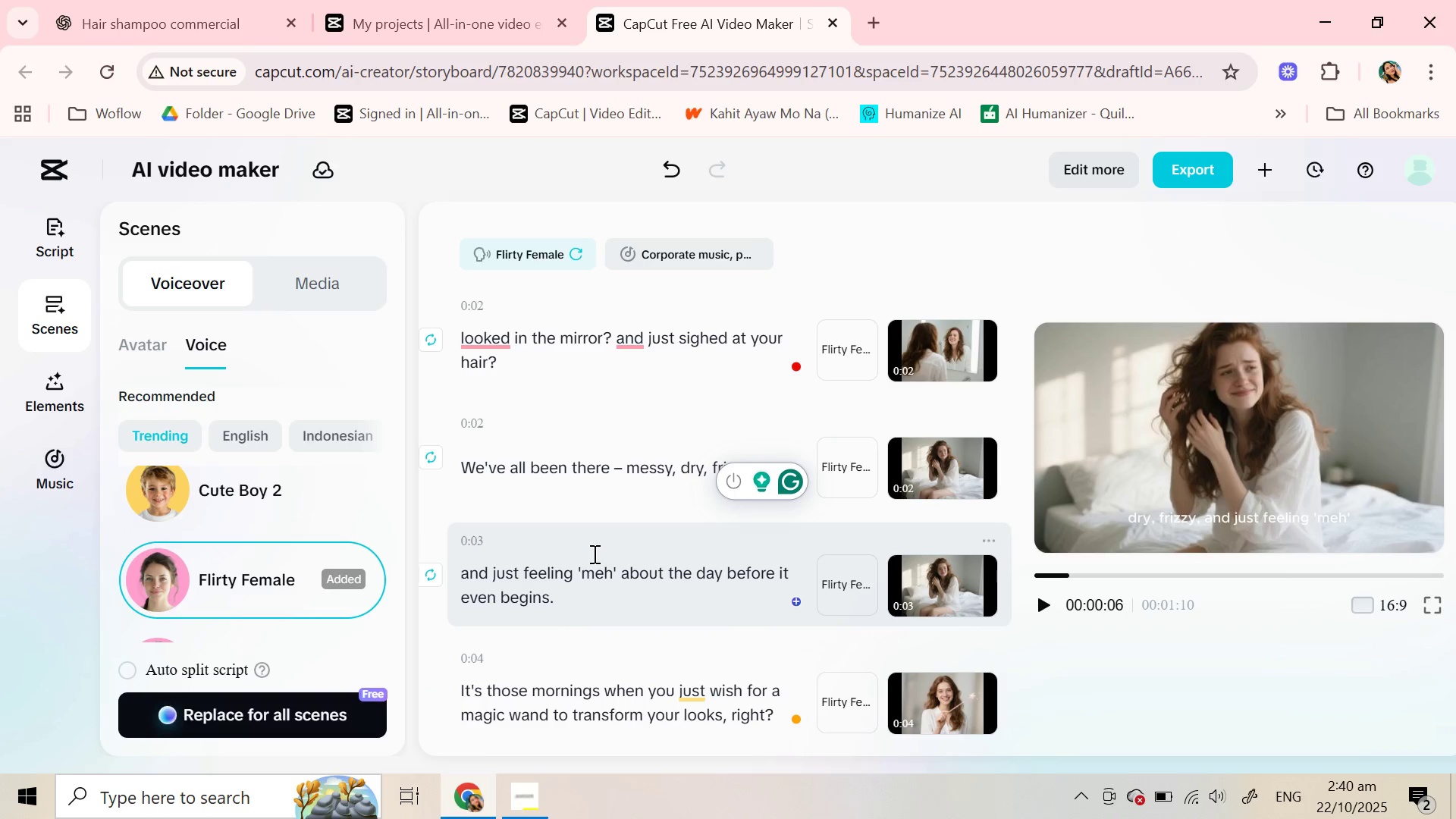 
wait(5.38)
 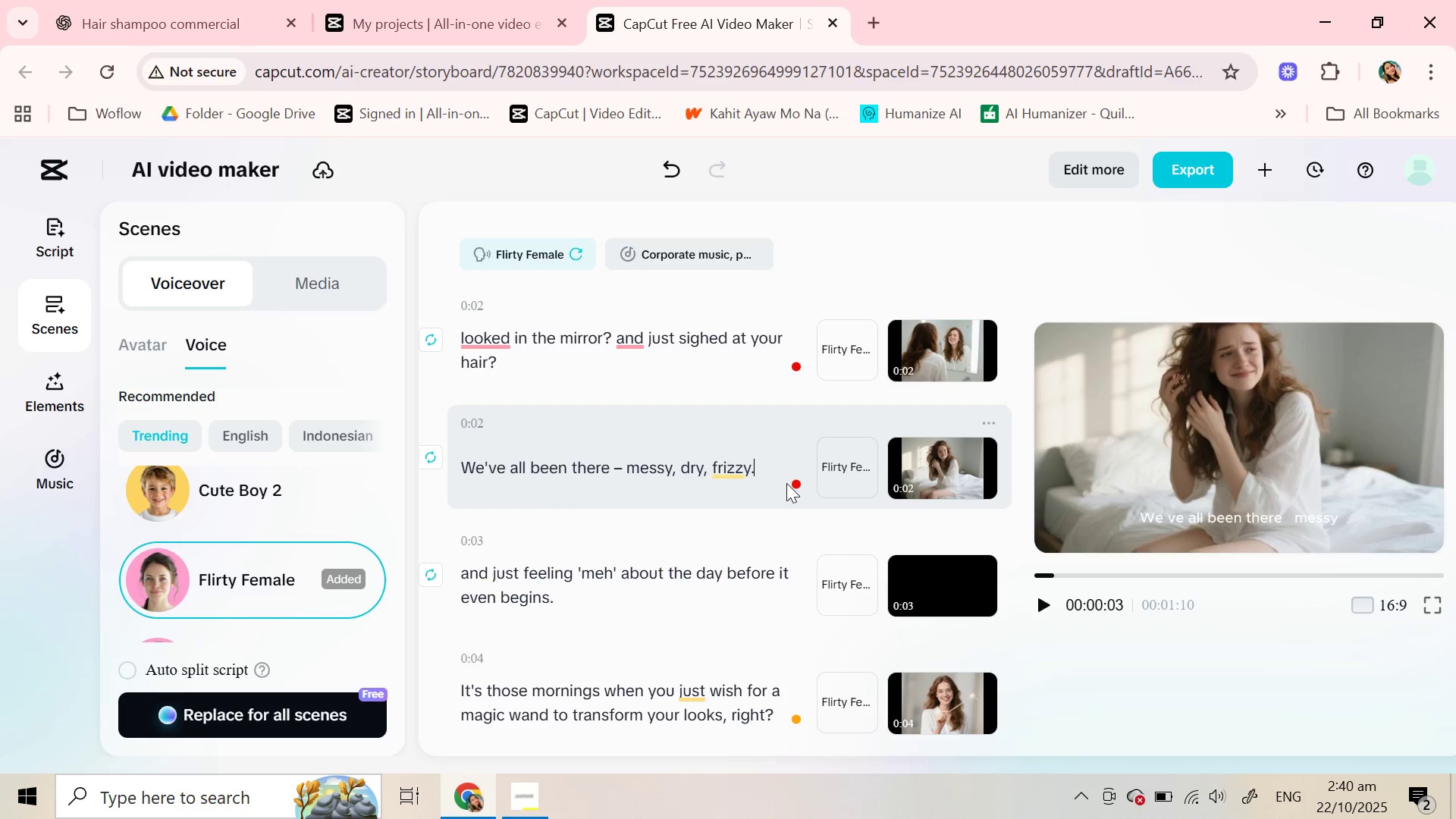 
scroll: coordinate [592, 573], scroll_direction: down, amount: 1.0
 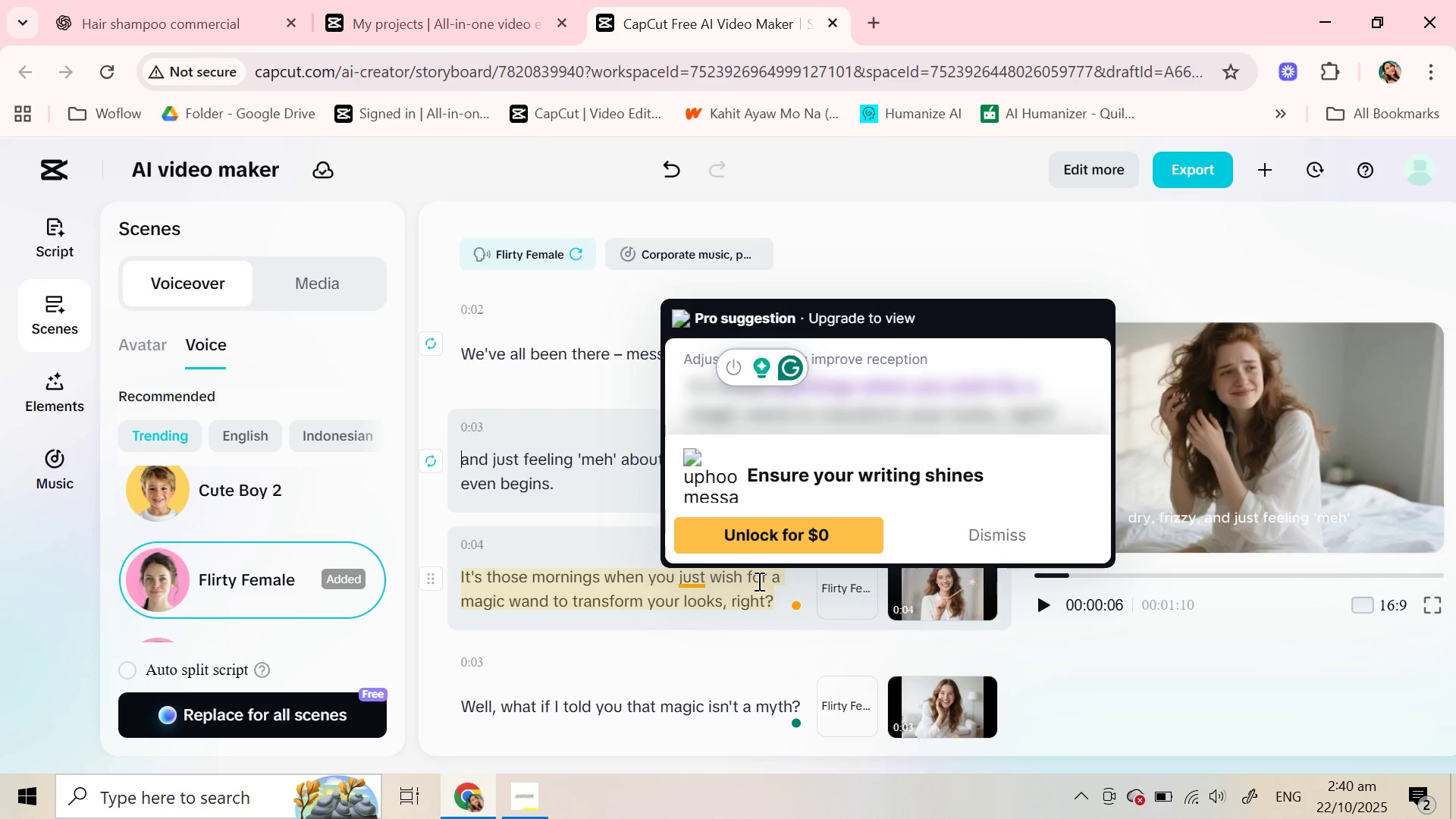 
wait(6.61)
 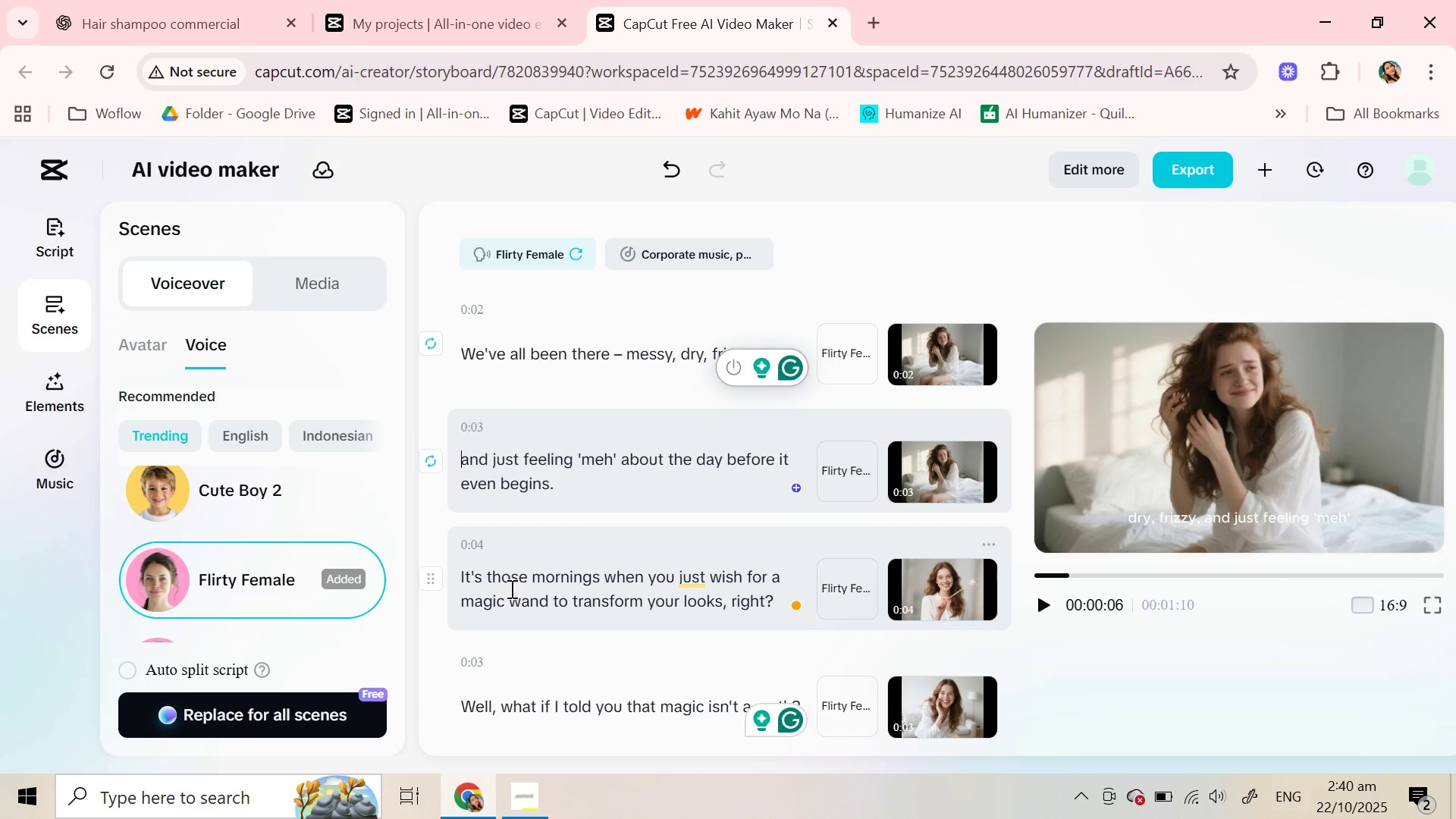 
scroll: coordinate [595, 613], scroll_direction: down, amount: 3.0
 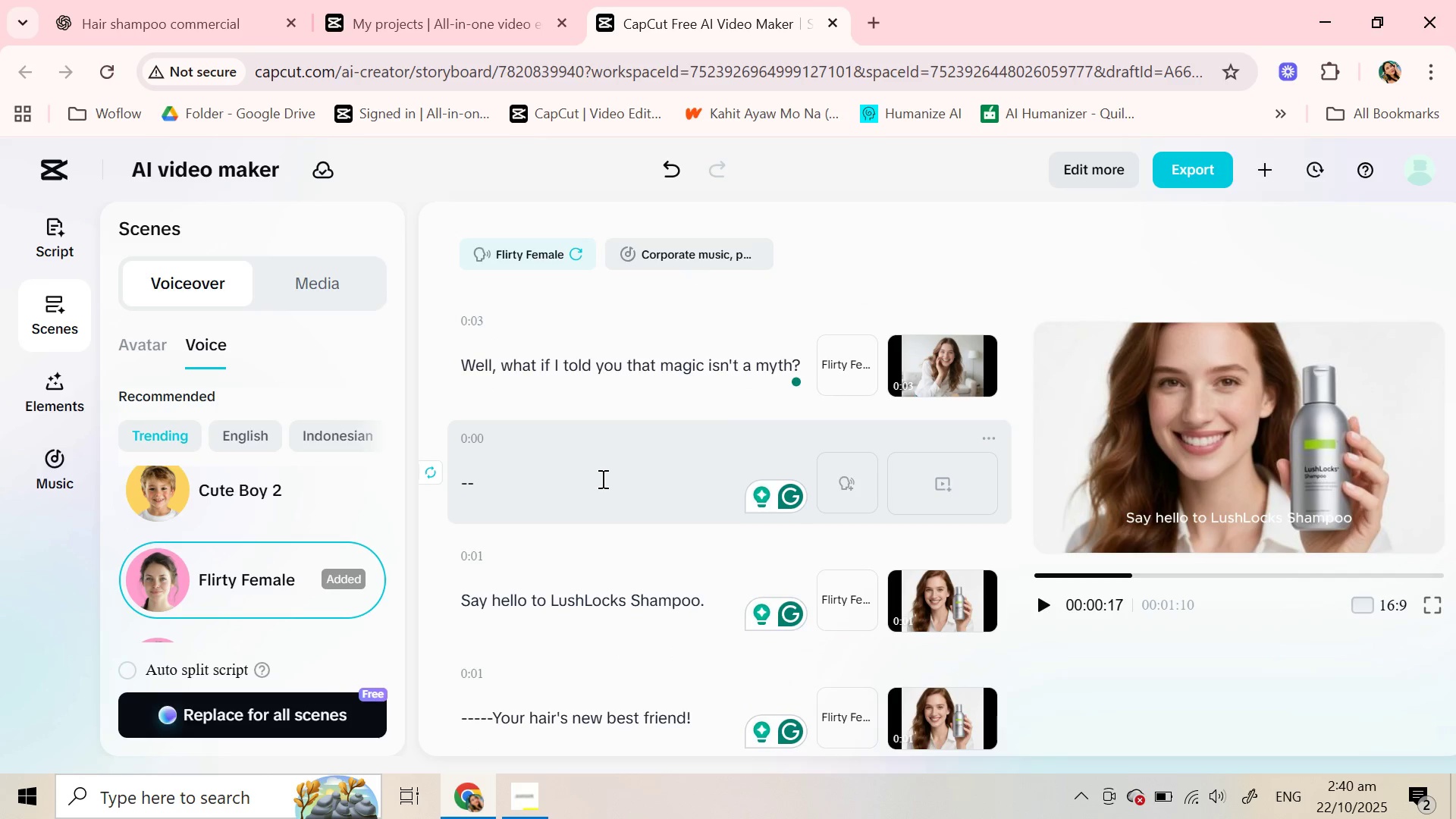 
wait(5.87)
 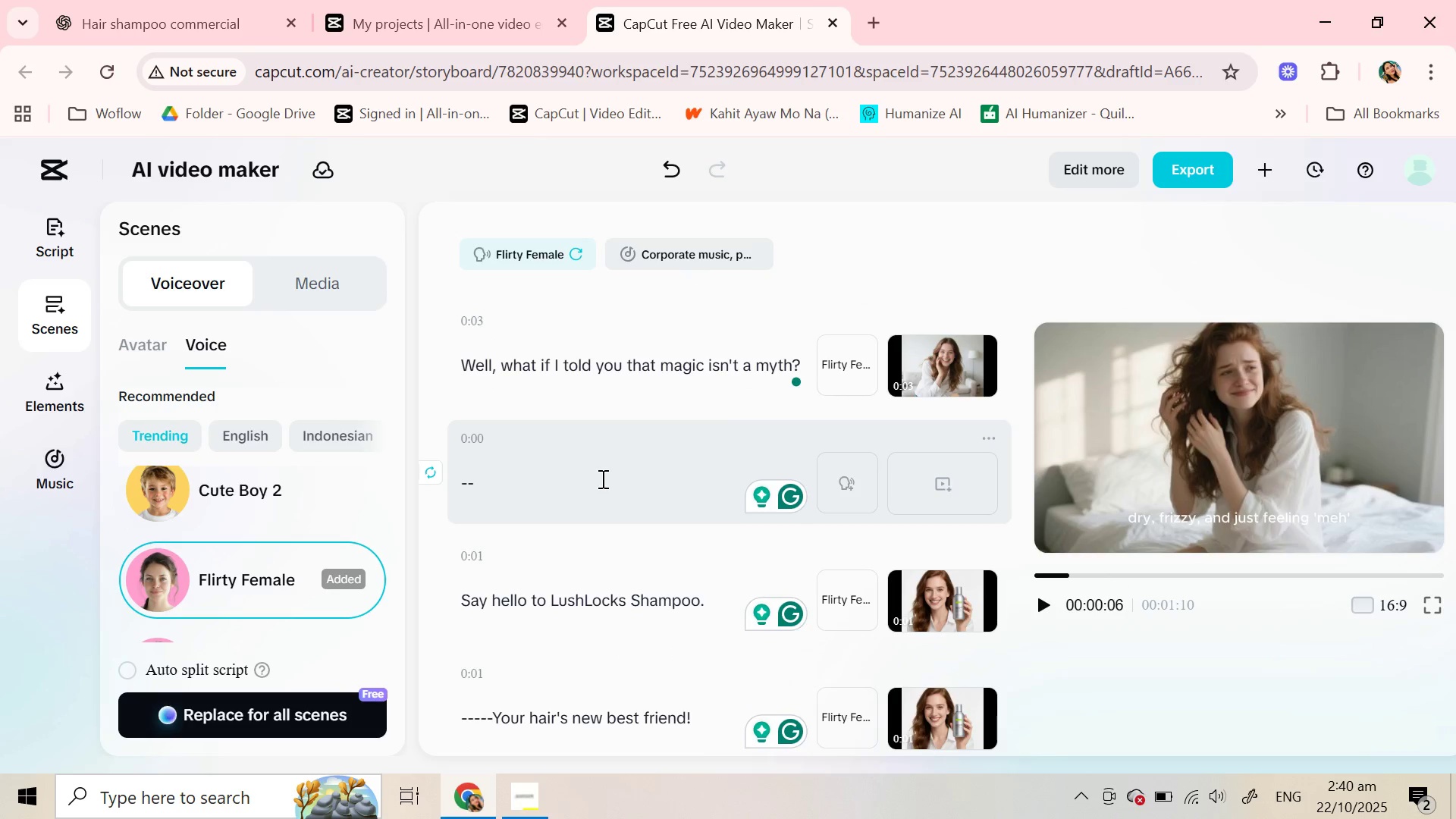 
key(Backspace)
key(Backspace)
type(               .pauser)
key(Backspace)
type())
 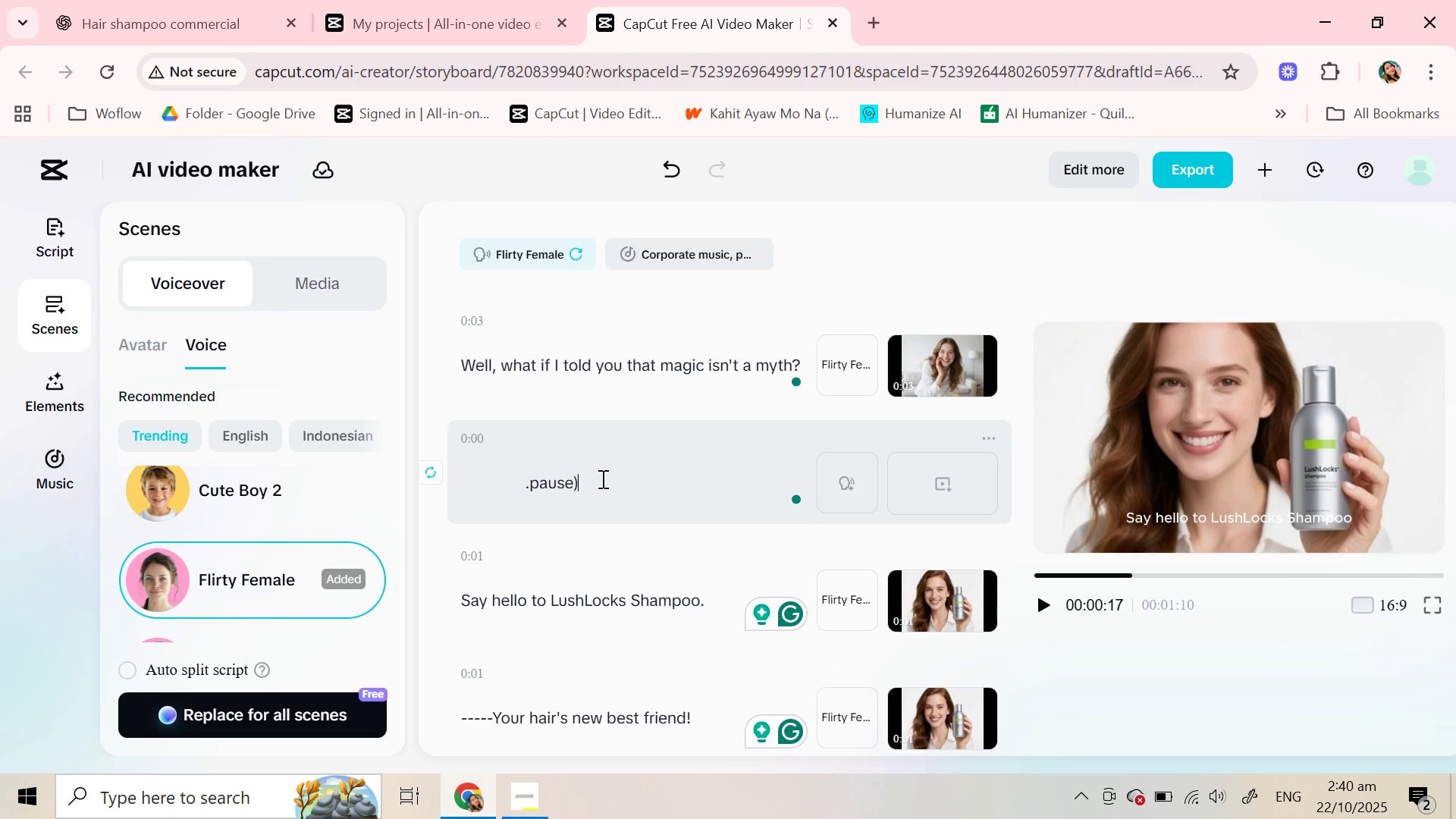 
key(ArrowLeft)
 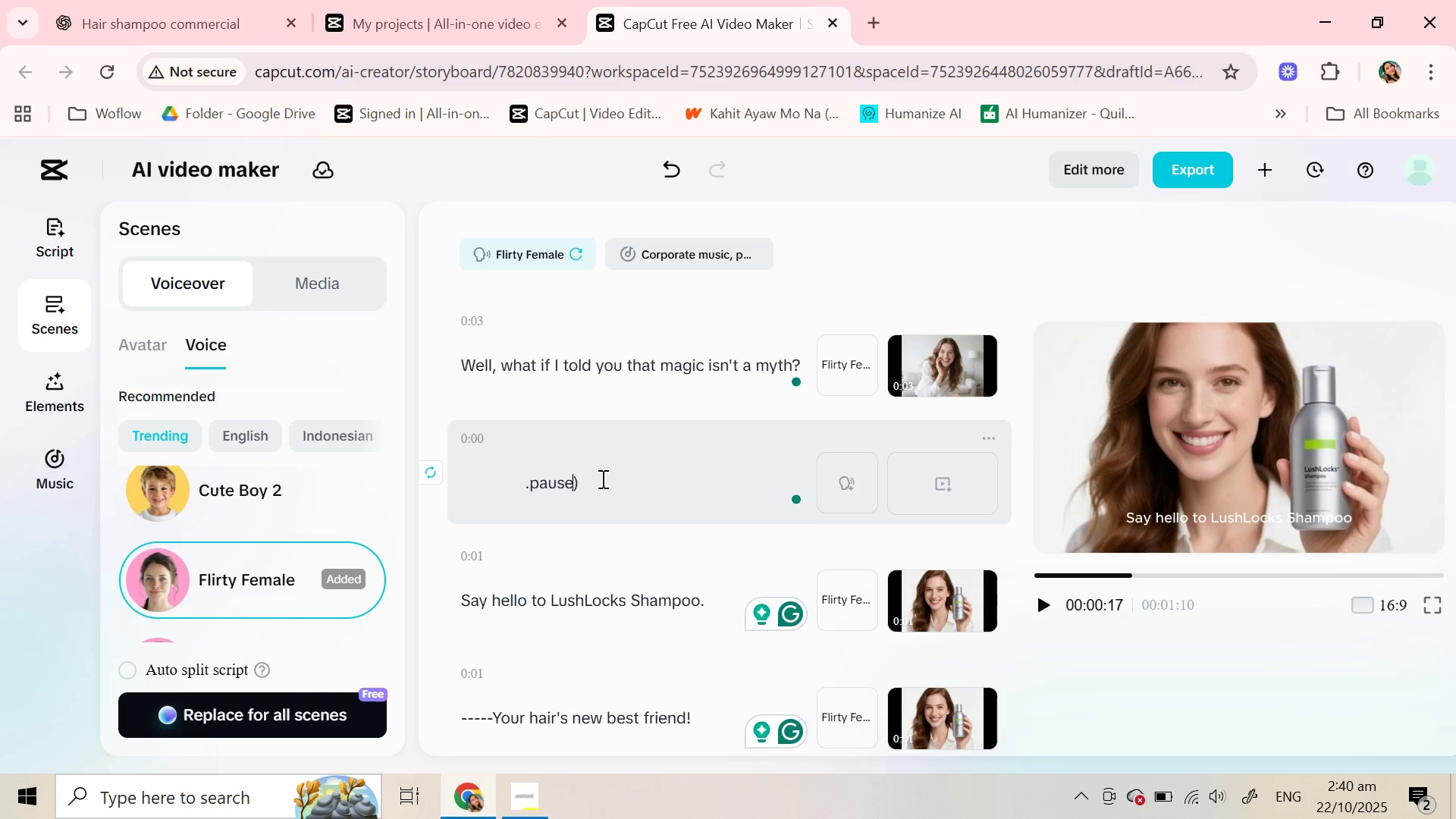 
key(ArrowLeft)
 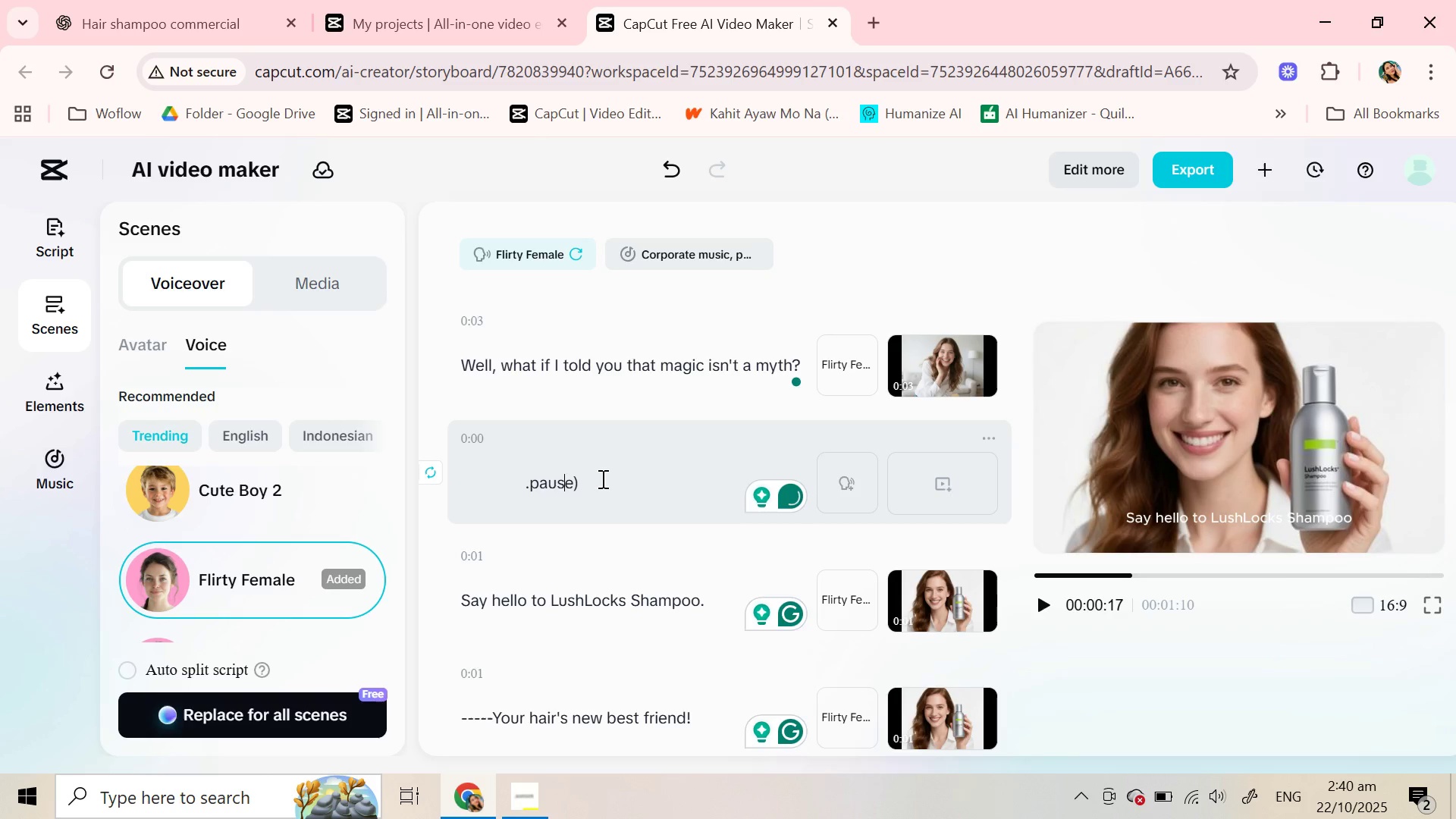 
key(ArrowLeft)
 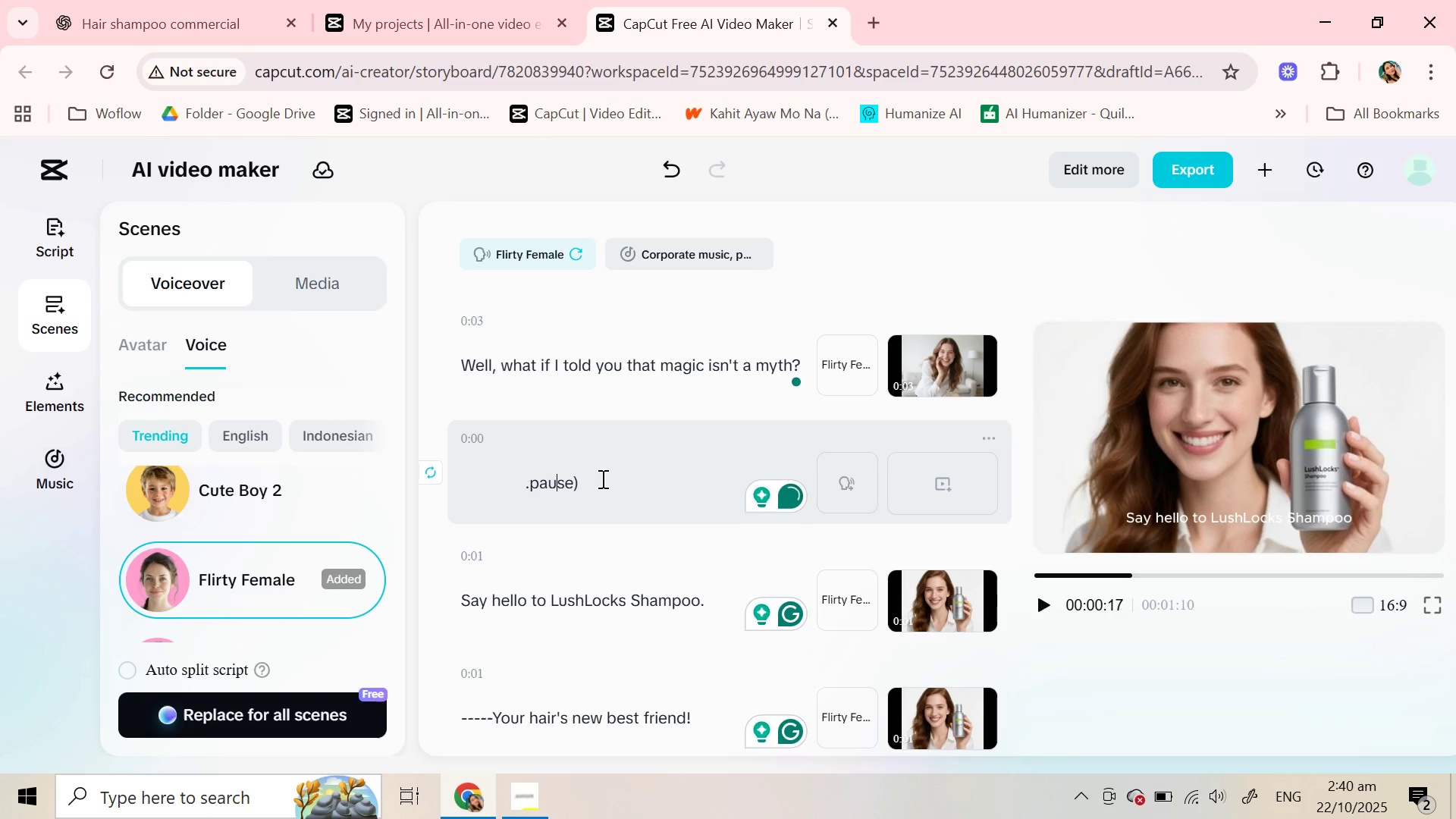 
key(ArrowLeft)
 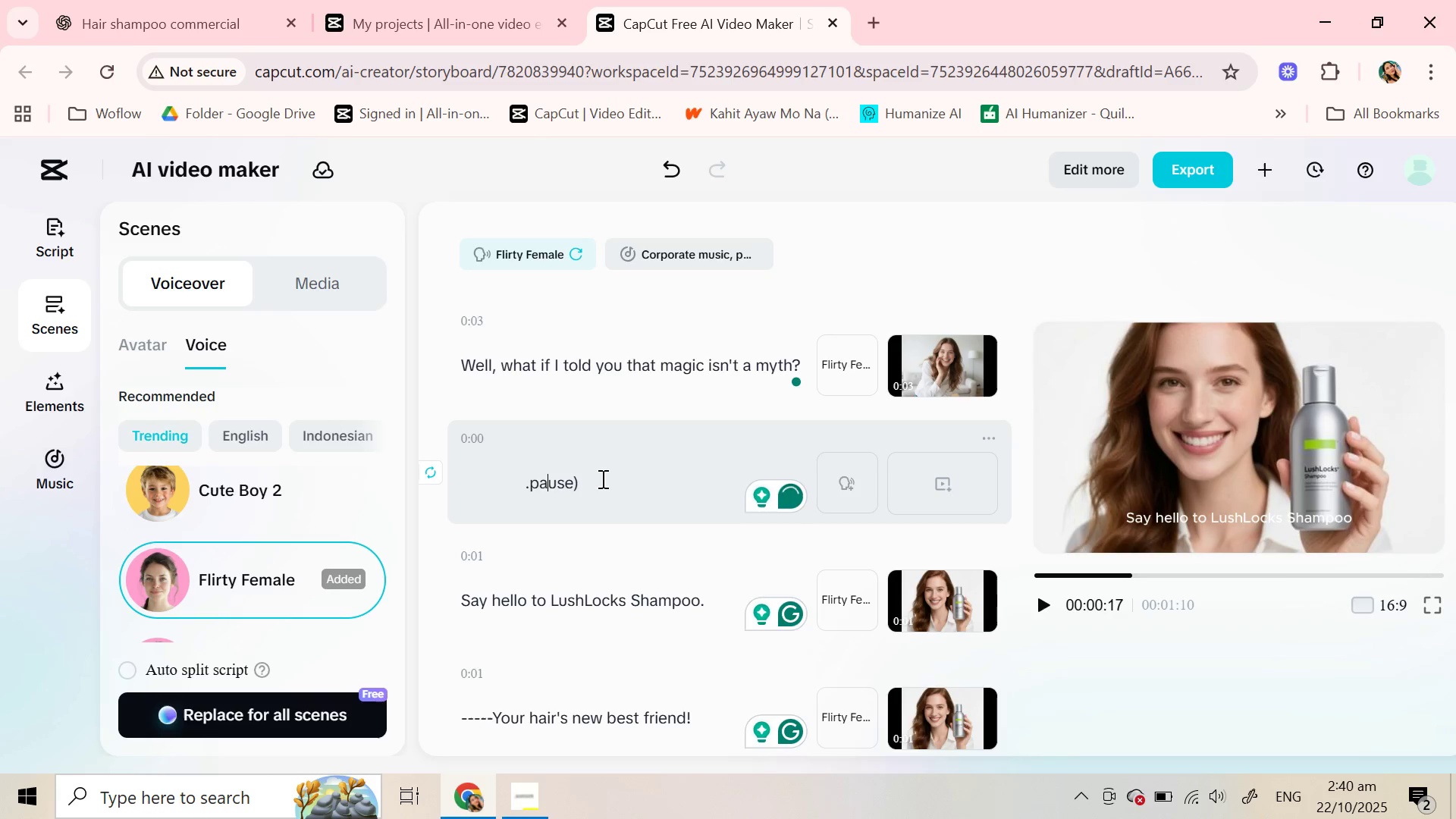 
key(ArrowLeft)
 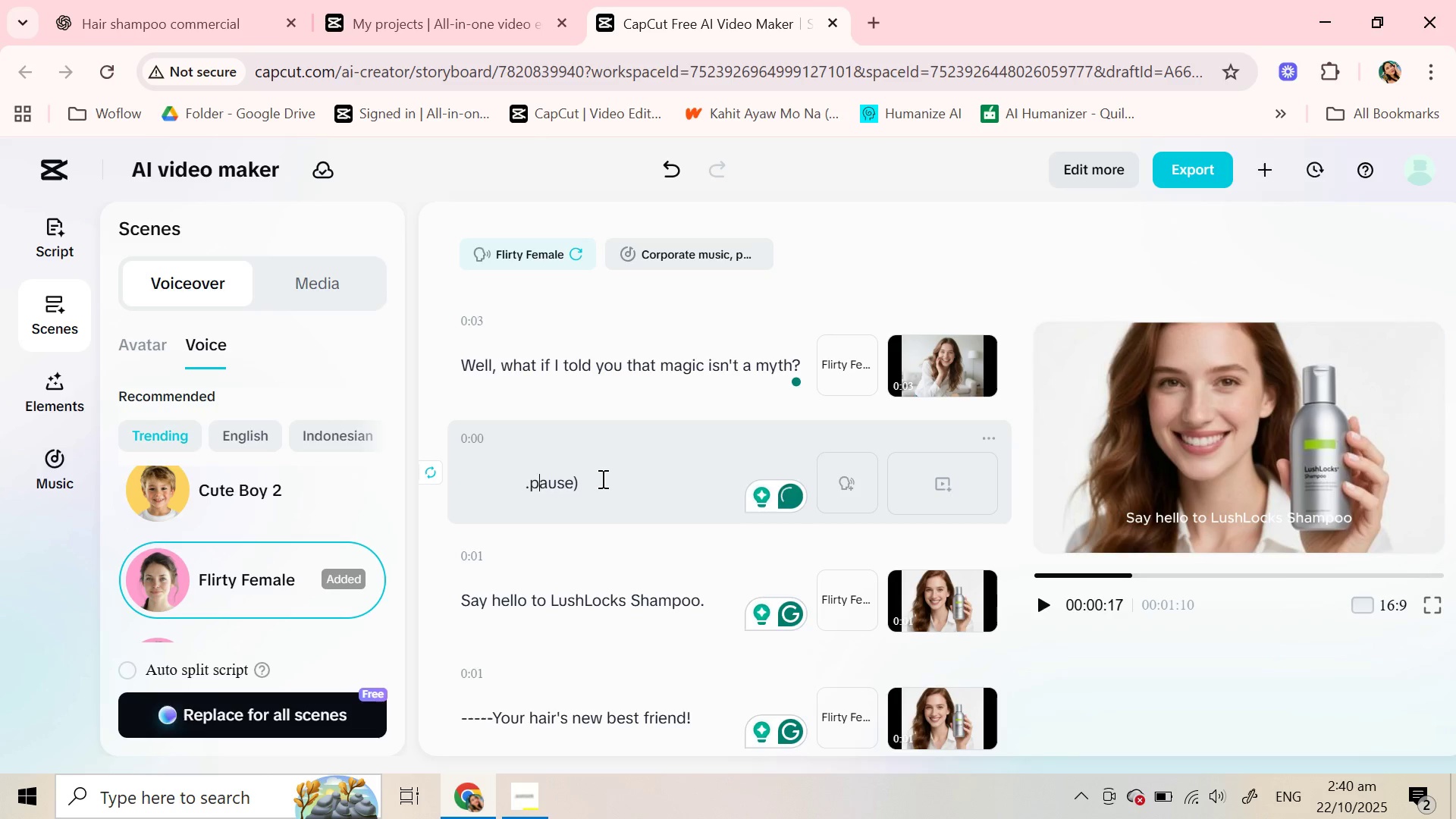 
key(ArrowLeft)
 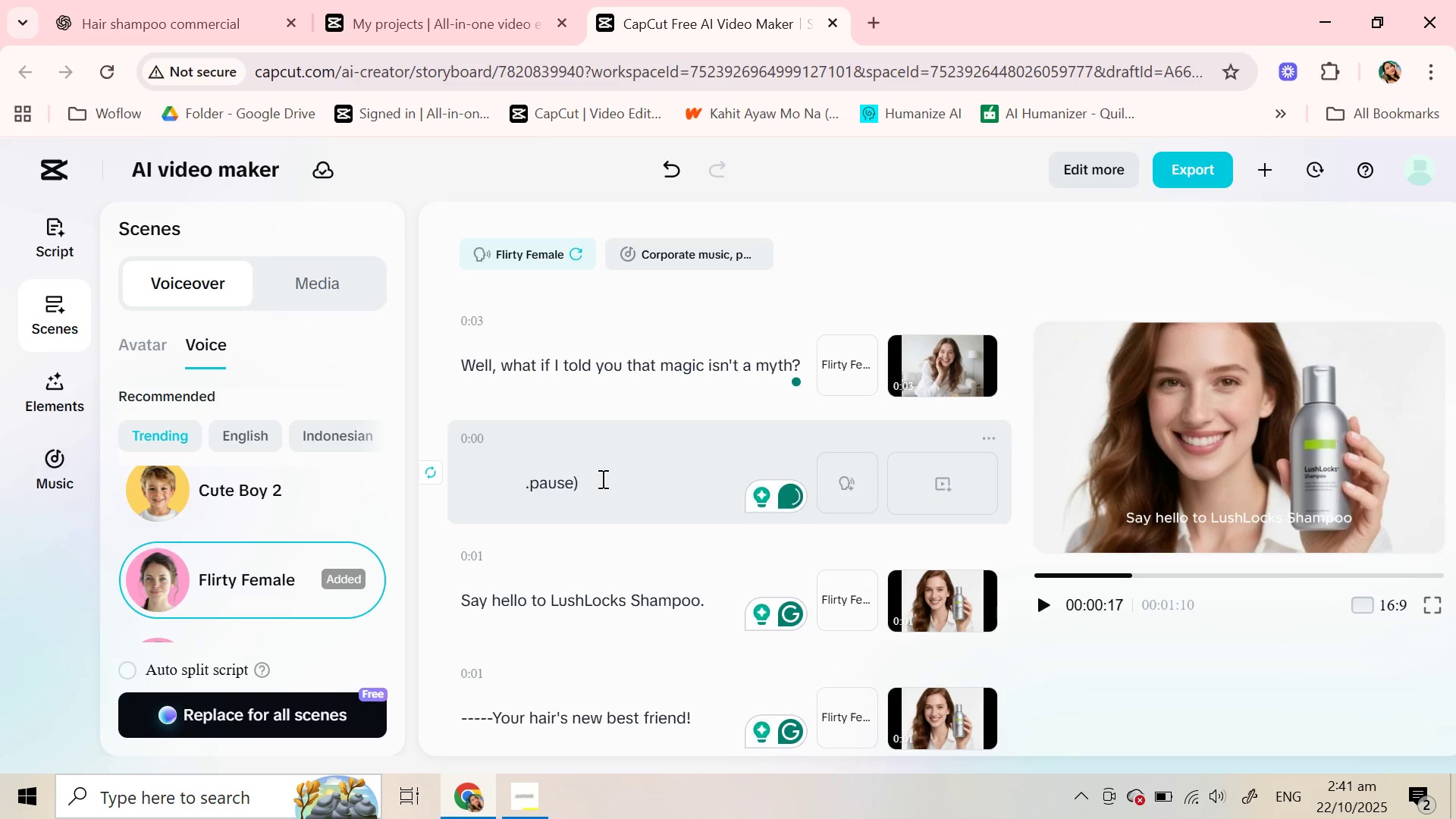 
key(Shift+9)
 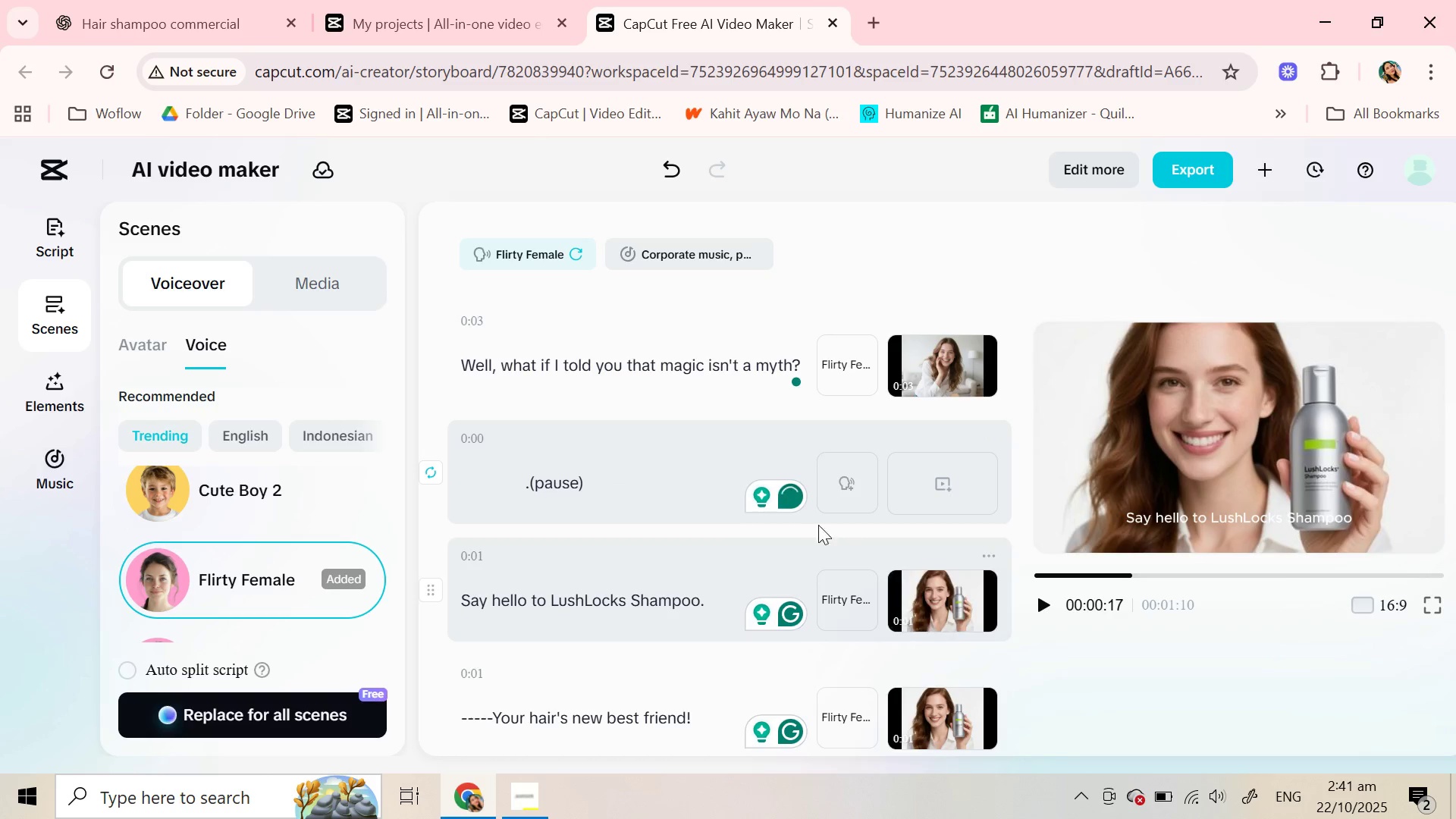 
left_click([851, 480])
 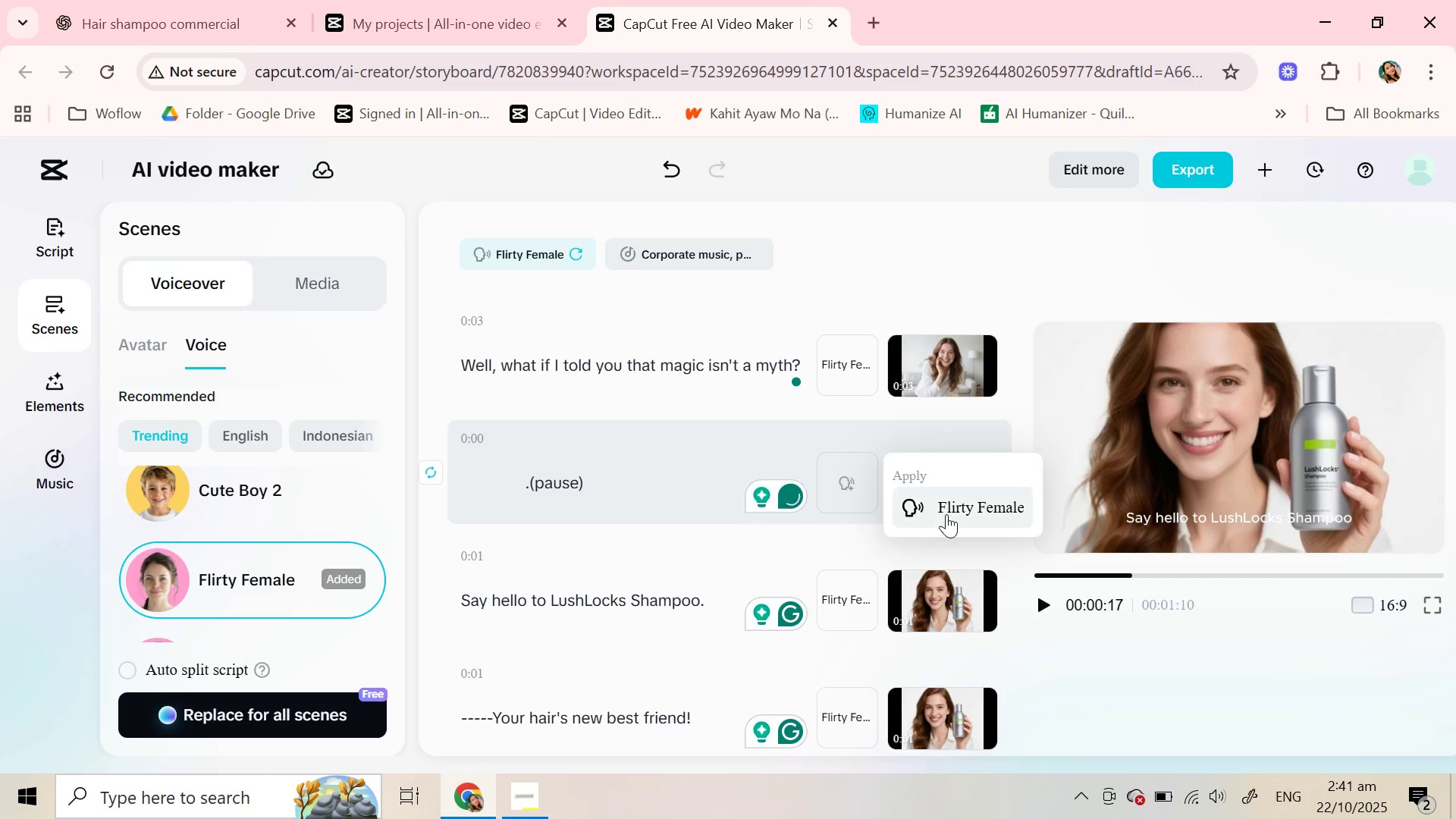 
left_click([946, 514])
 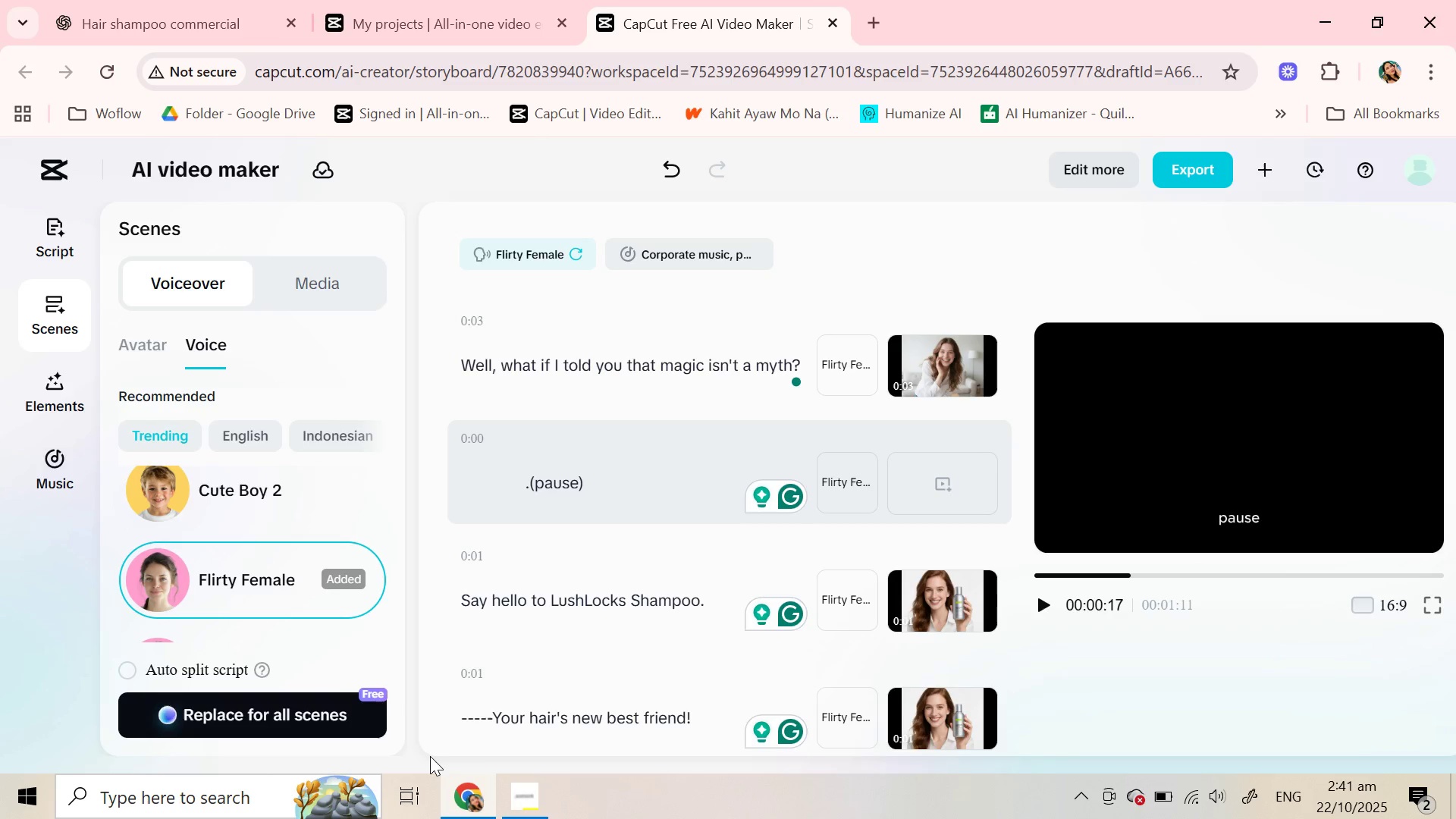 
wait(58.17)
 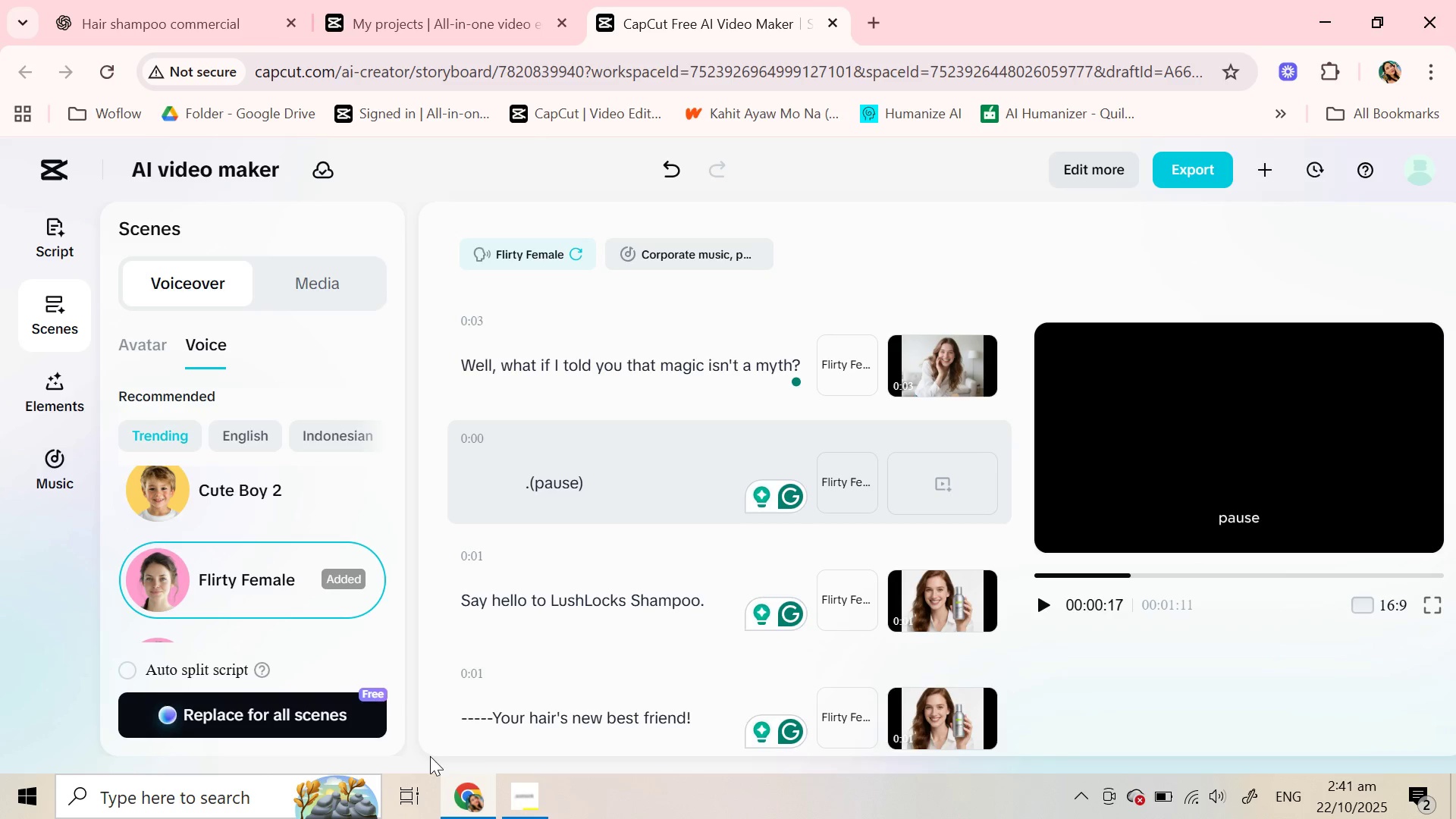 
key(Control+F)
 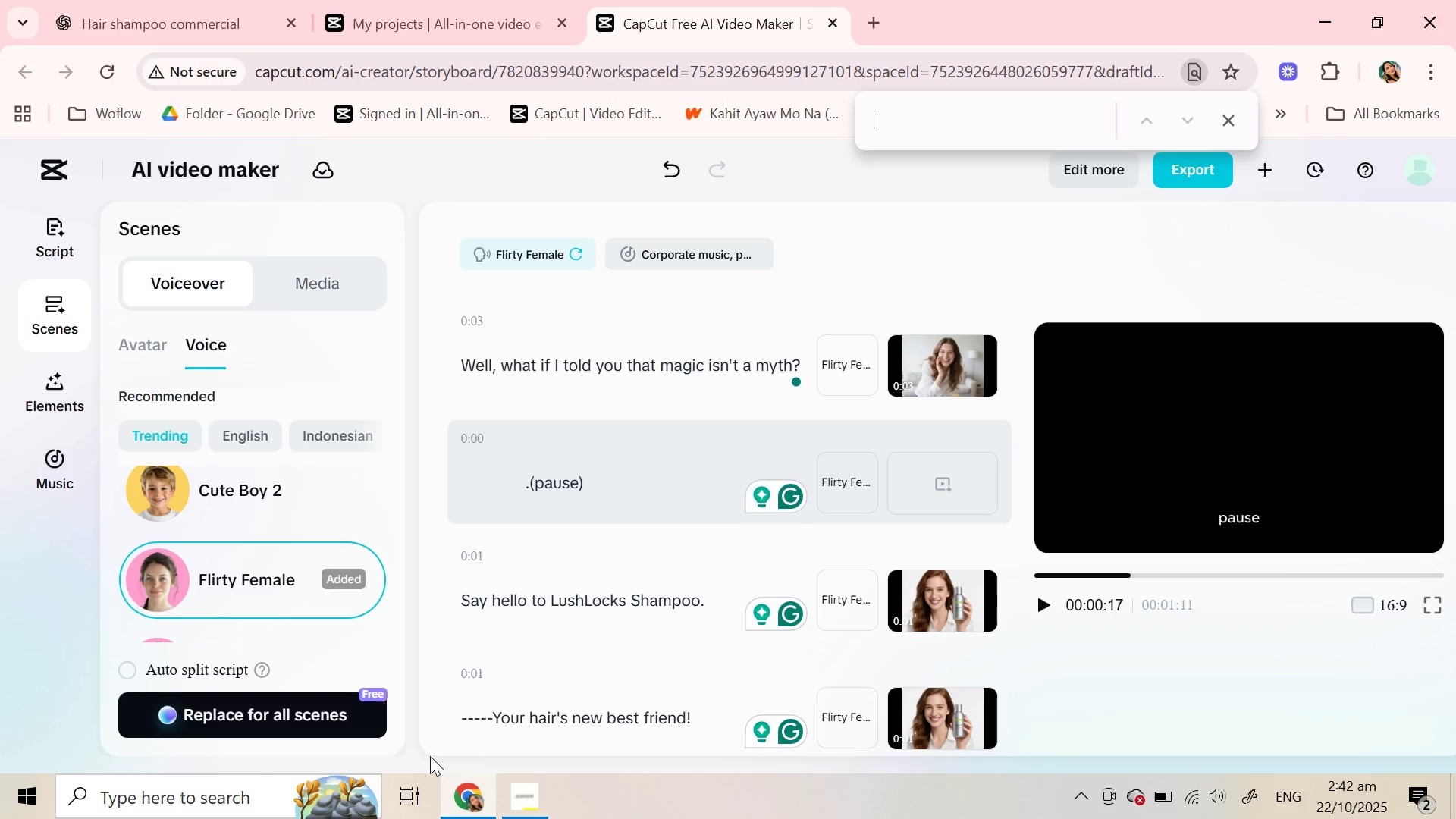 
wait(13.69)
 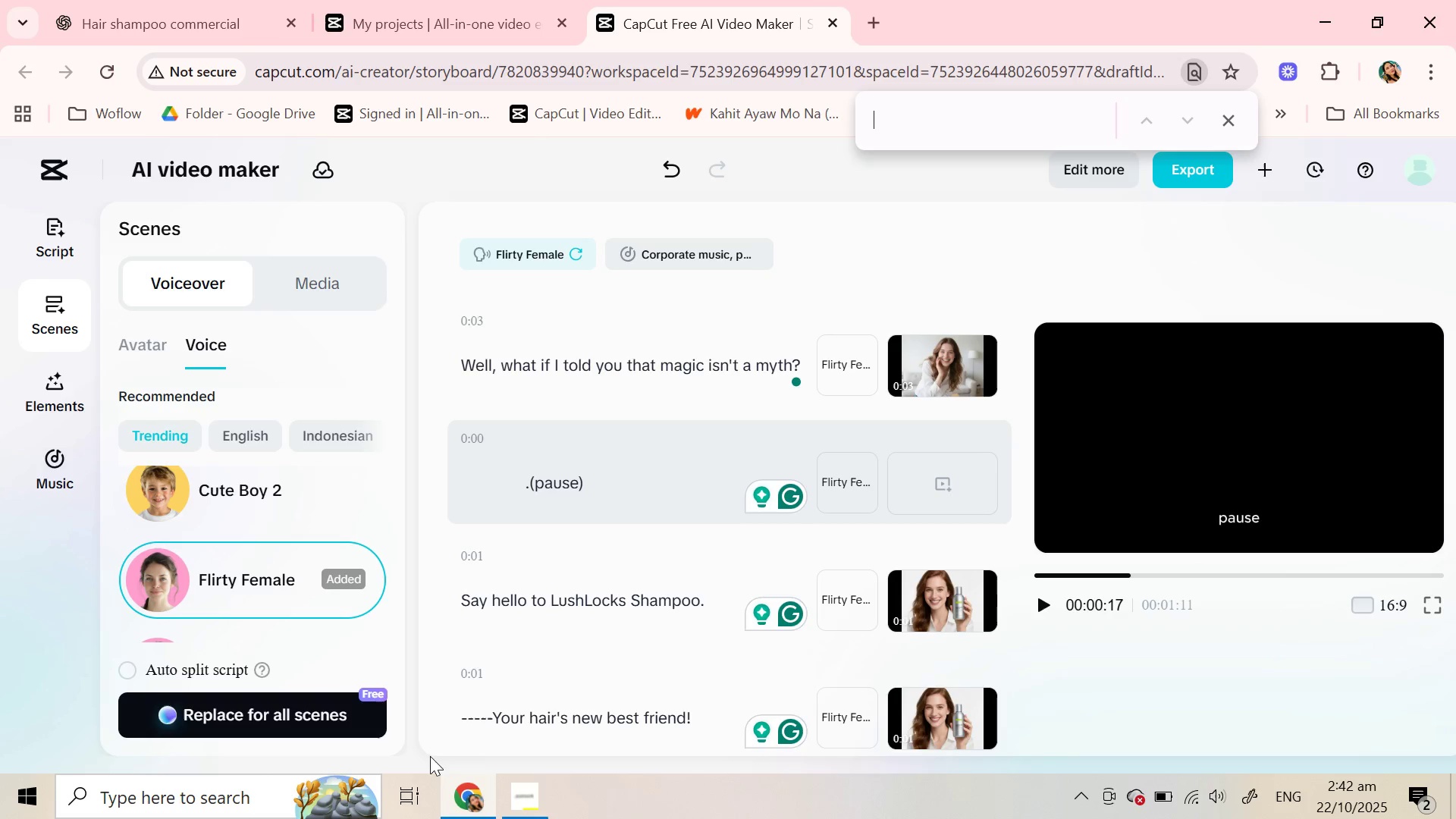 
mouse_move([184, 592])
 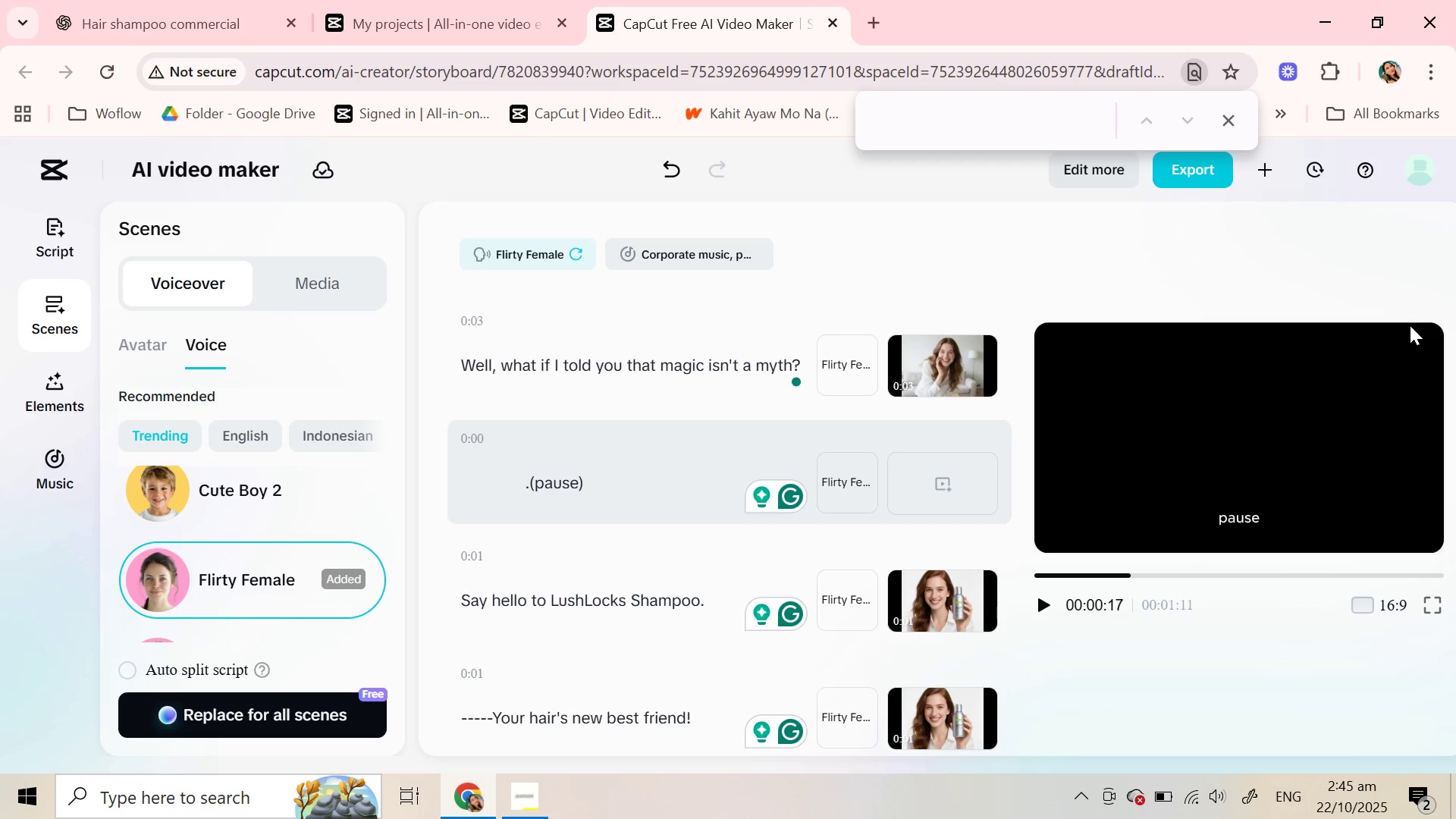 
wait(189.71)
 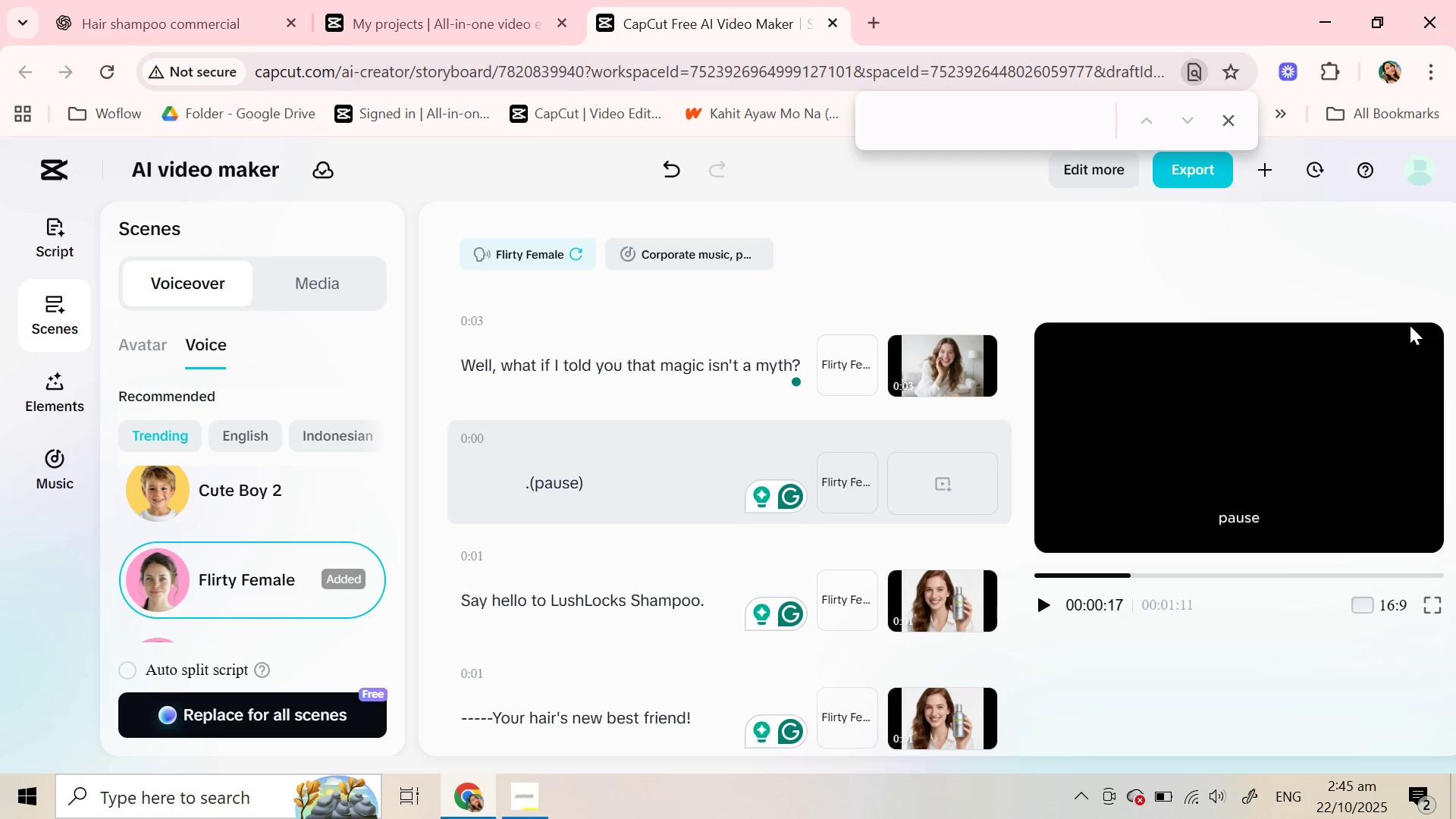 
scroll: coordinate [511, 507], scroll_direction: up, amount: 3.0
 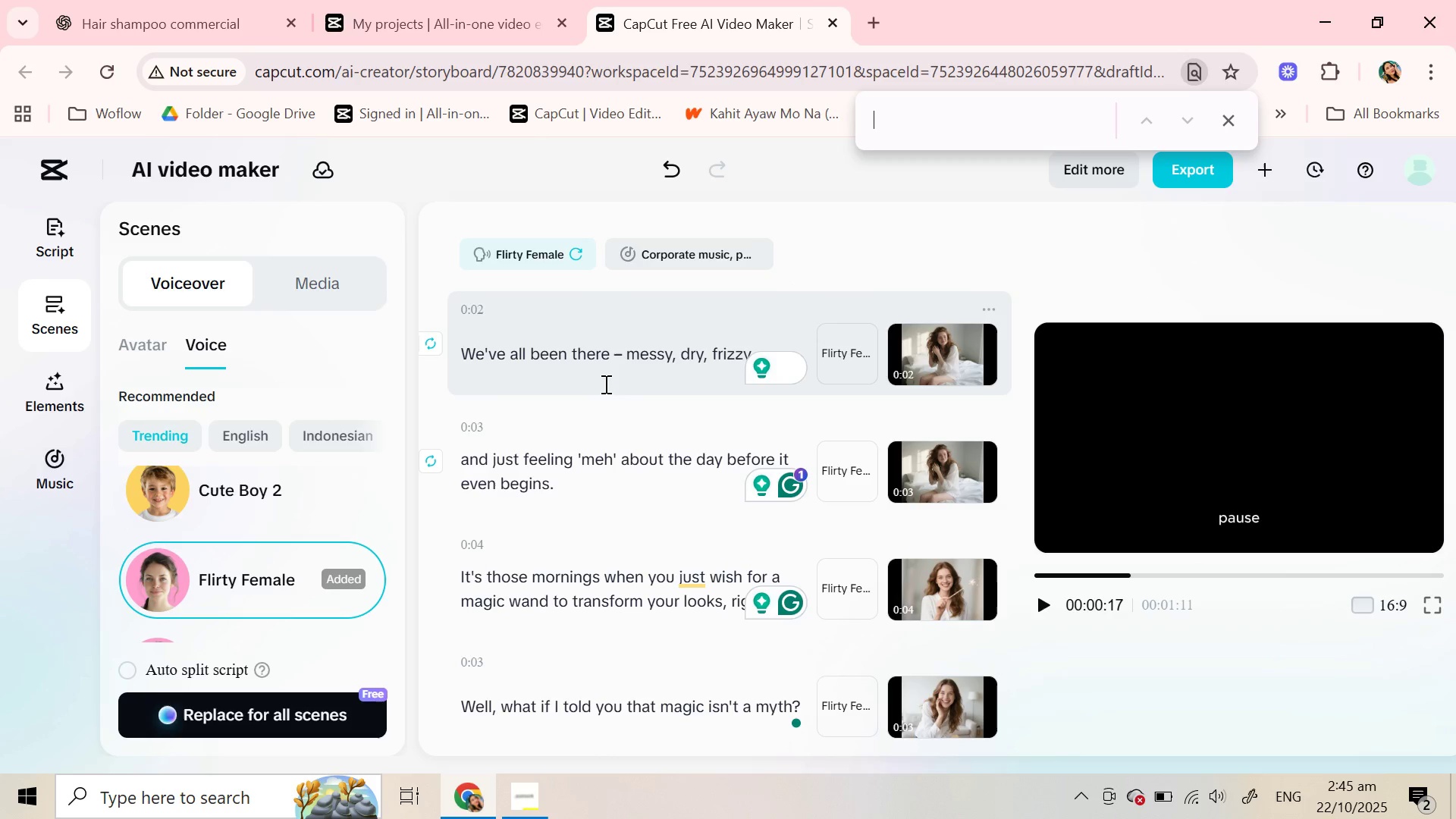 
left_click([604, 384])
 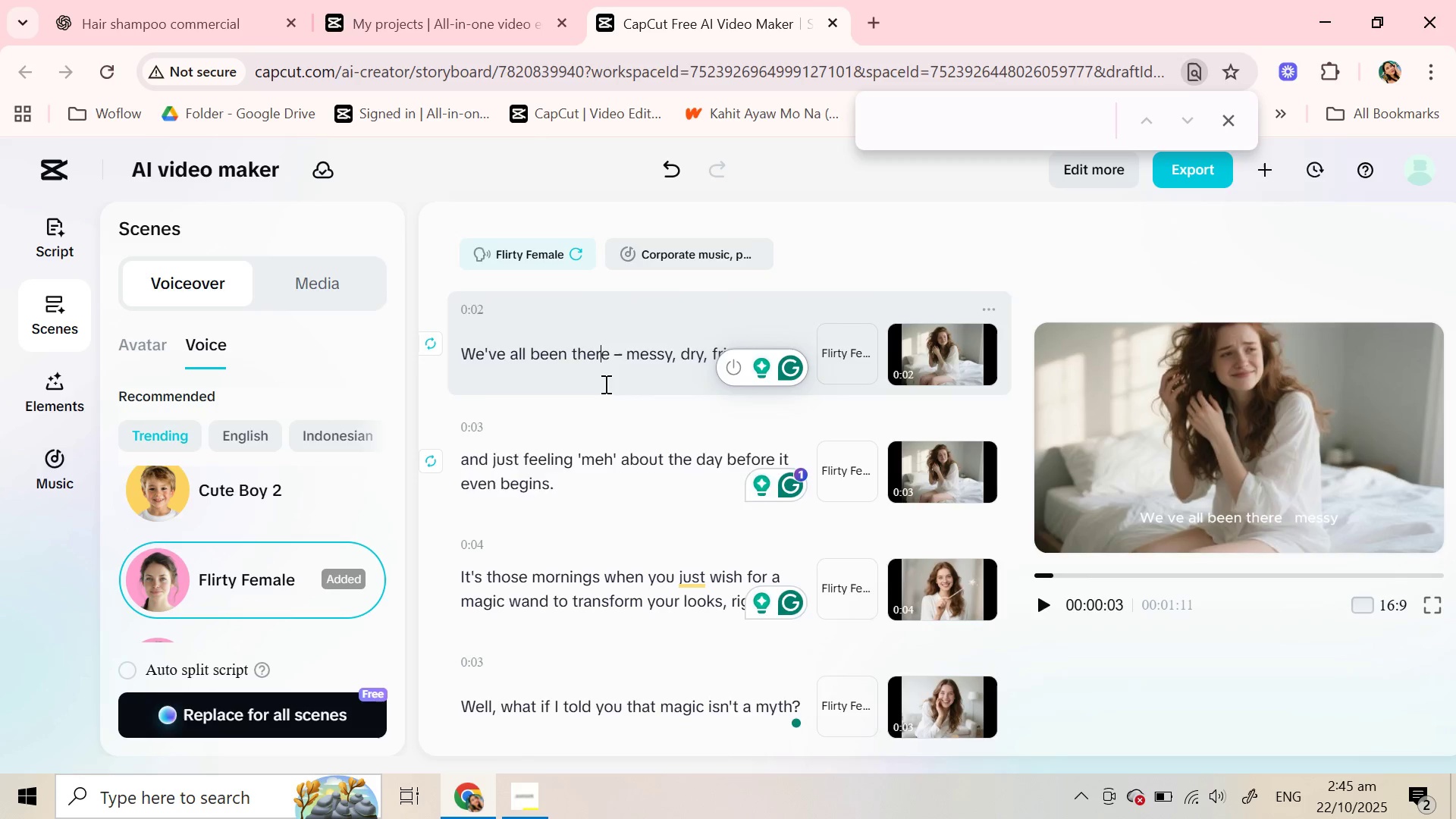 
scroll: coordinate [604, 384], scroll_direction: up, amount: 12.0
 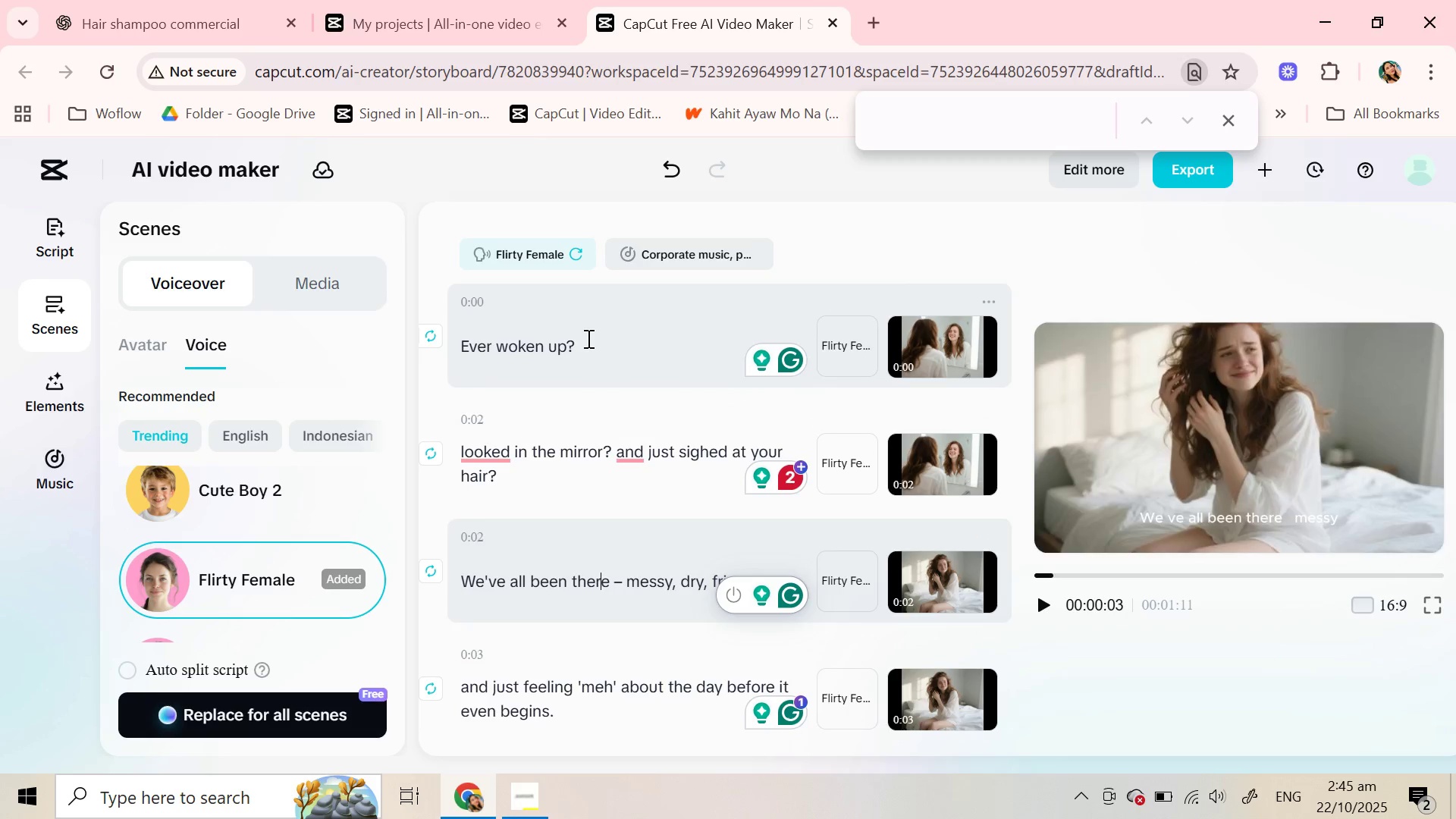 
left_click([587, 338])
 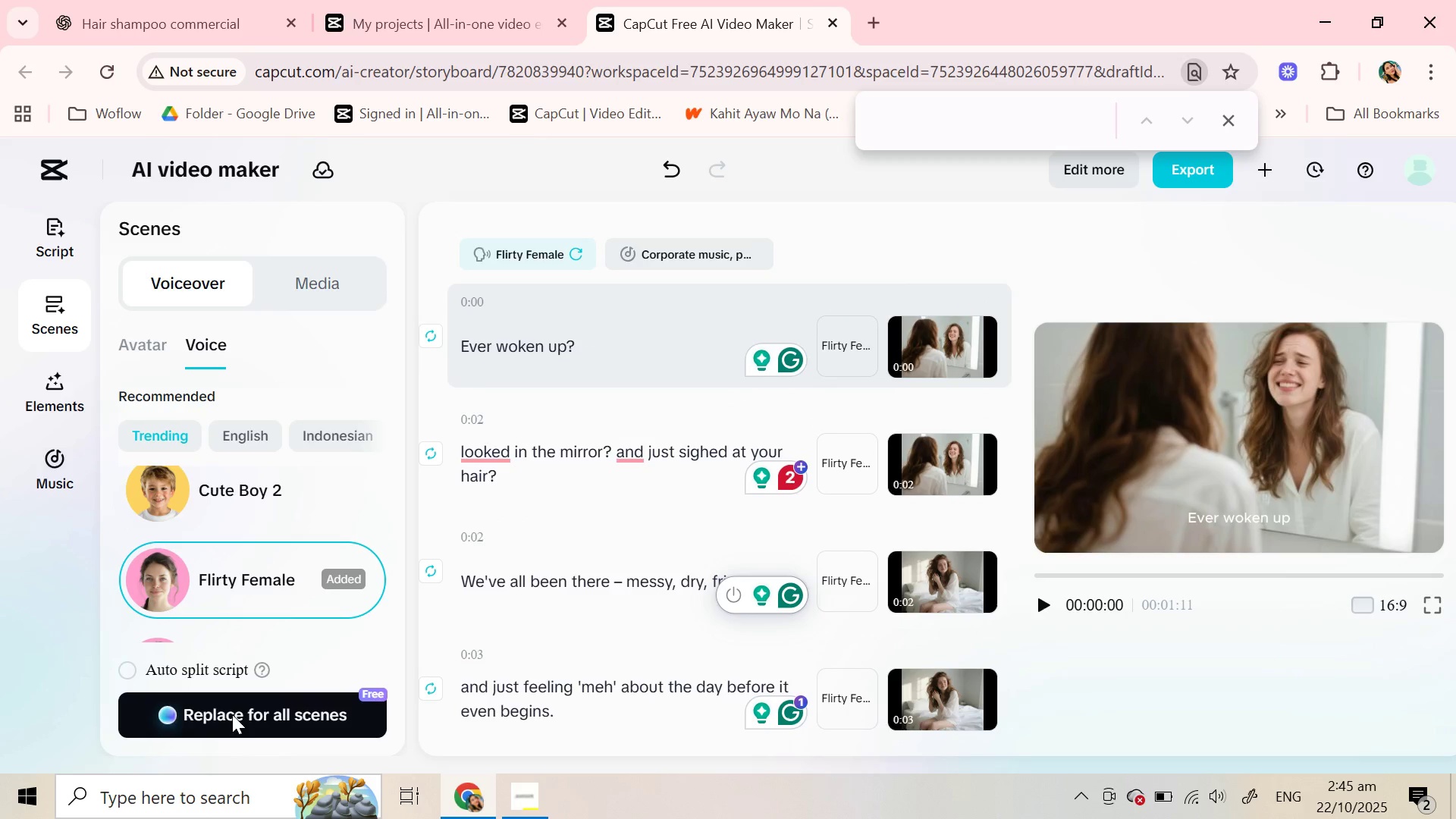 
left_click([232, 714])
 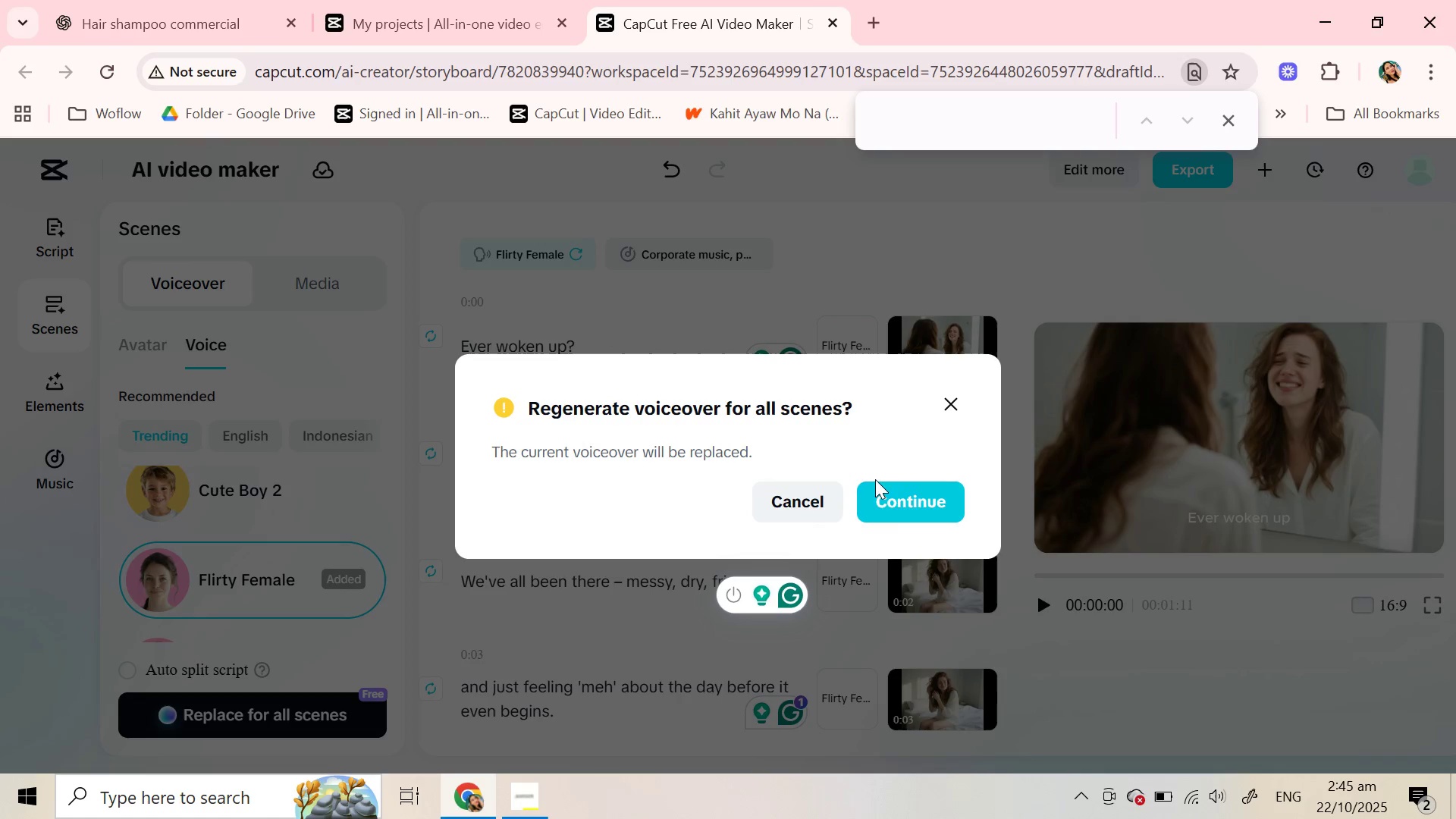 
left_click([894, 513])
 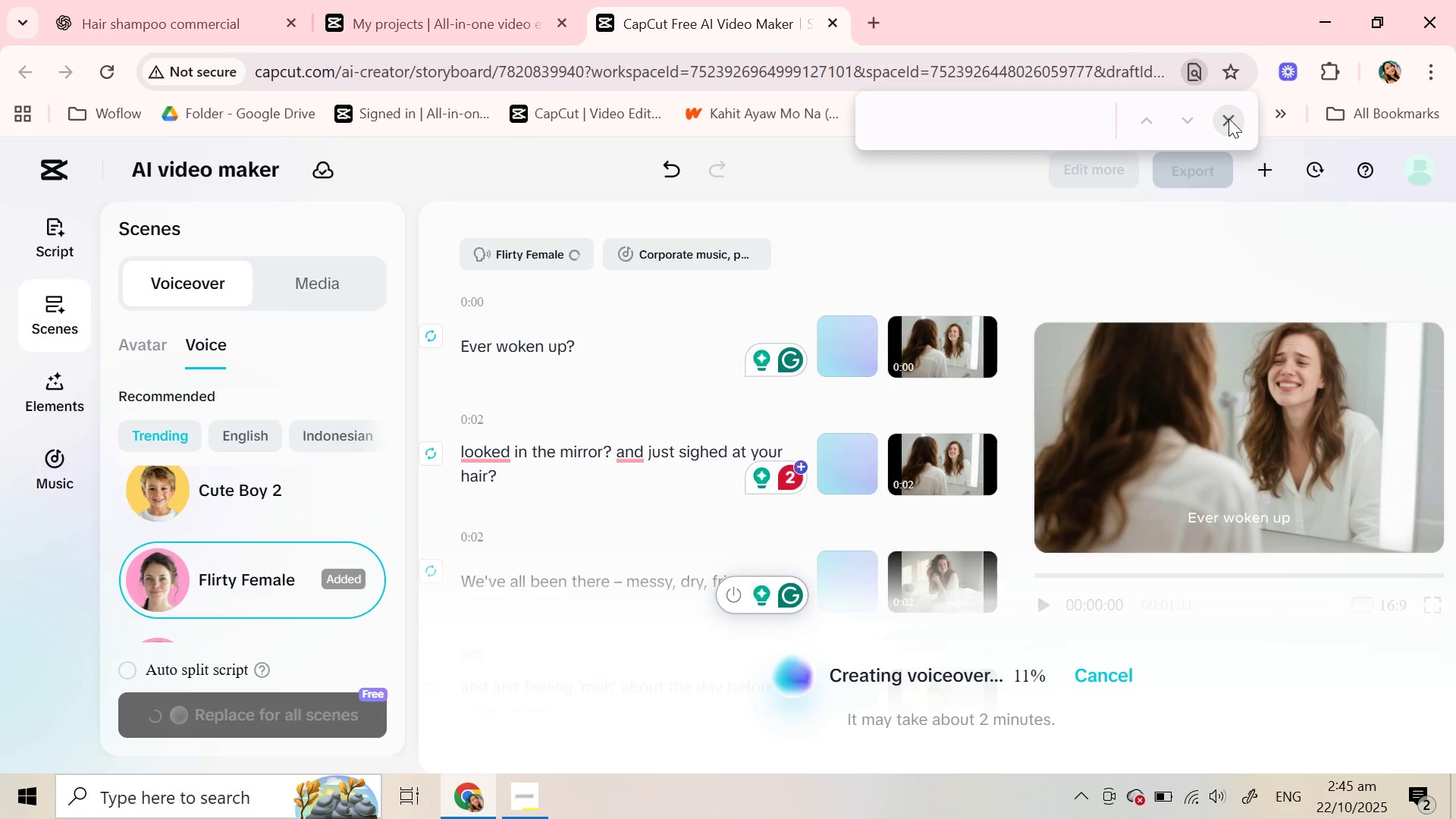 
left_click([1228, 118])